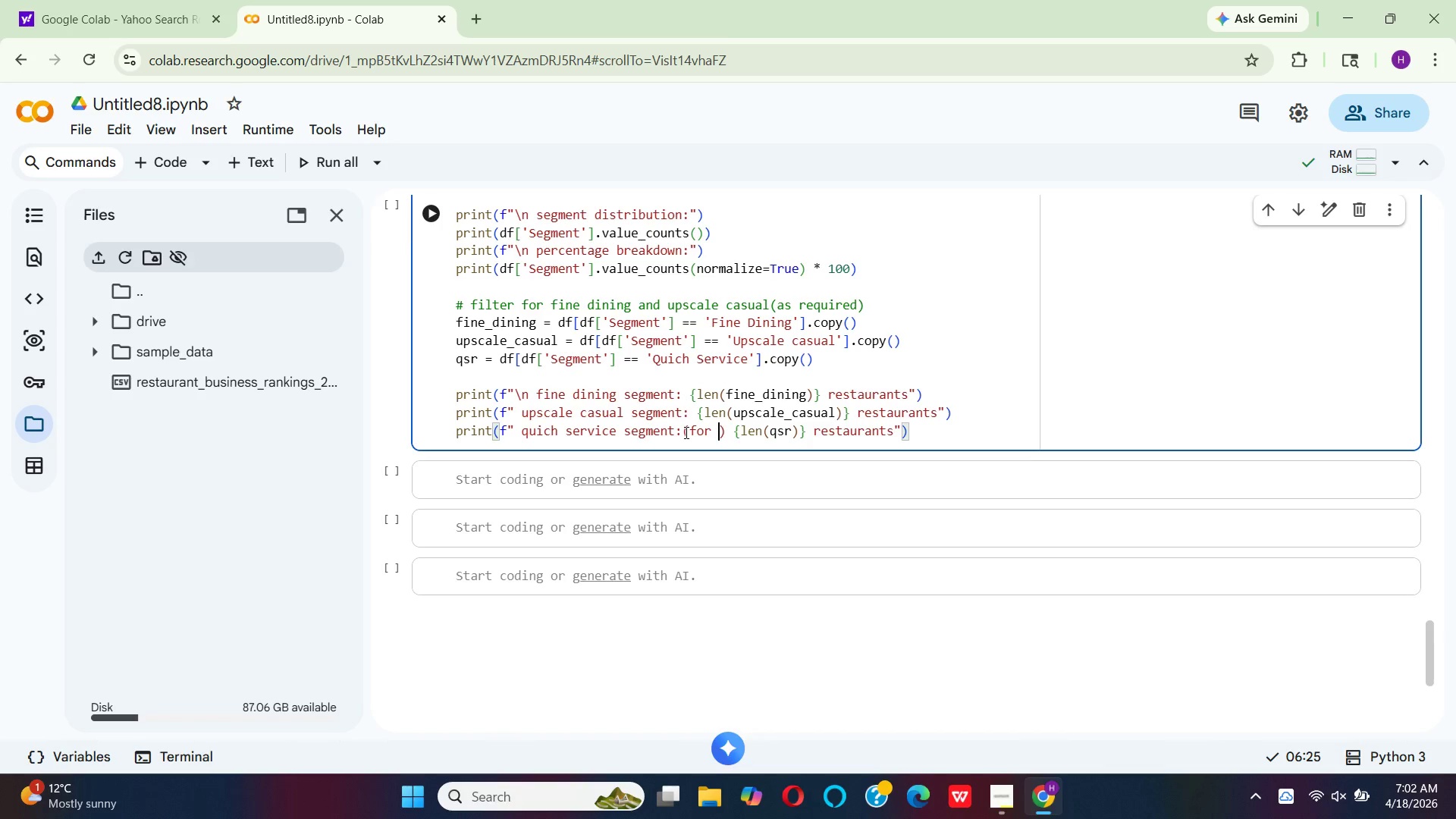 
wait(7.09)
 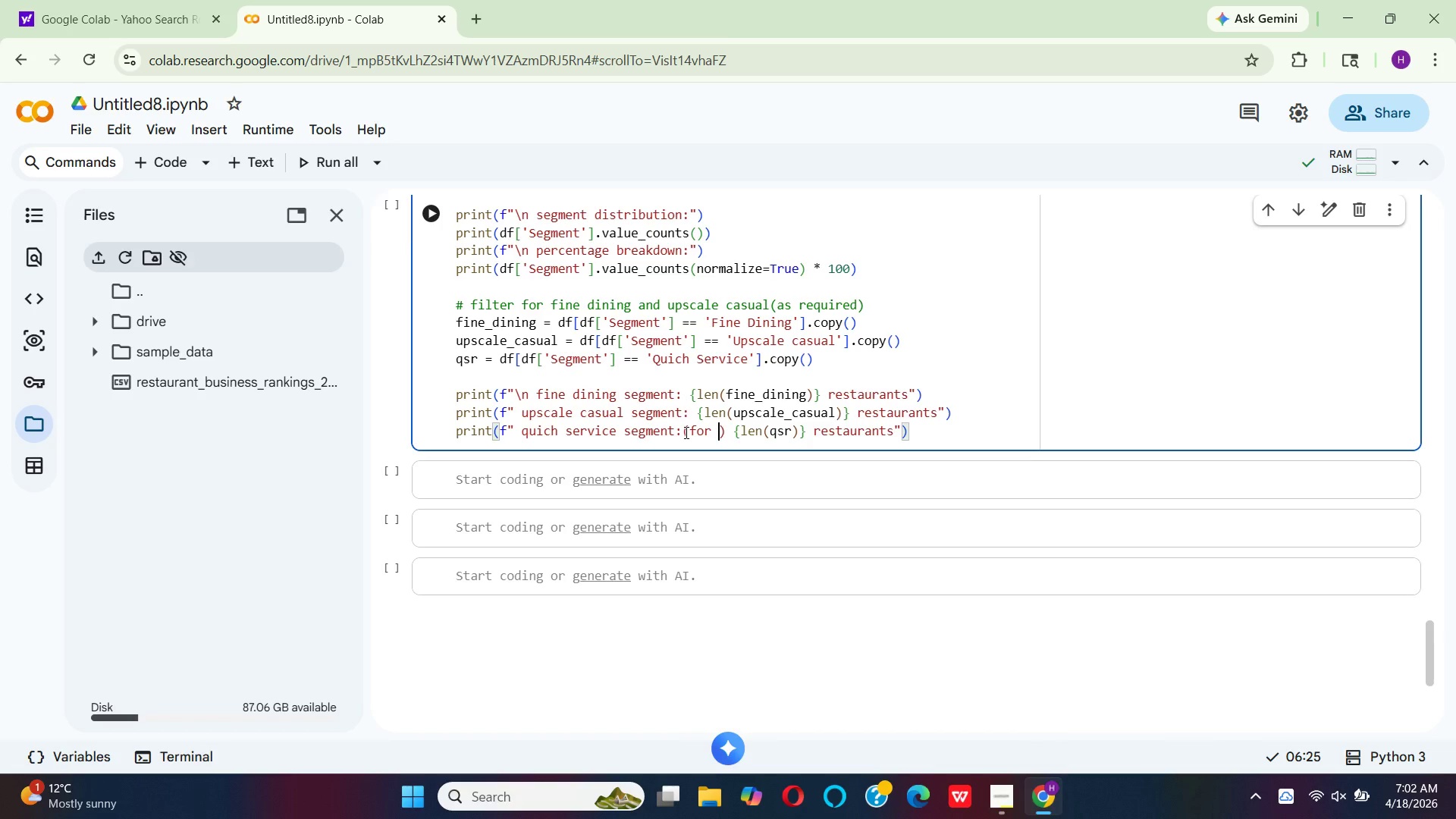 
key(CapsLock)
 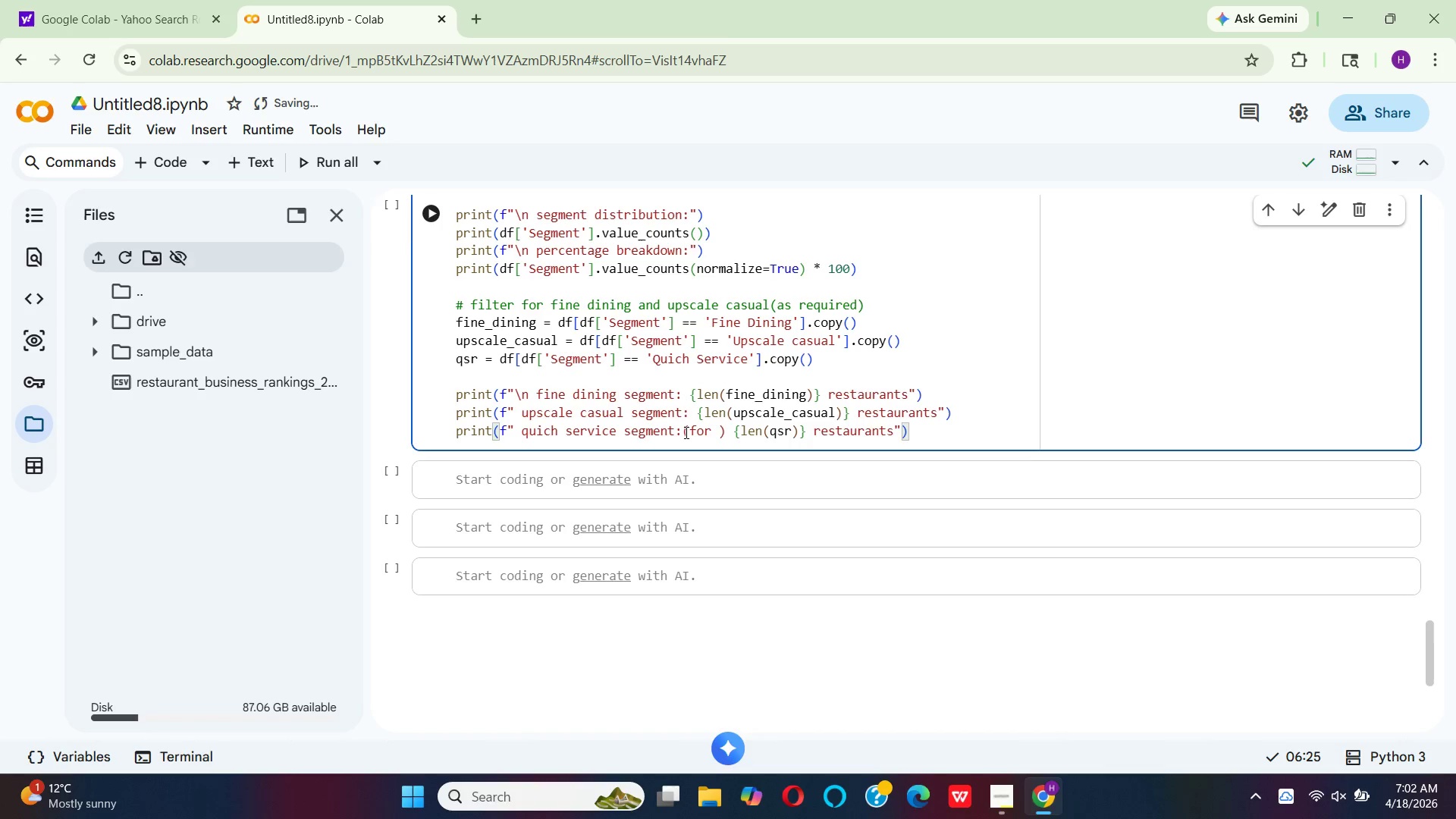 
key(T)
 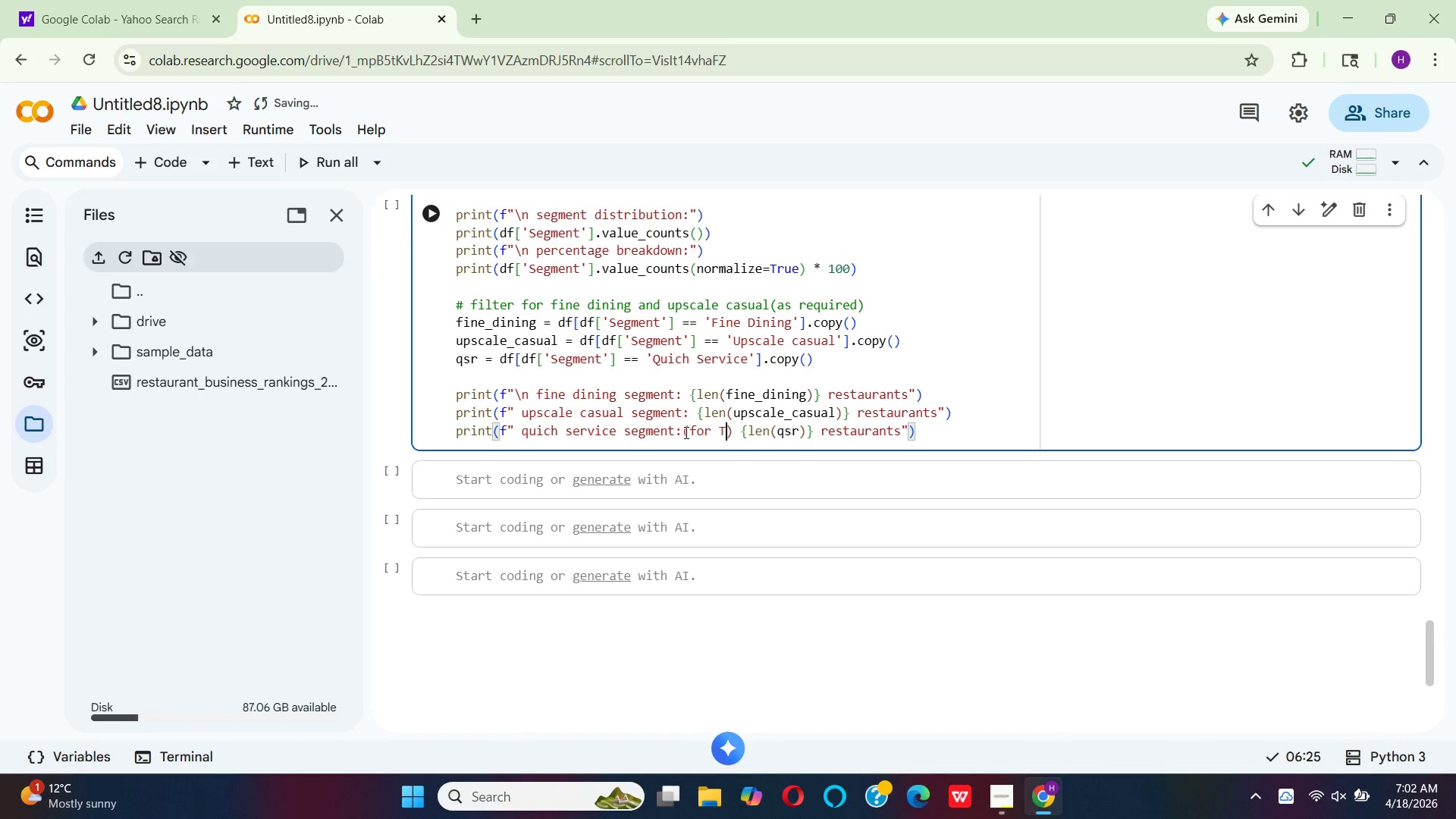 
key(CapsLock)
 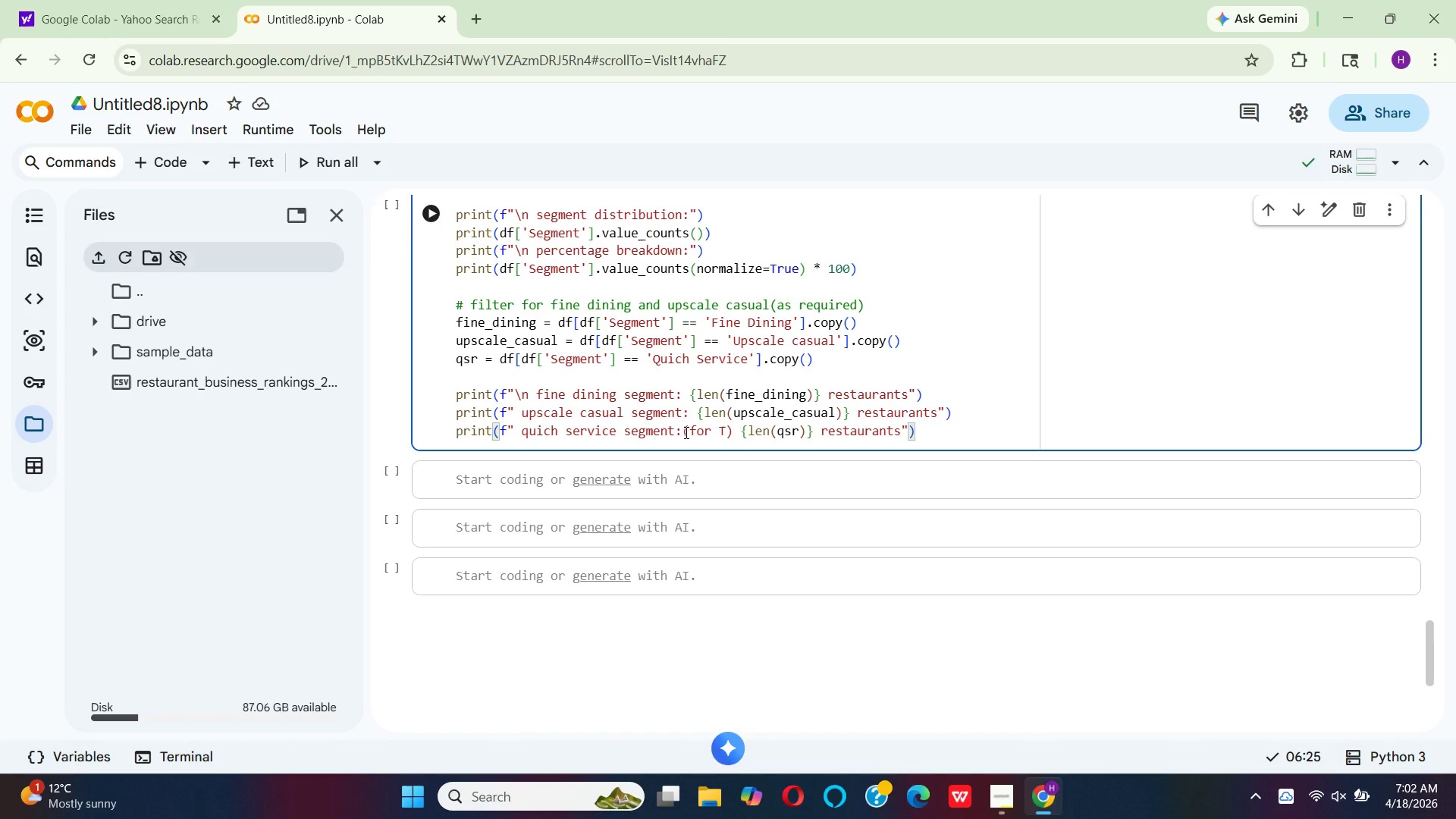 
key(Minus)
 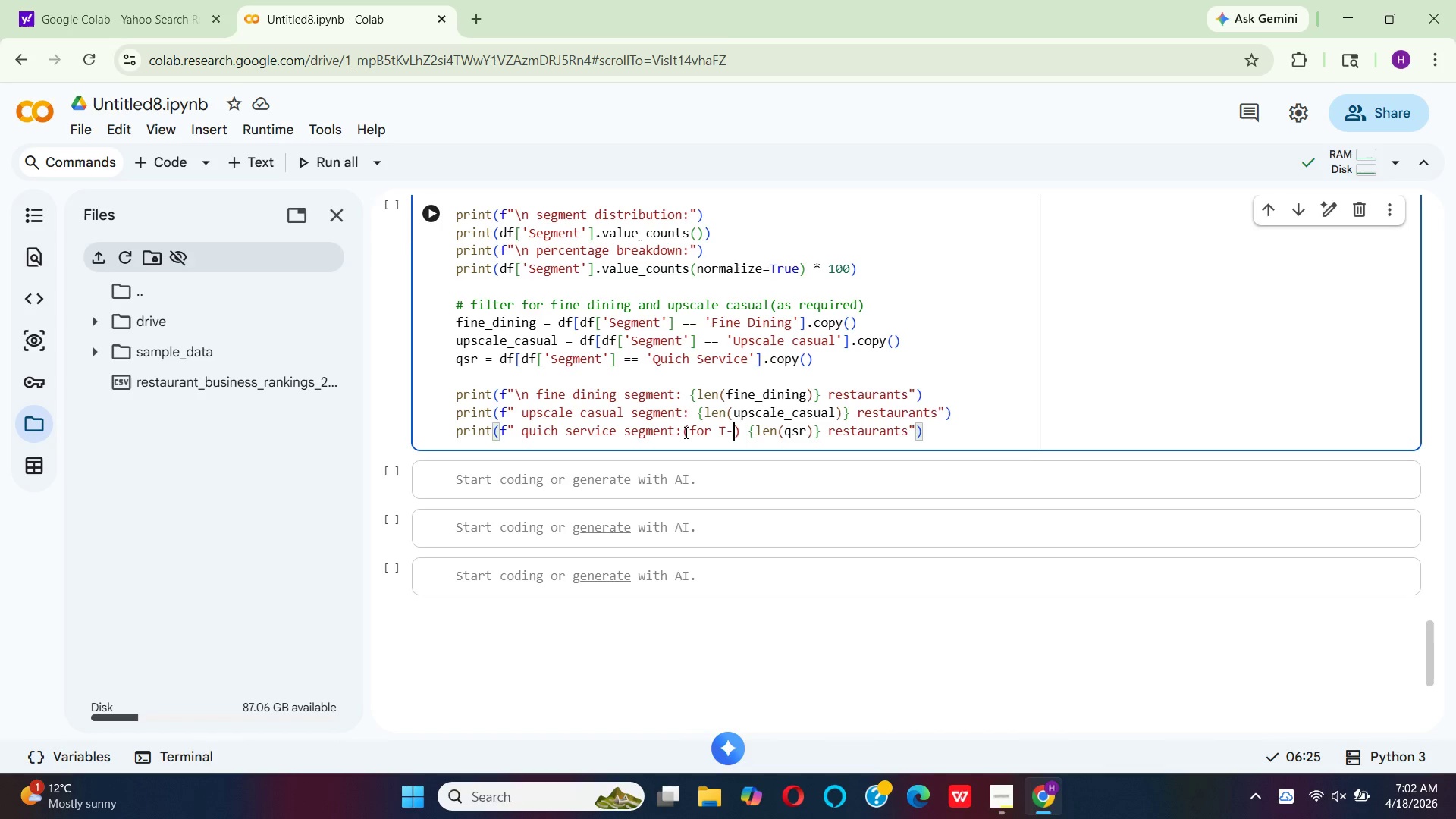 
wait(5.28)
 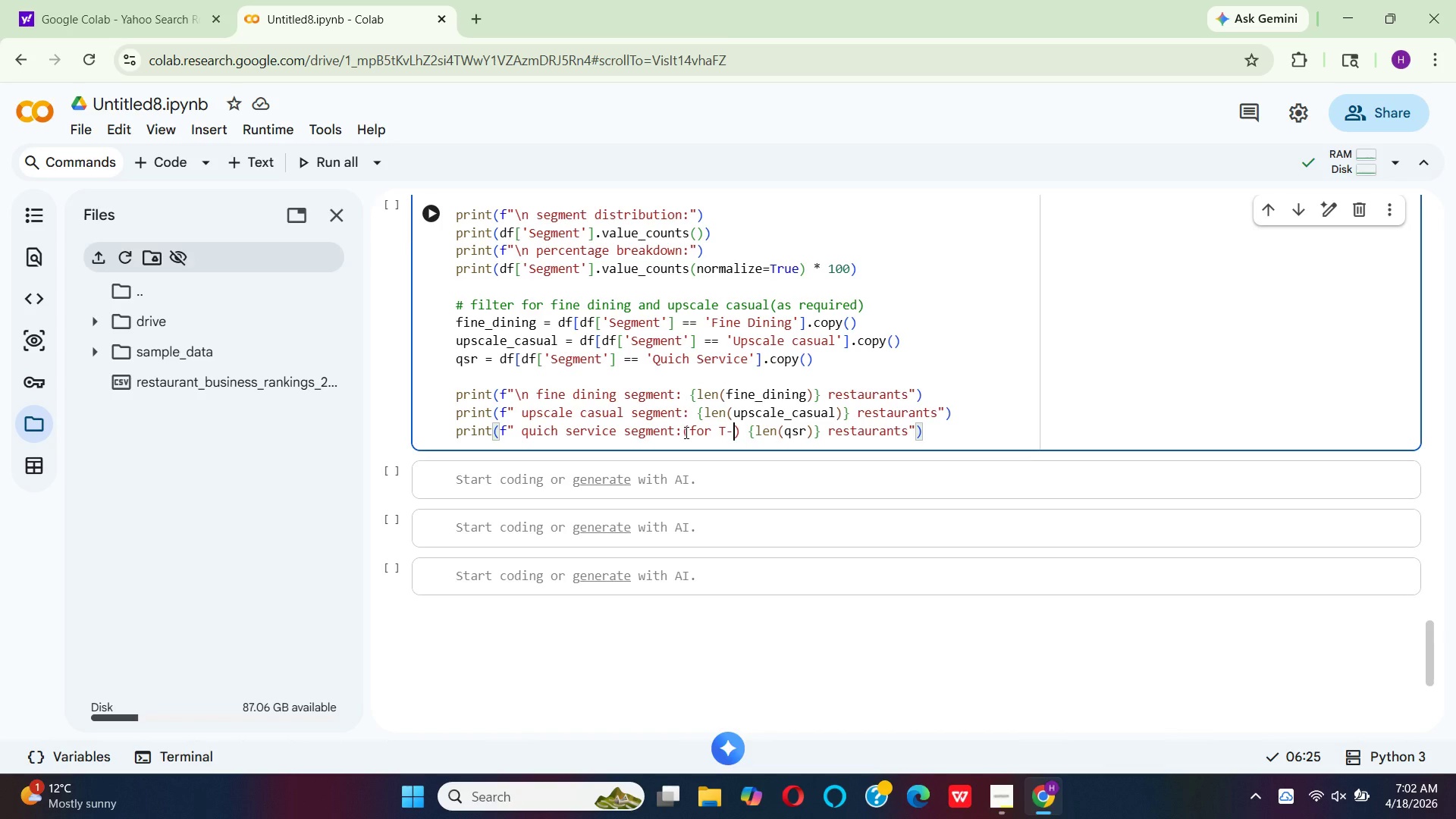 
type(test)
 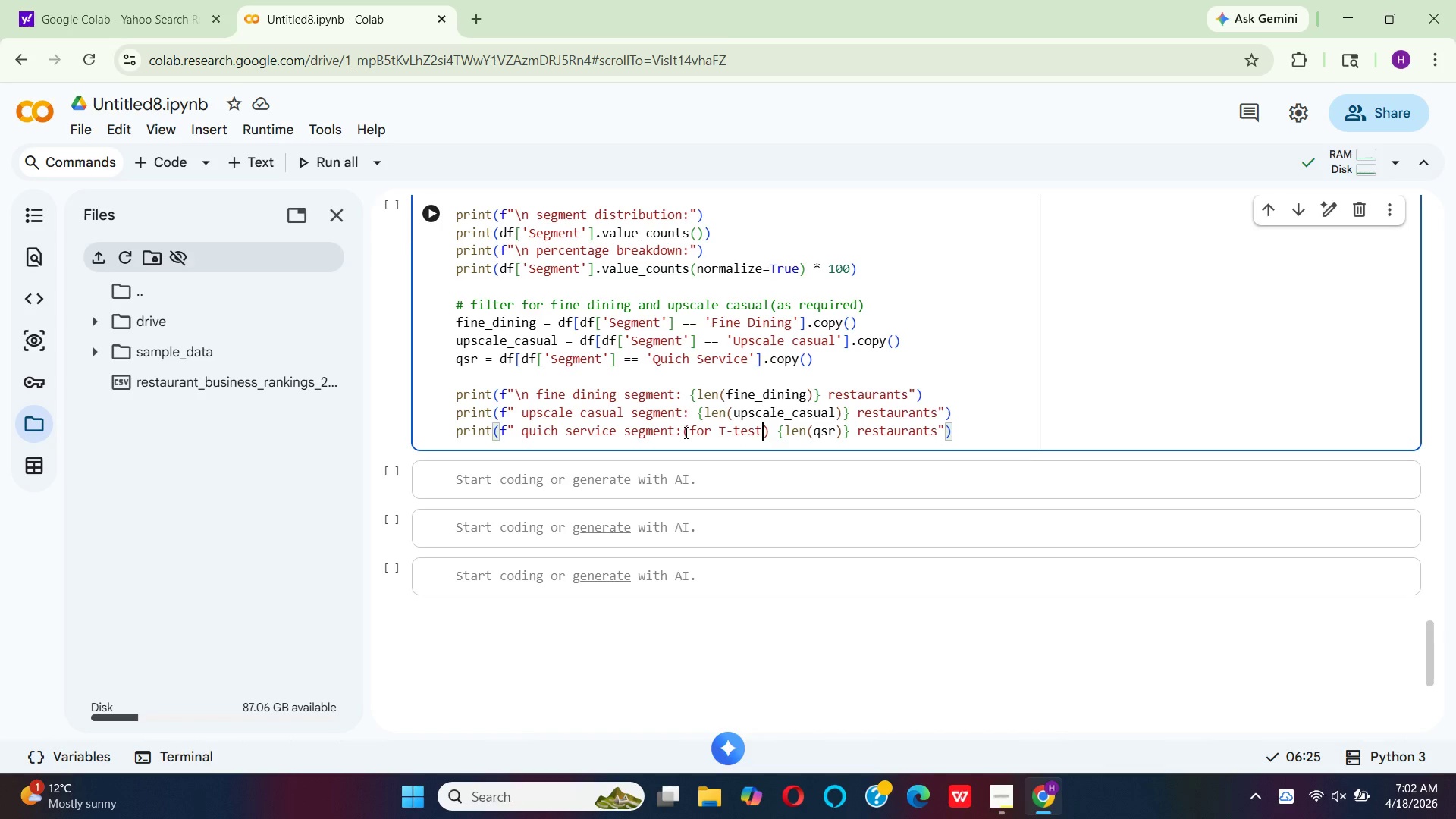 
key(ArrowRight)
 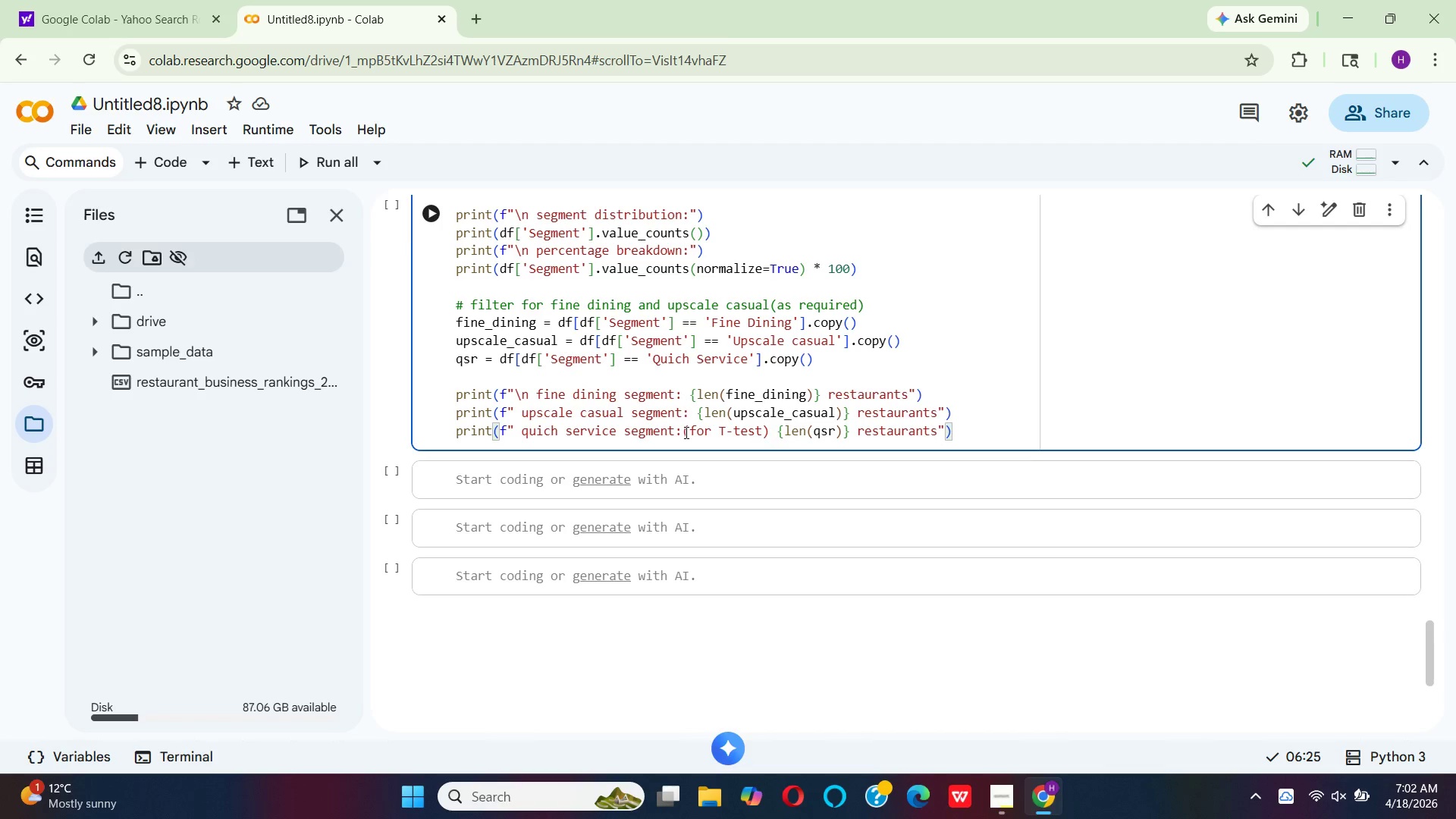 
key(Shift+Semicolon)
 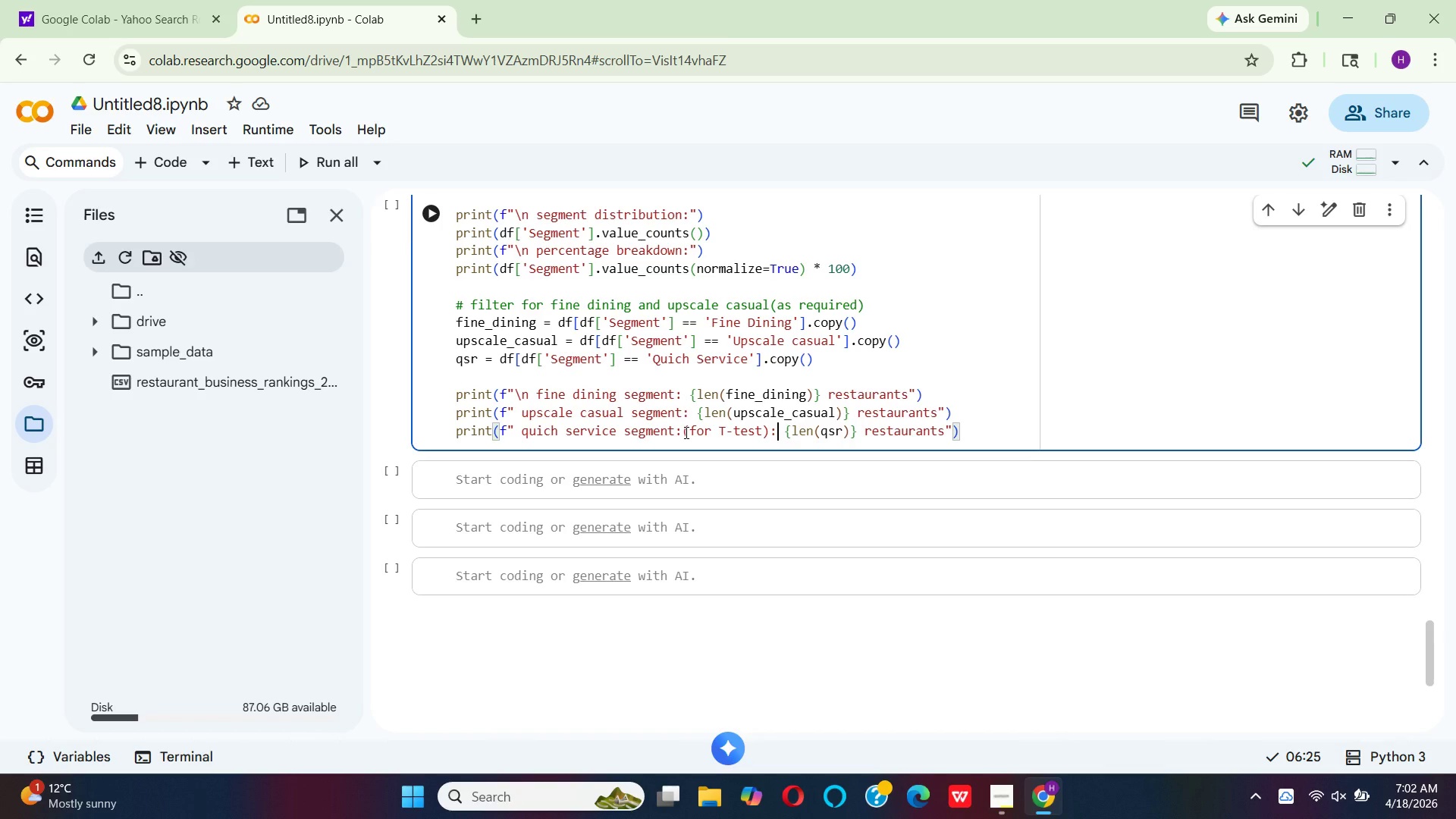 
wait(5.69)
 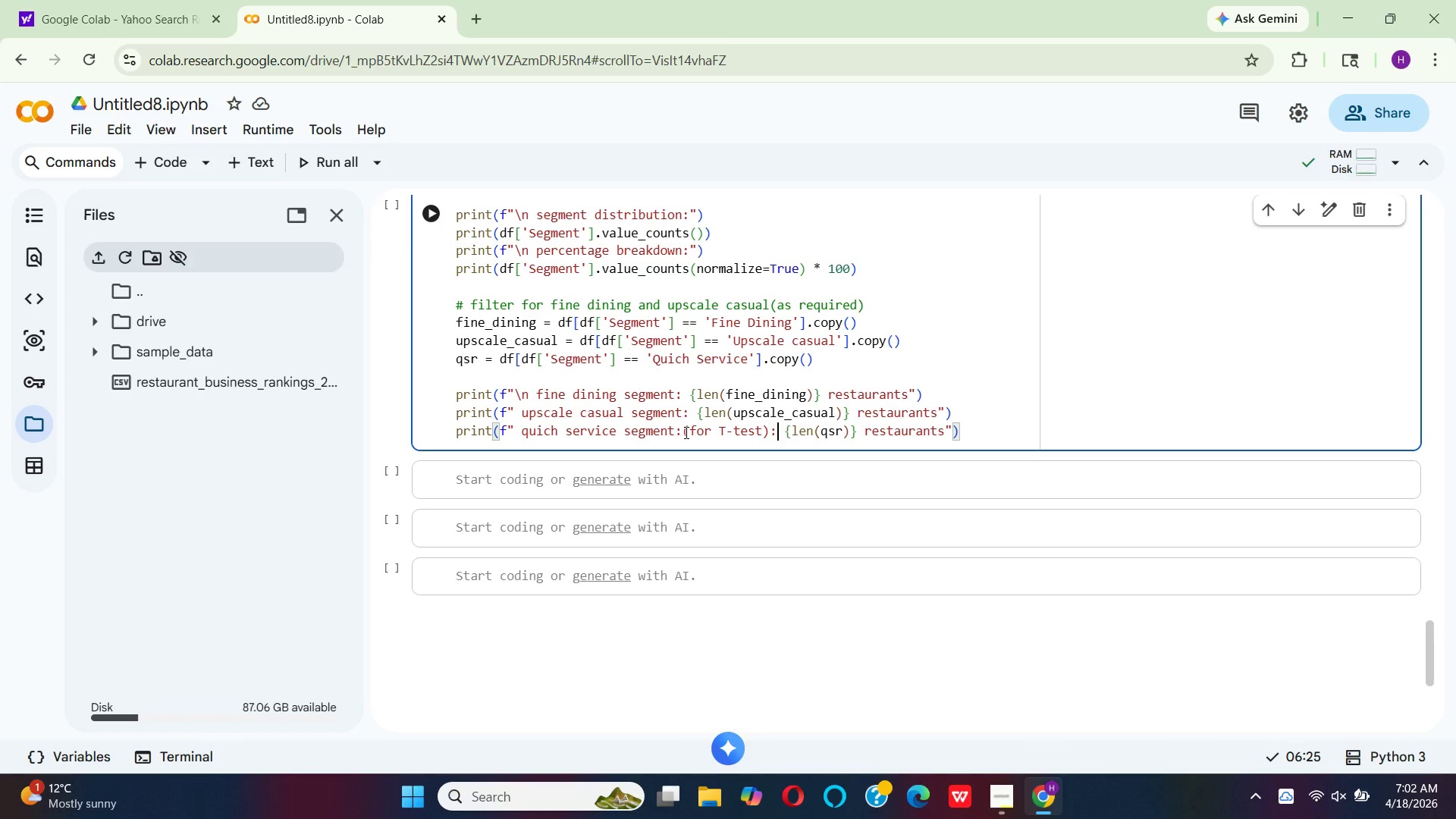 
left_click([1015, 422])
 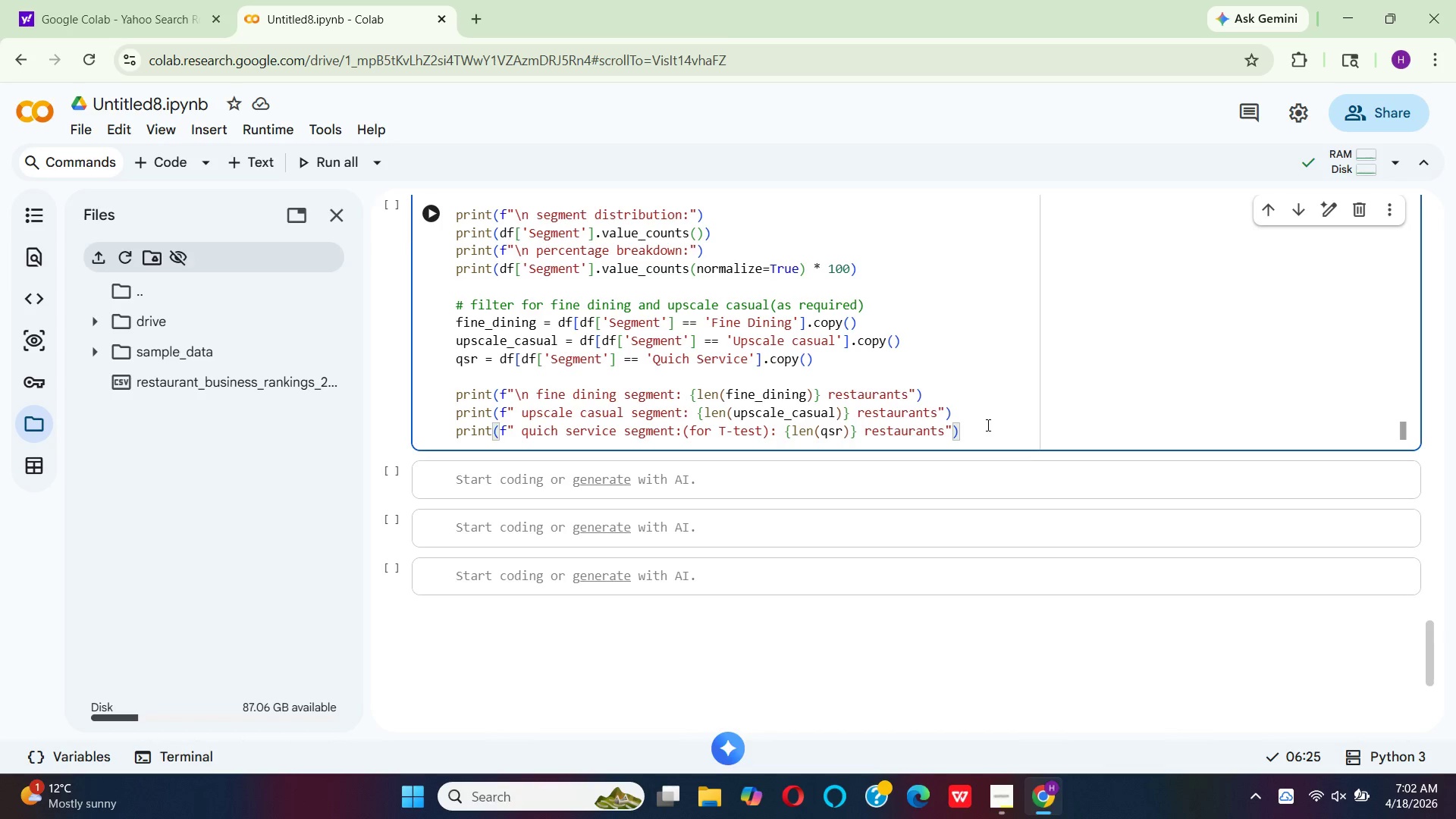 
key(Enter)
 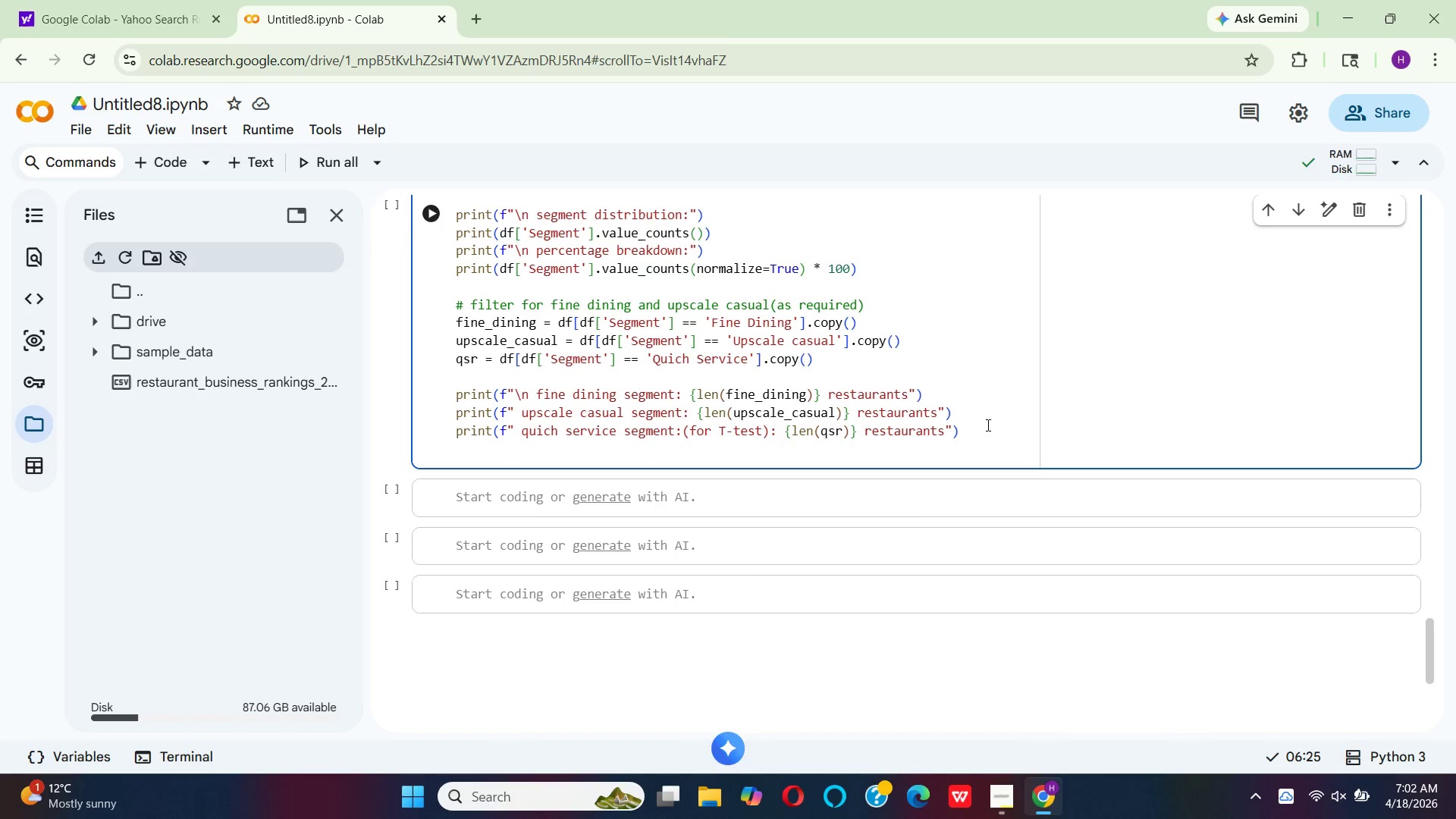 
key(Enter)
 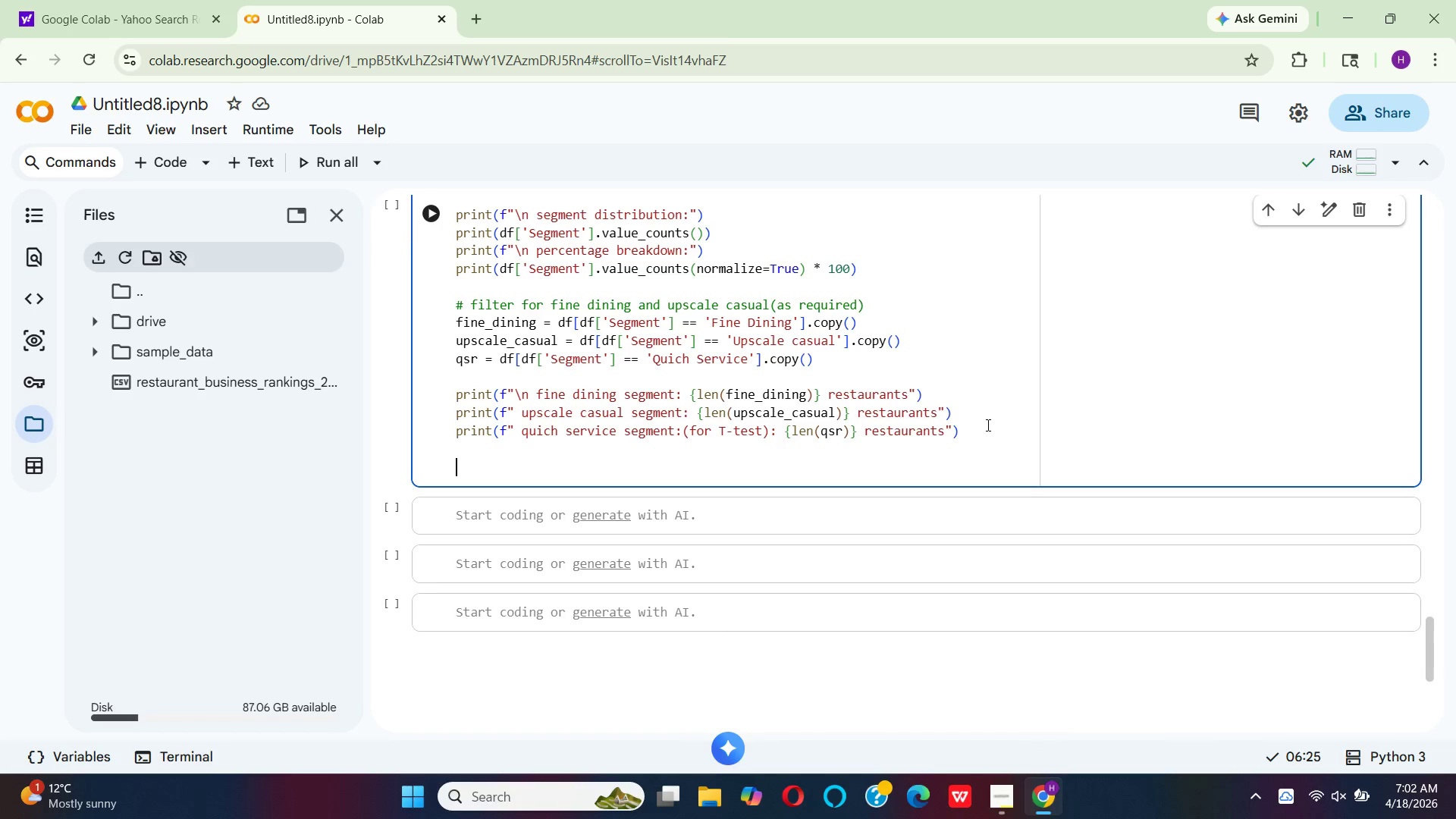 
key(Shift+3)
 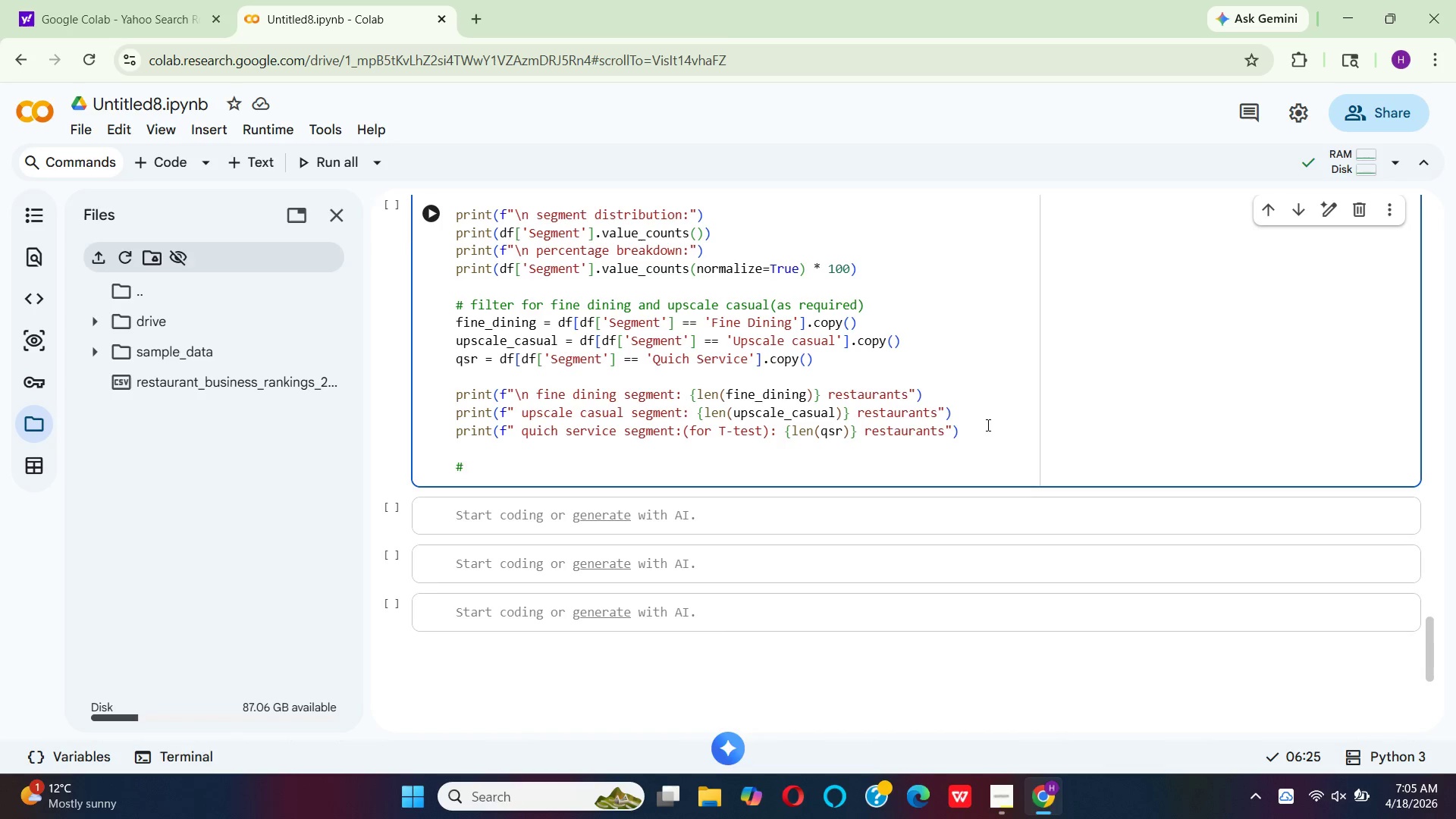 
wait(167.56)
 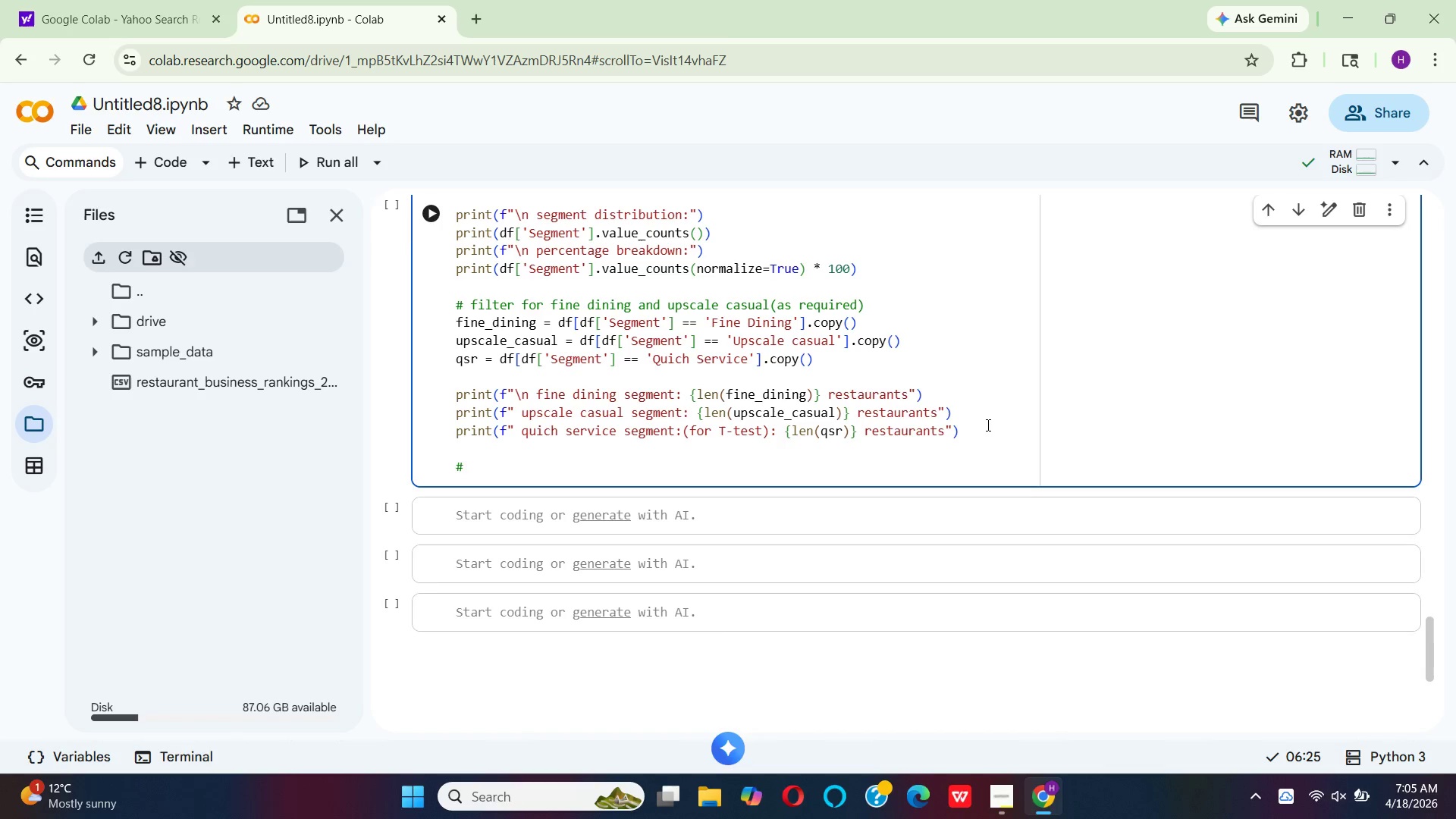 
type(display sample rest)
 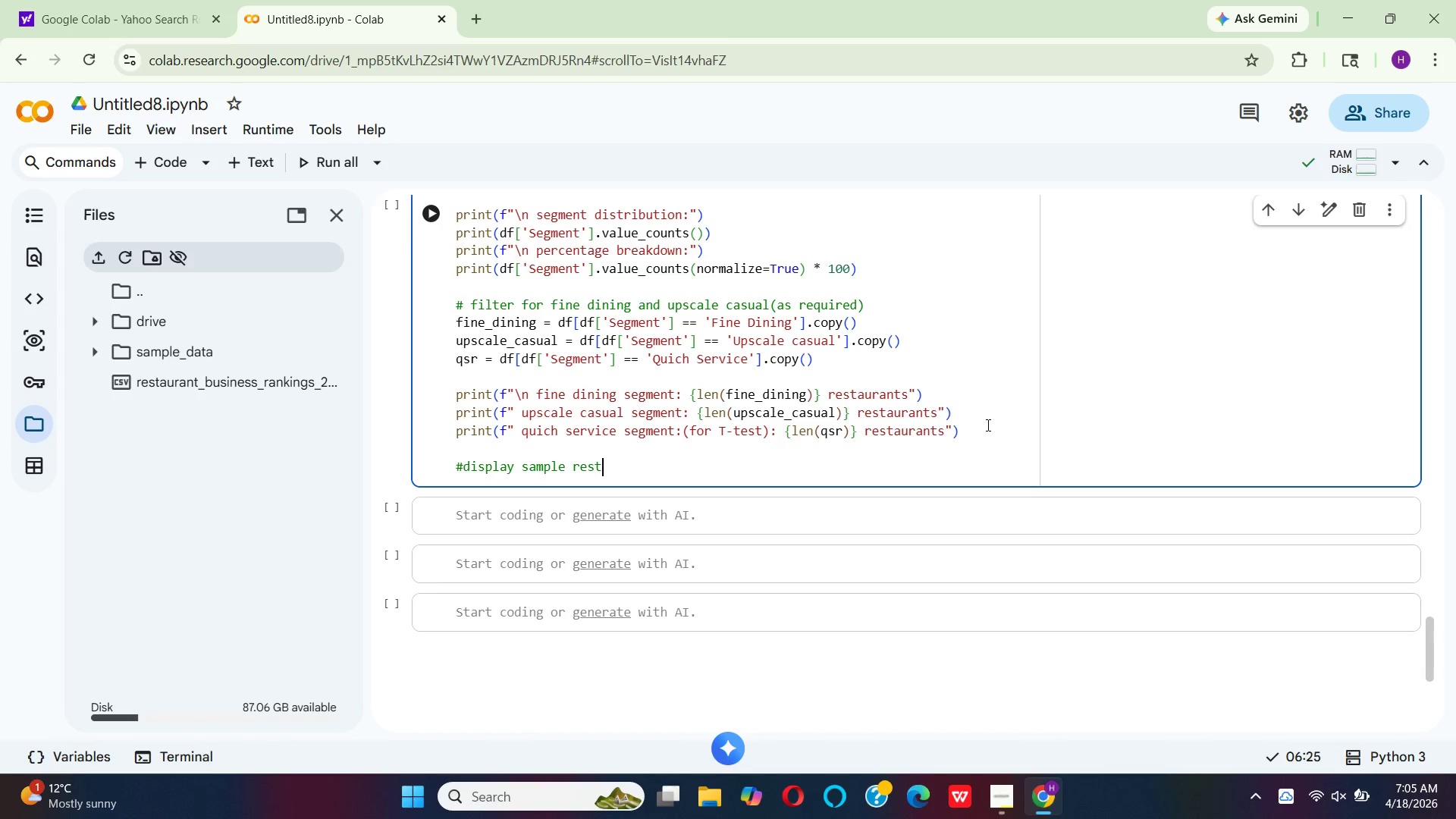 
type(aurants from each segment)
 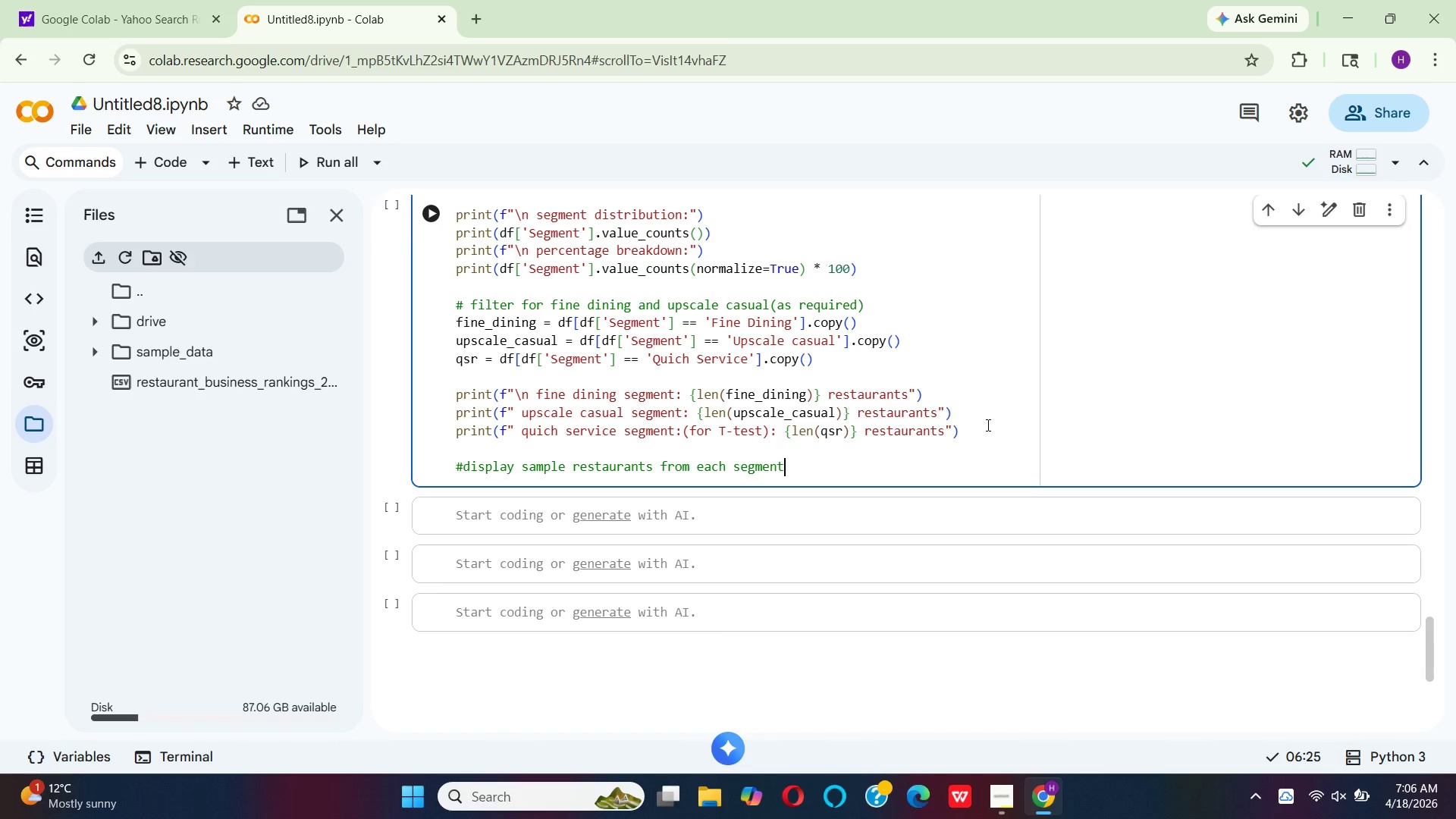 
key(Enter)
 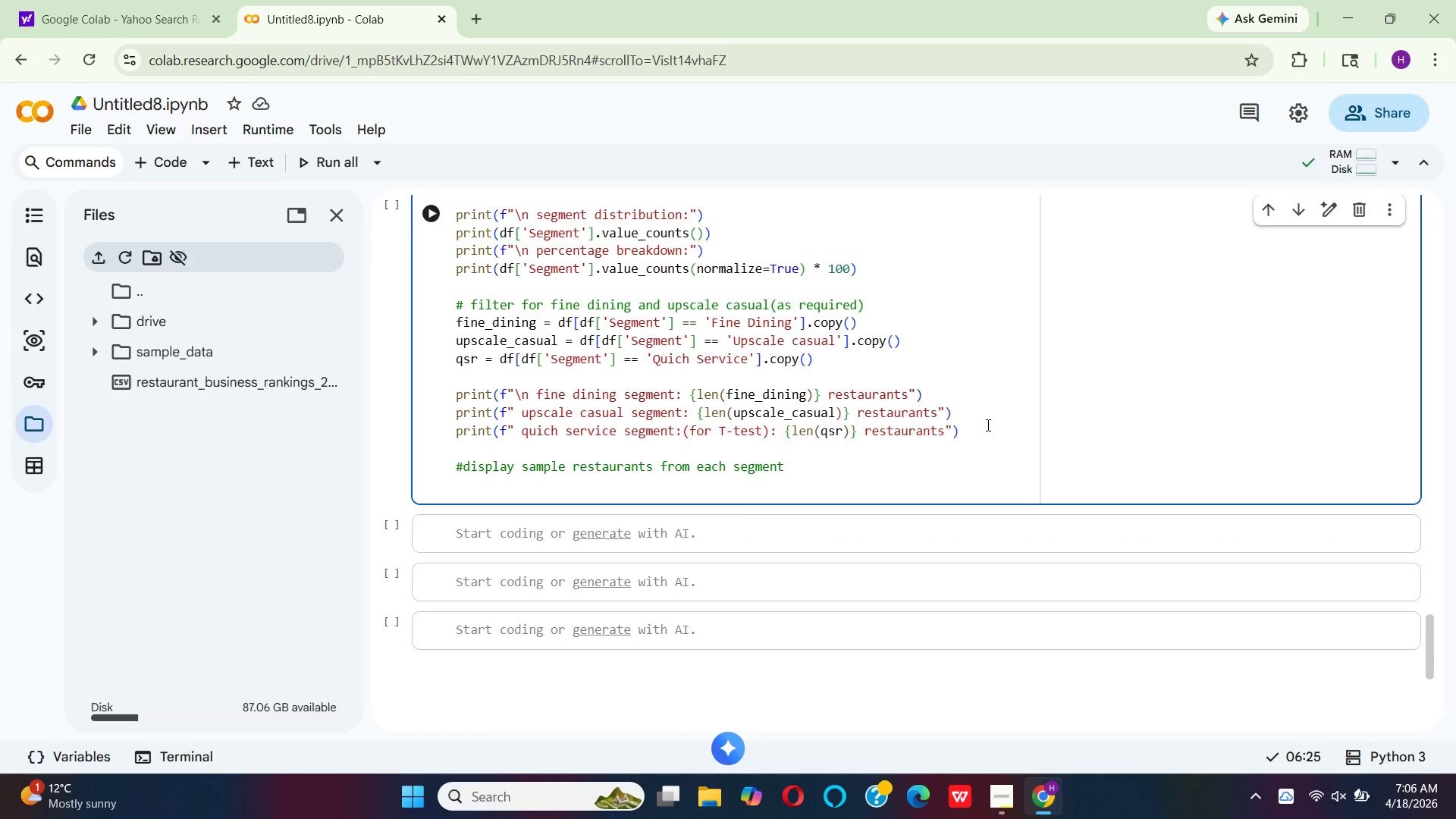 
type(print()
 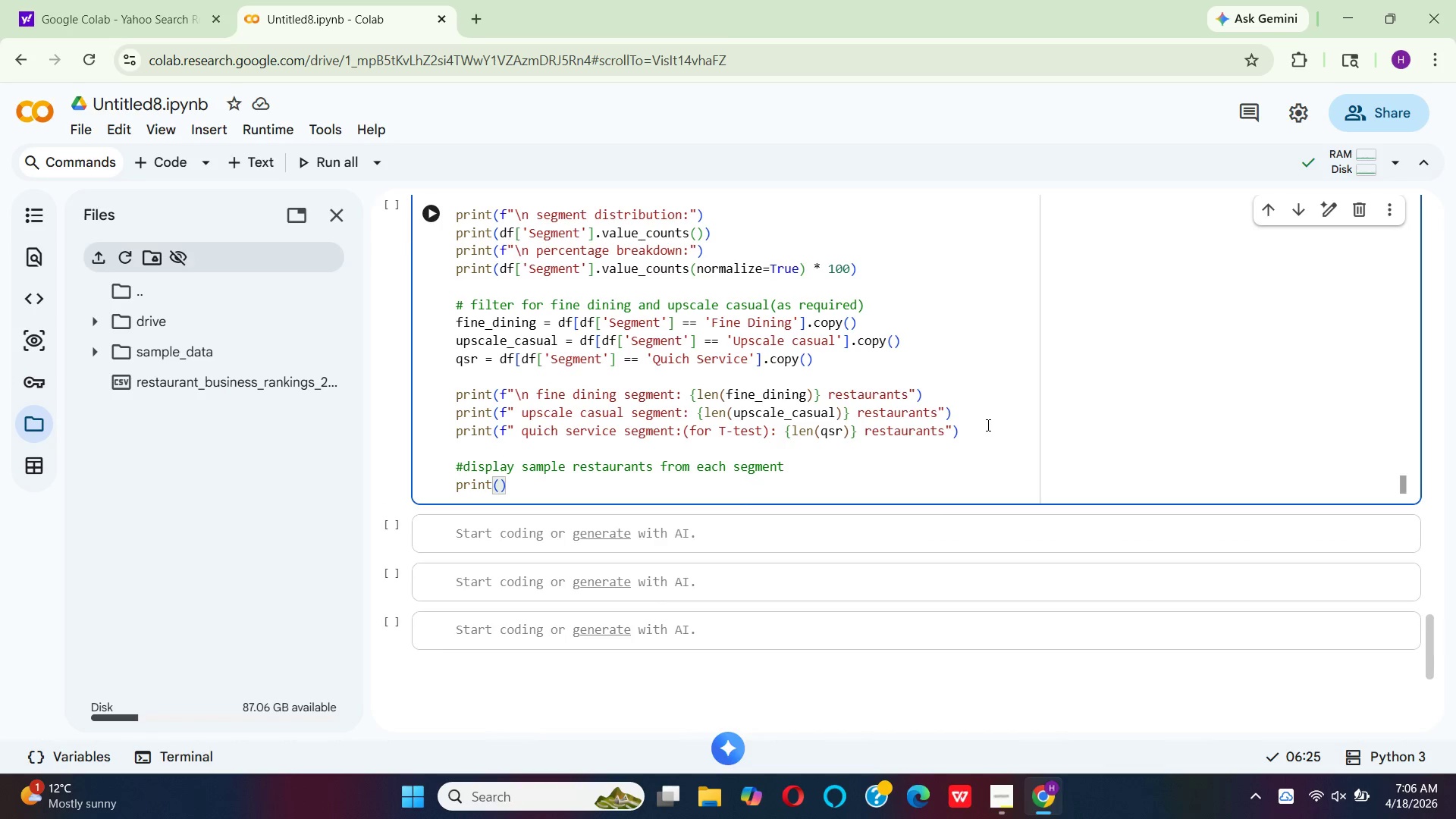 
type(f"\n Fine Dining segment:)
 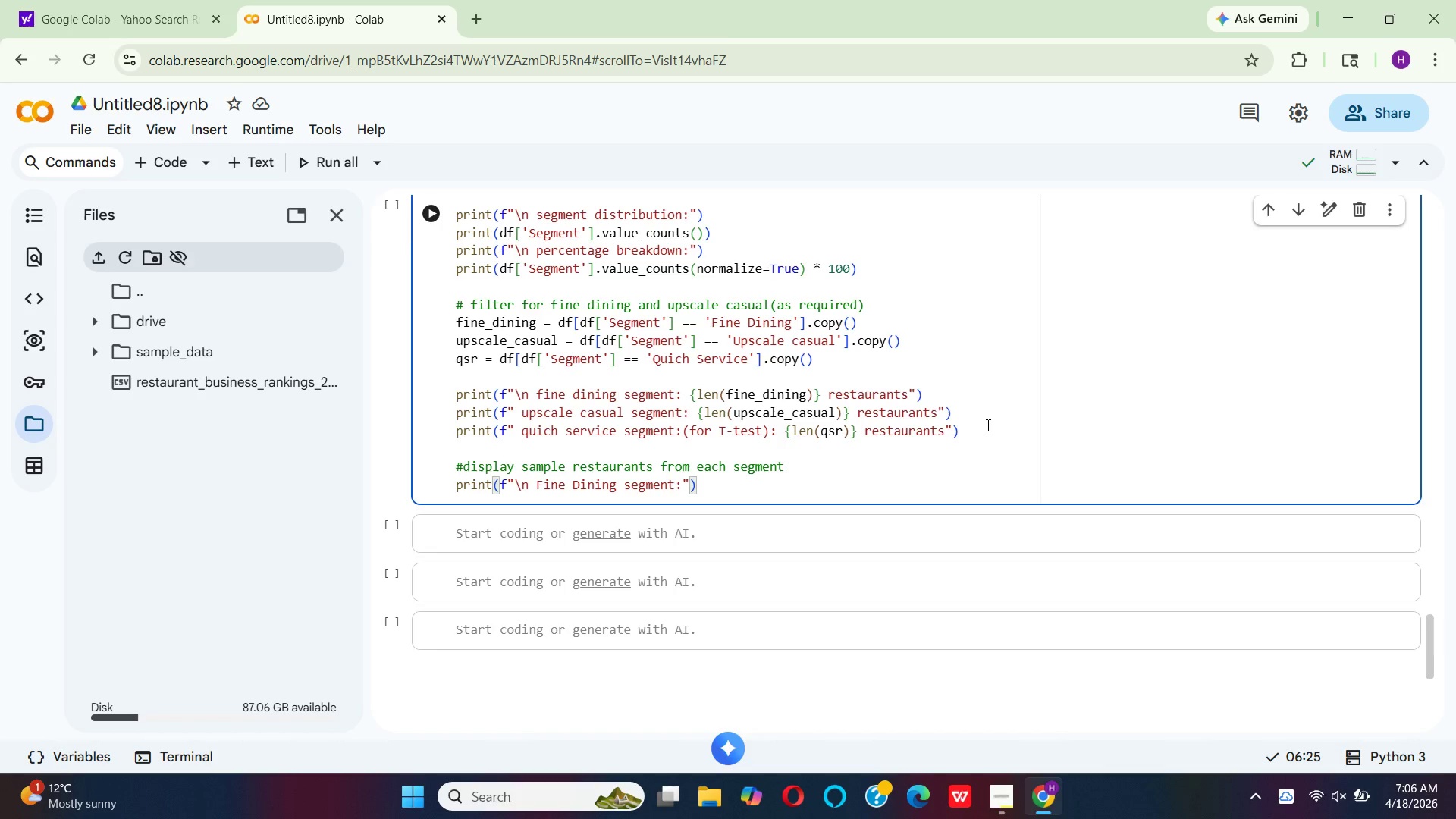 
wait(7.45)
 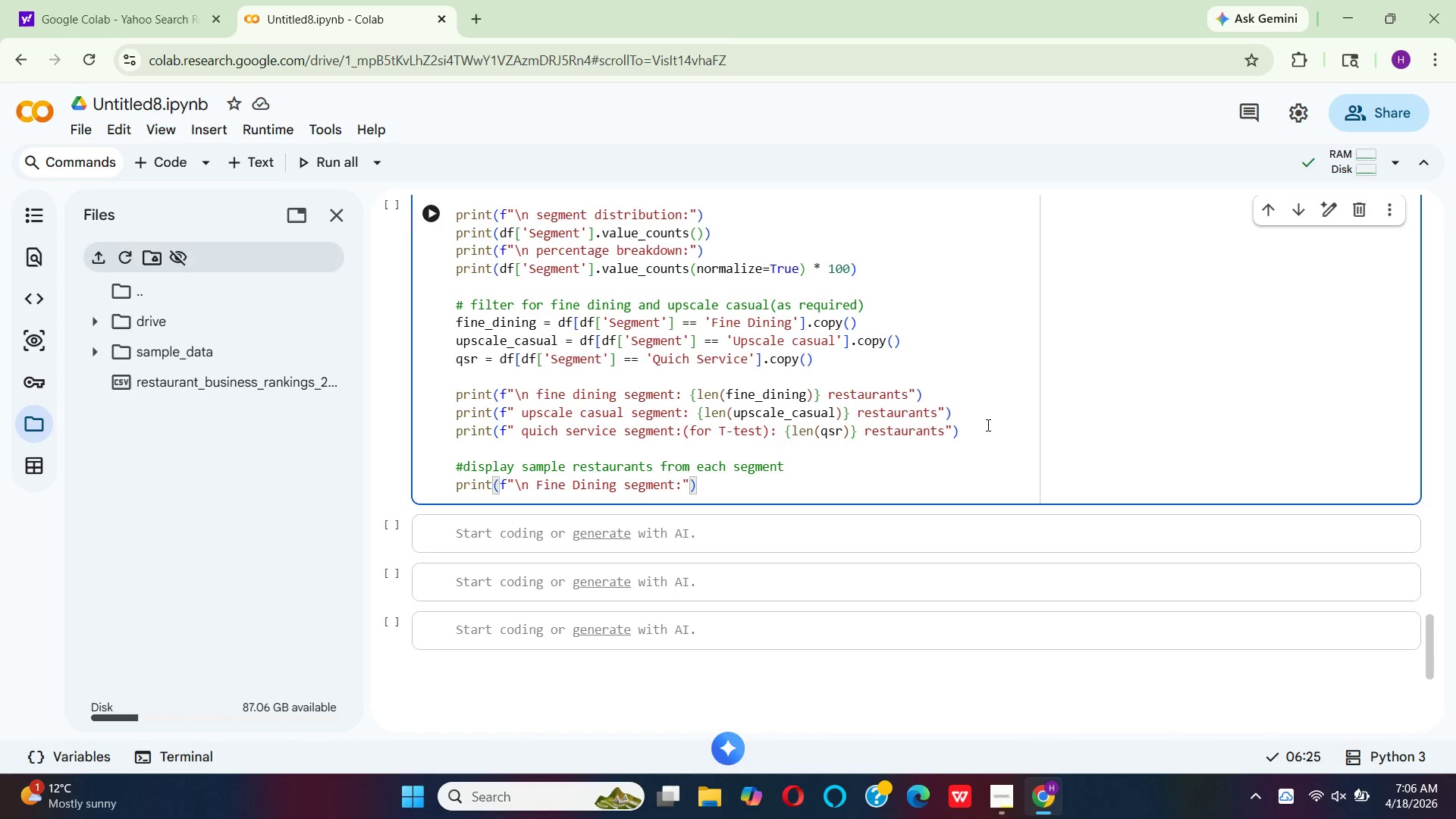 
hold_key(key=Backspace, duration=0.62)
 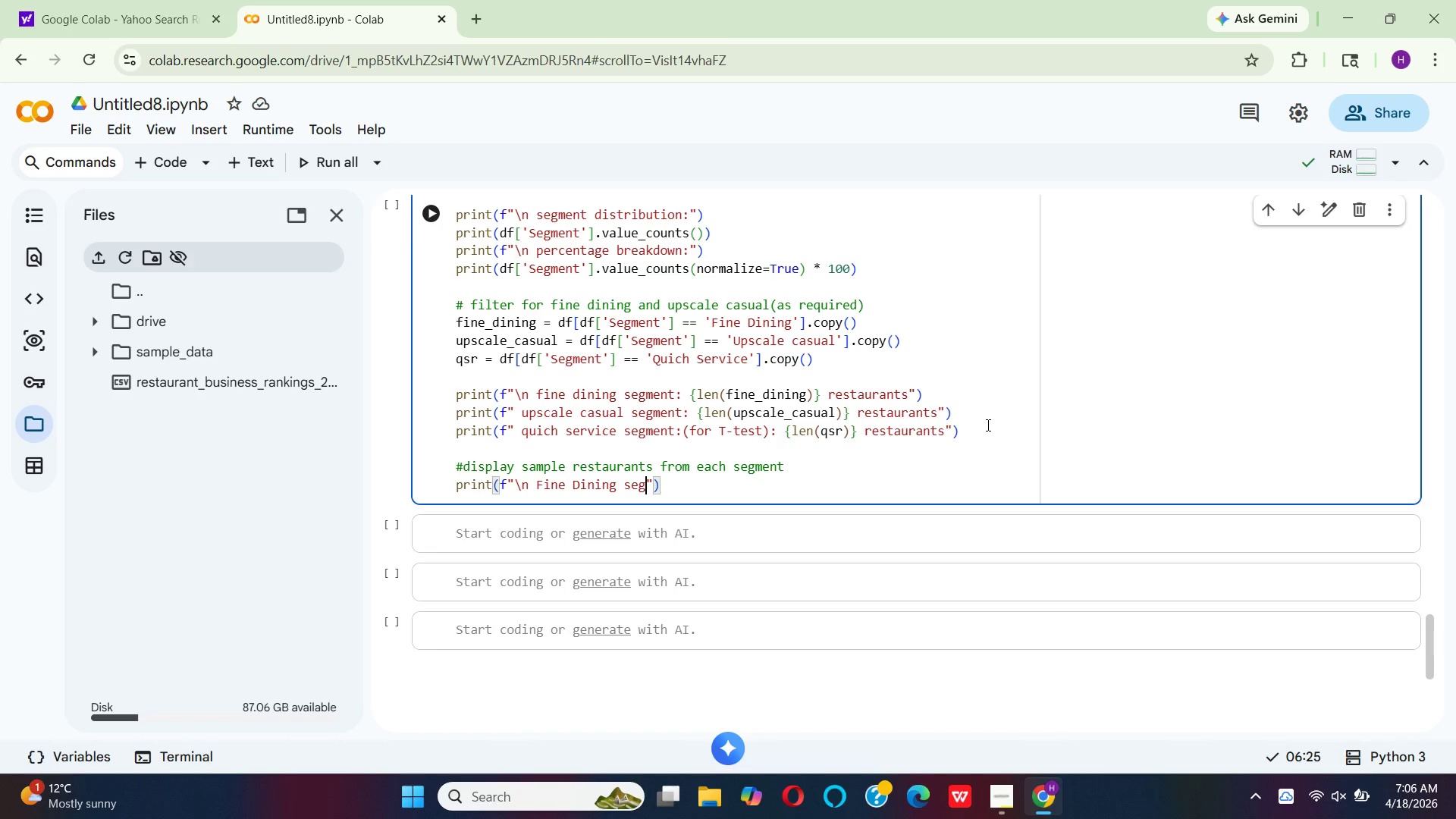 
hold_key(key=Backspace, duration=0.69)
 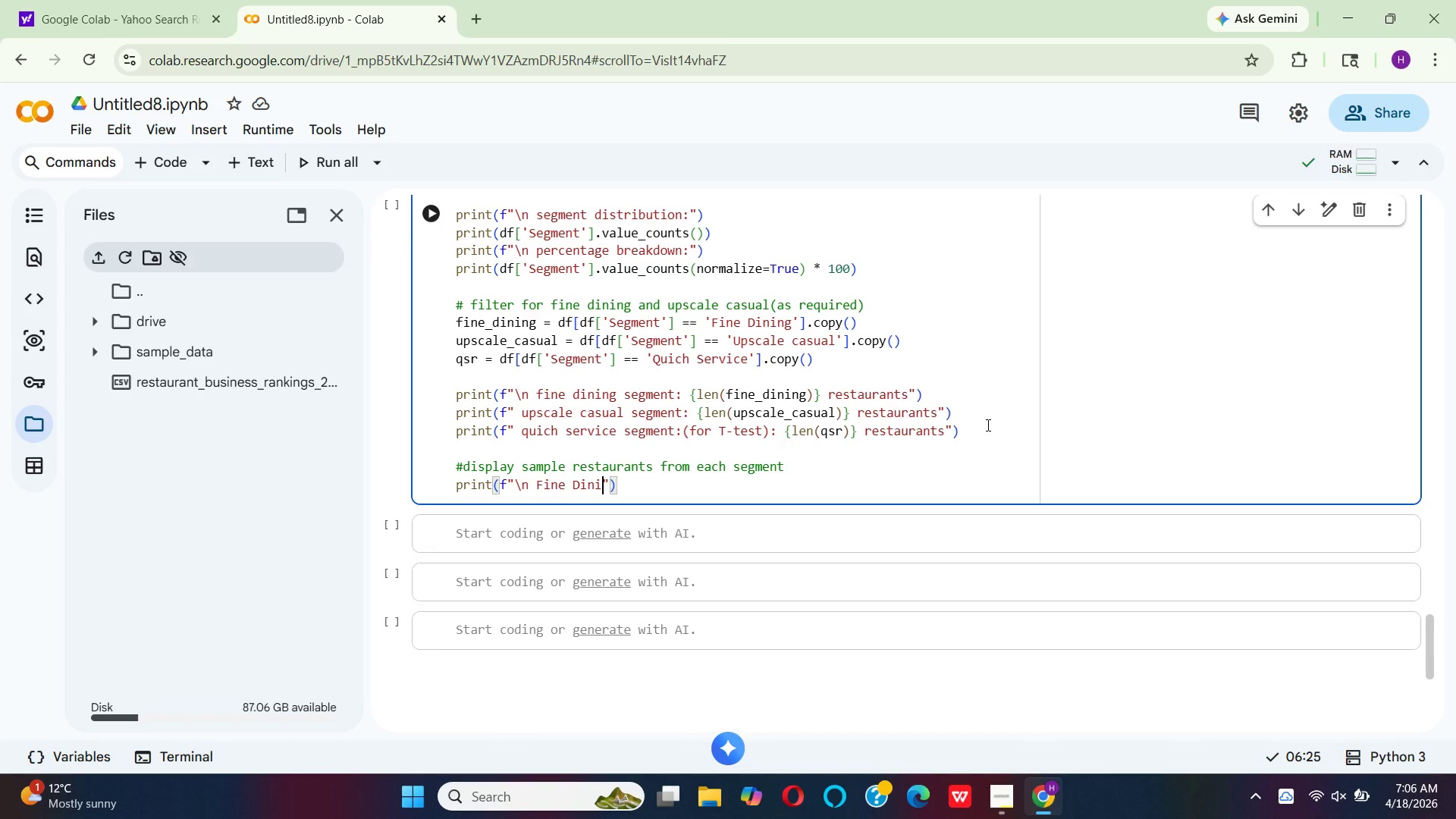 
hold_key(key=Backspace, duration=0.67)
 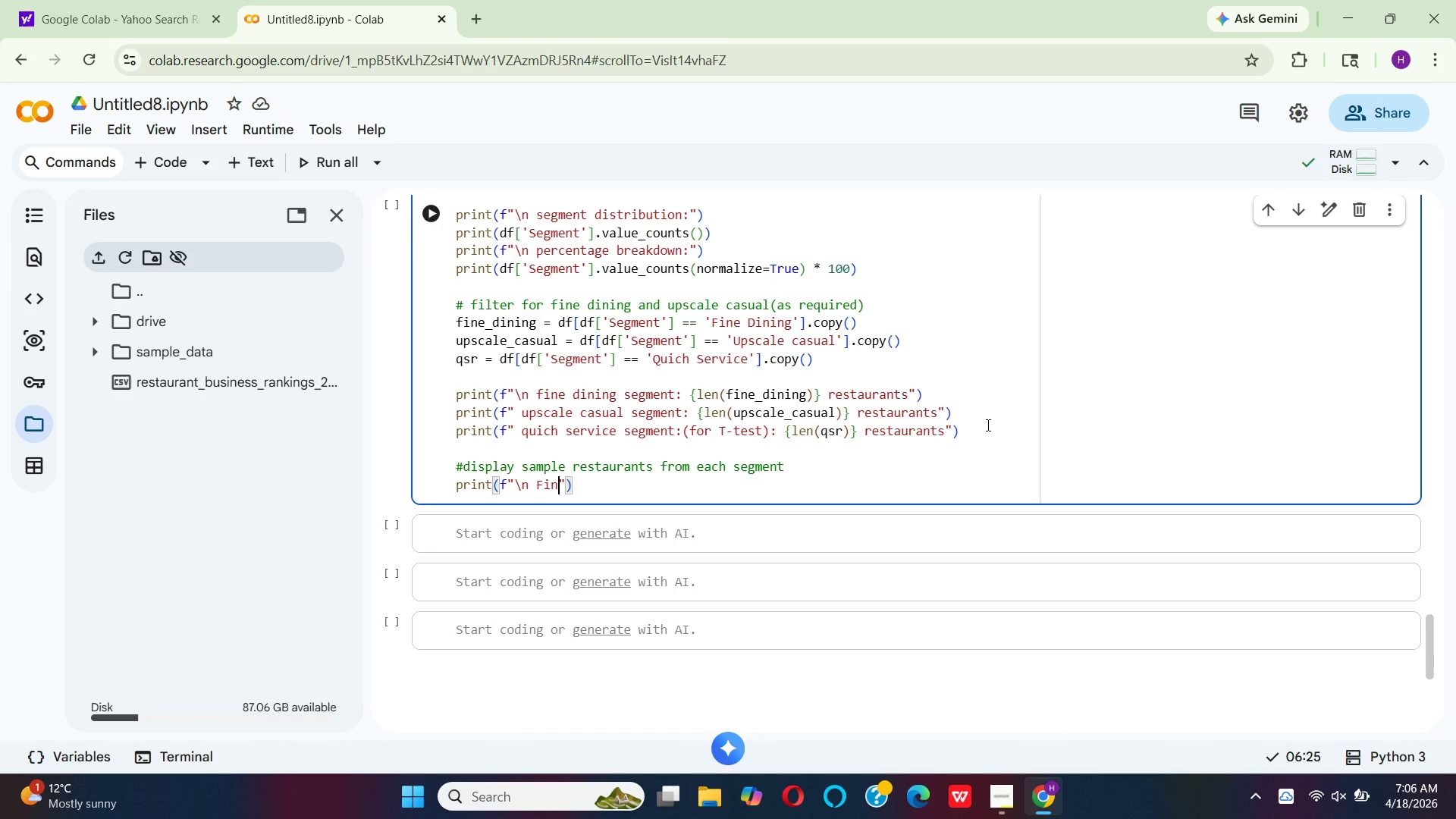 
key(Backspace)
key(Backspace)
key(Backspace)
key(Backspace)
type(sample -fn)
key(Backspace)
type(ne dining segment)
 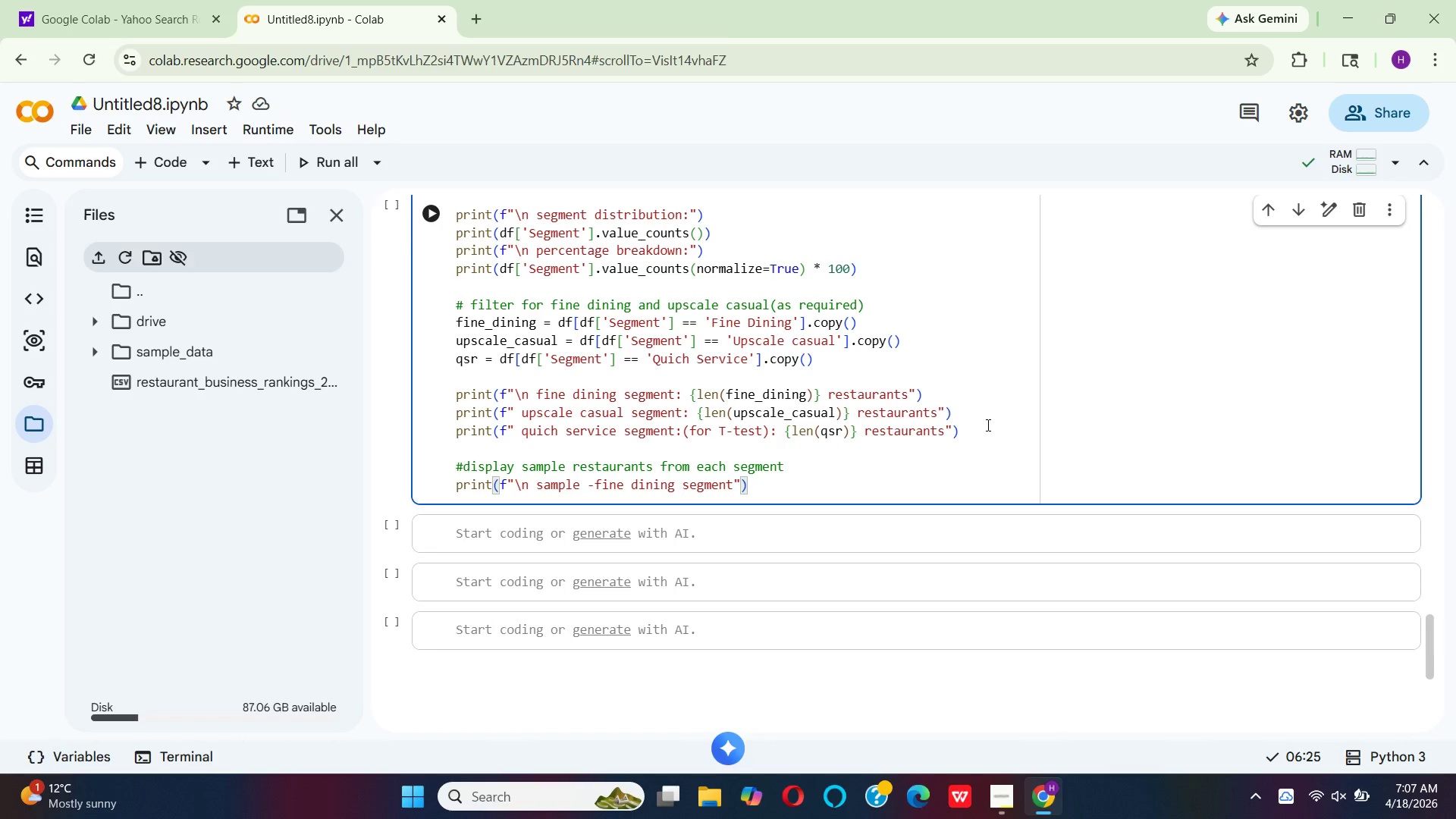 
key(Backspace)
key(Backspace)
key(Backspace)
key(Backspace)
key(Backspace)
key(Backspace)
key(Backspace)
type(restaurants:)
 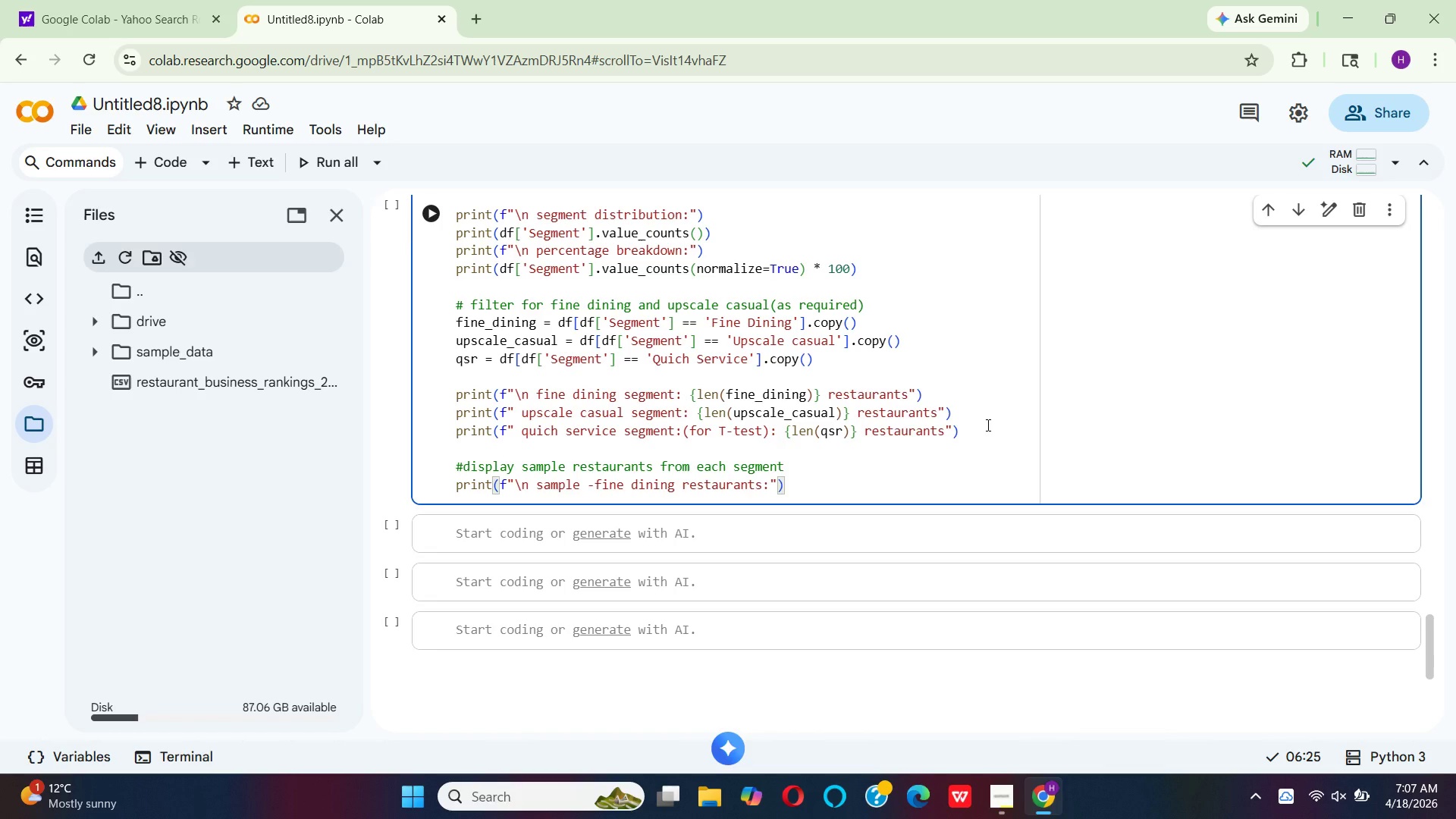 
key(ArrowRight)
 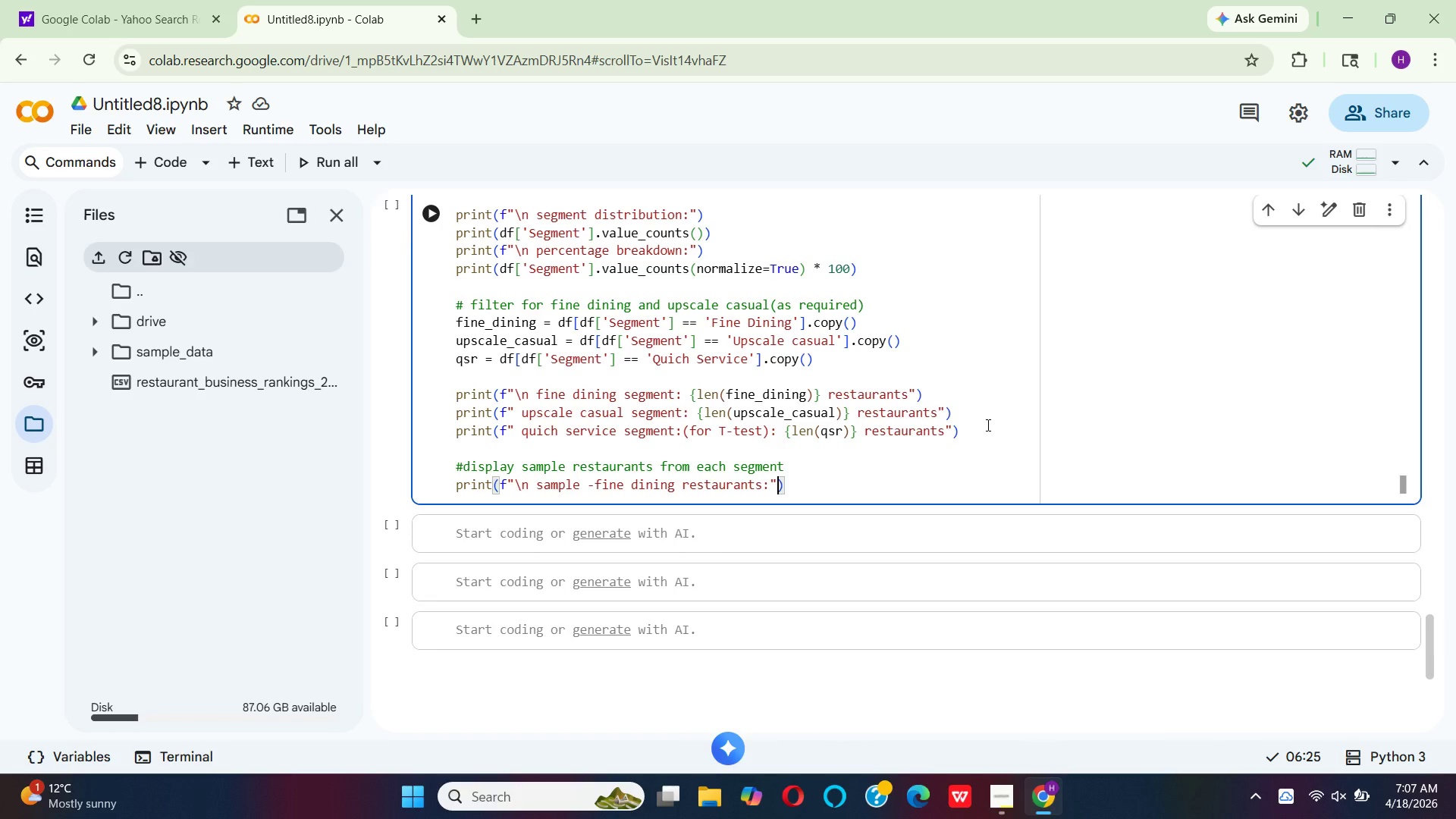 
key(ArrowRight)
 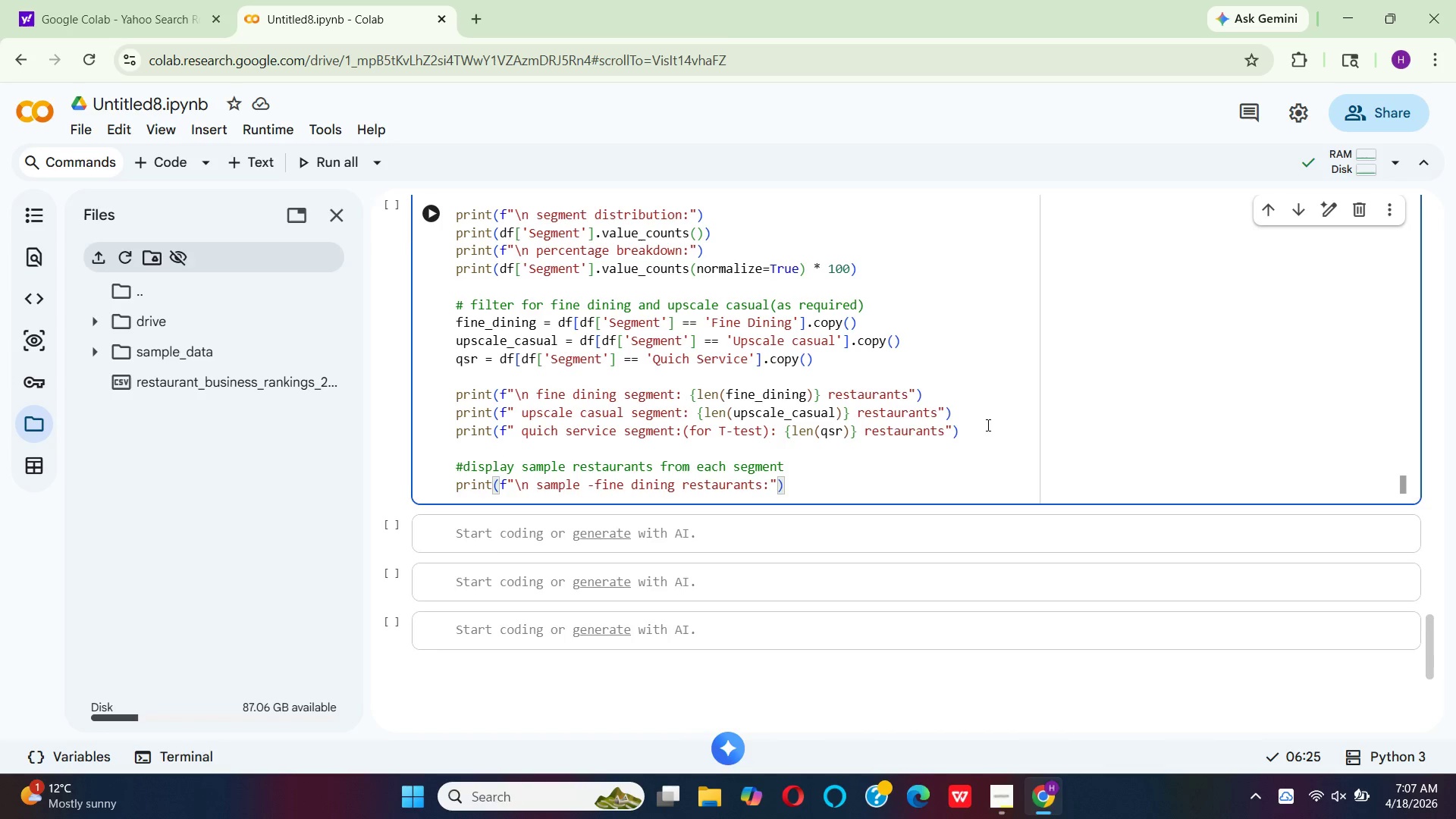 
key(Enter)
 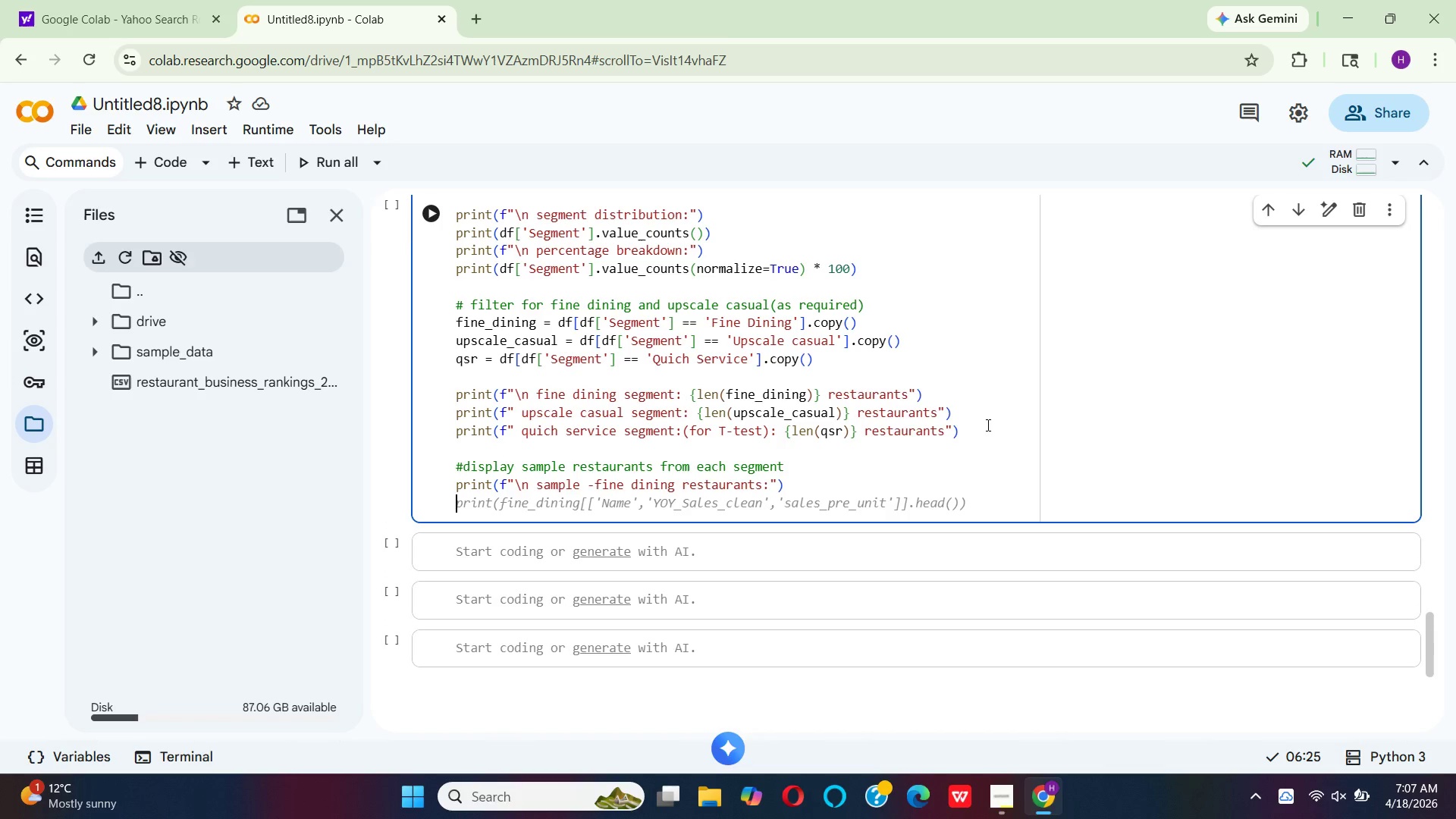 
type(print()
 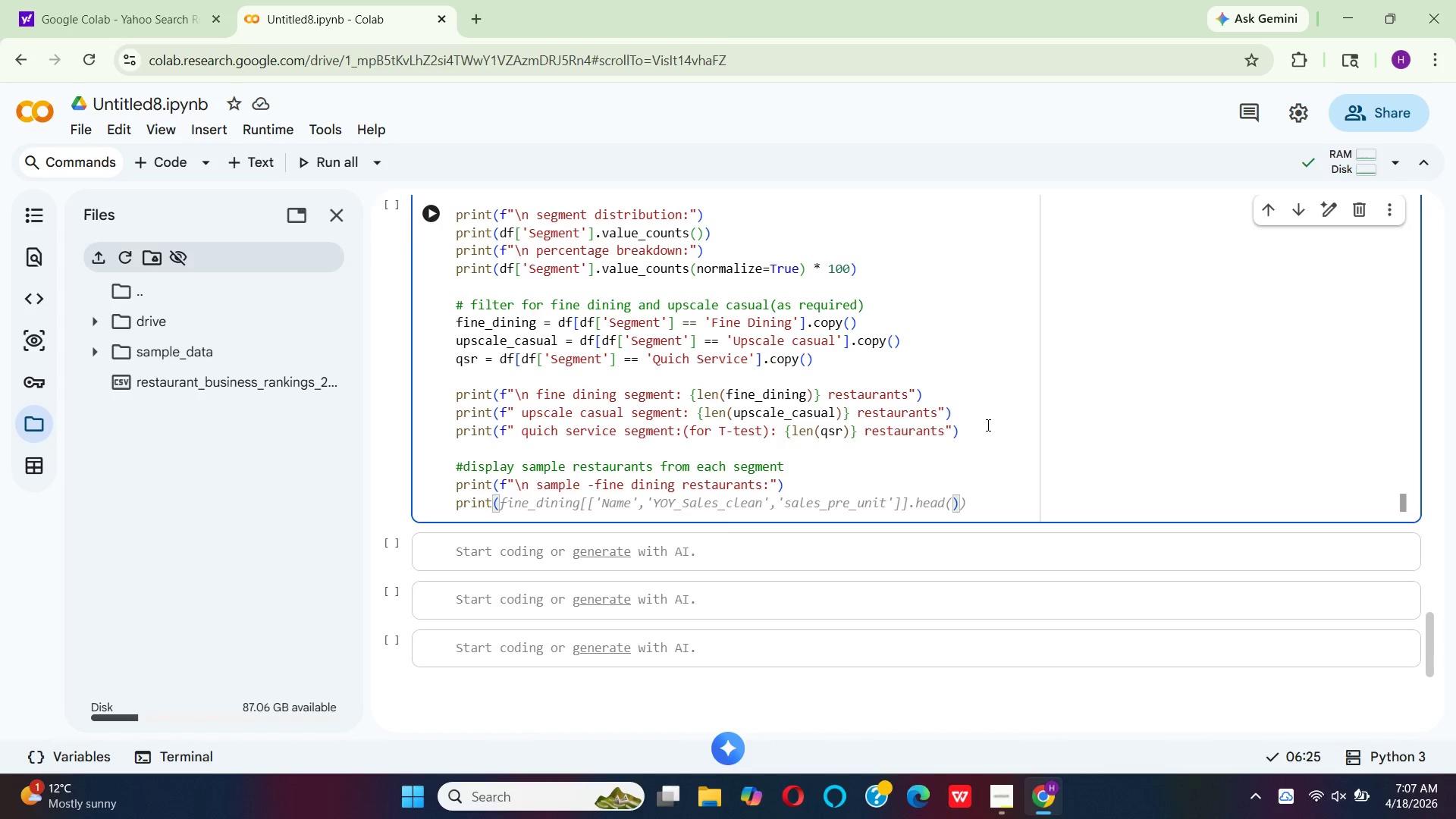 
wait(6.16)
 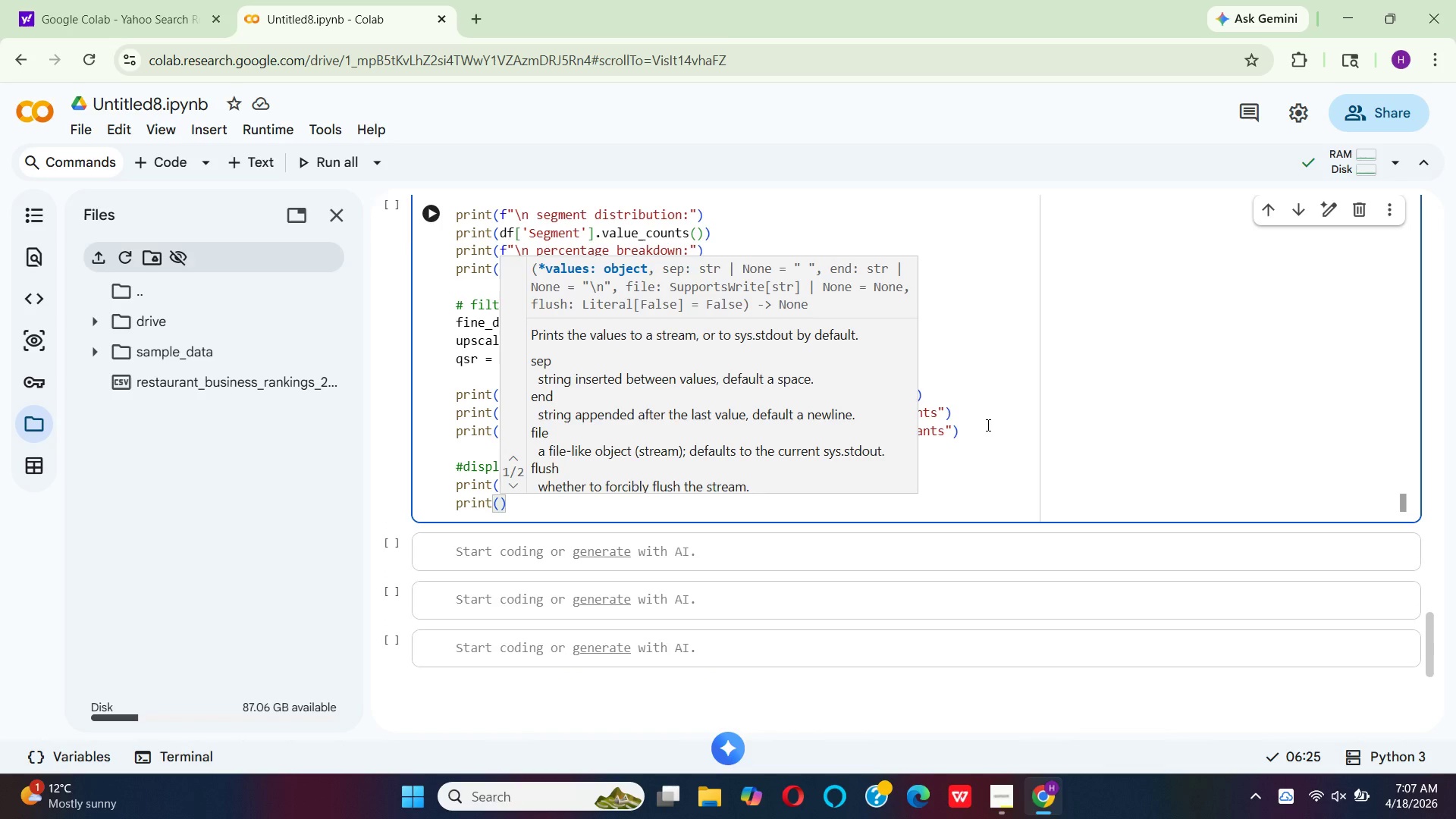 
type(fine_)
 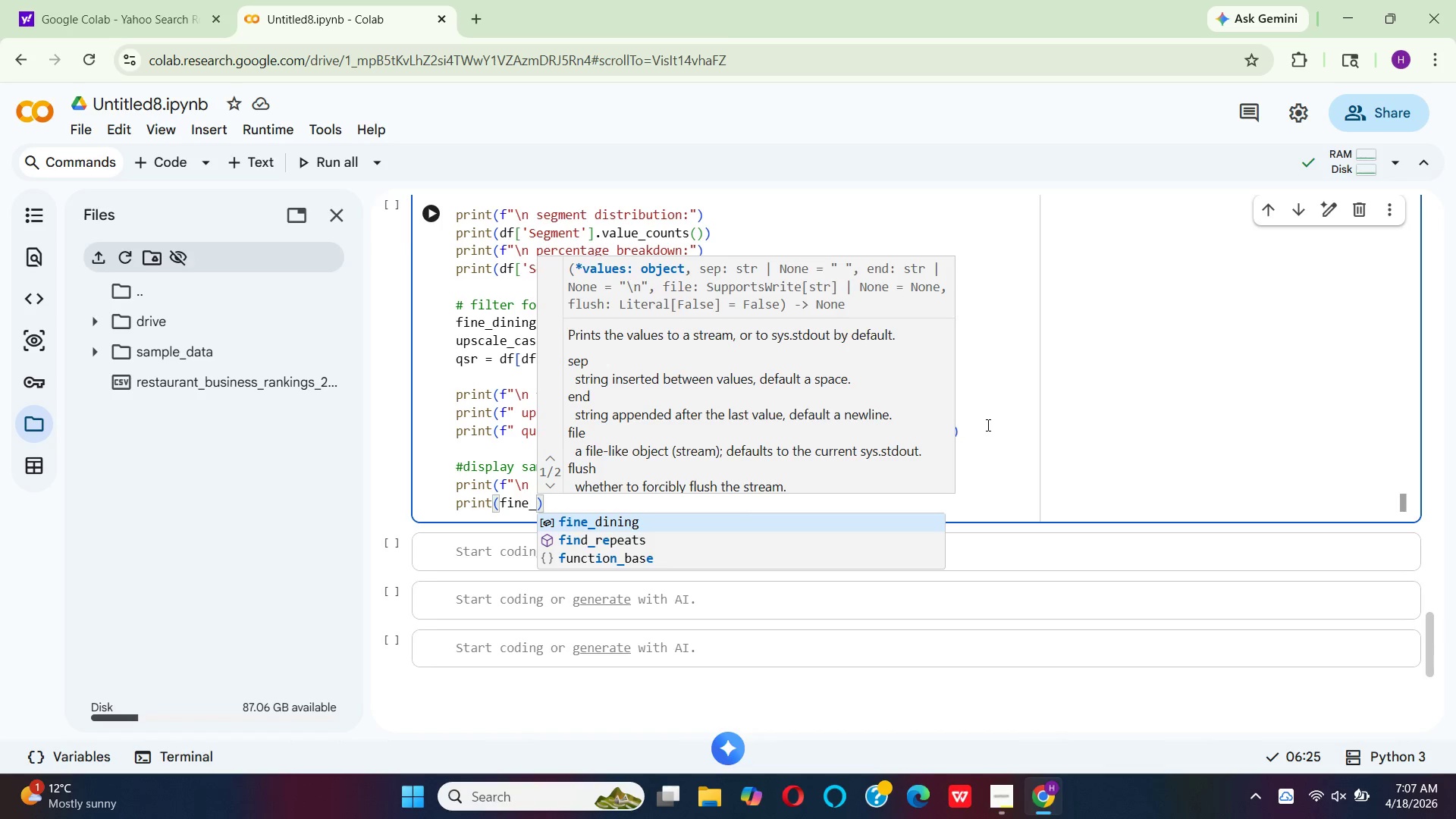 
key(Enter)
 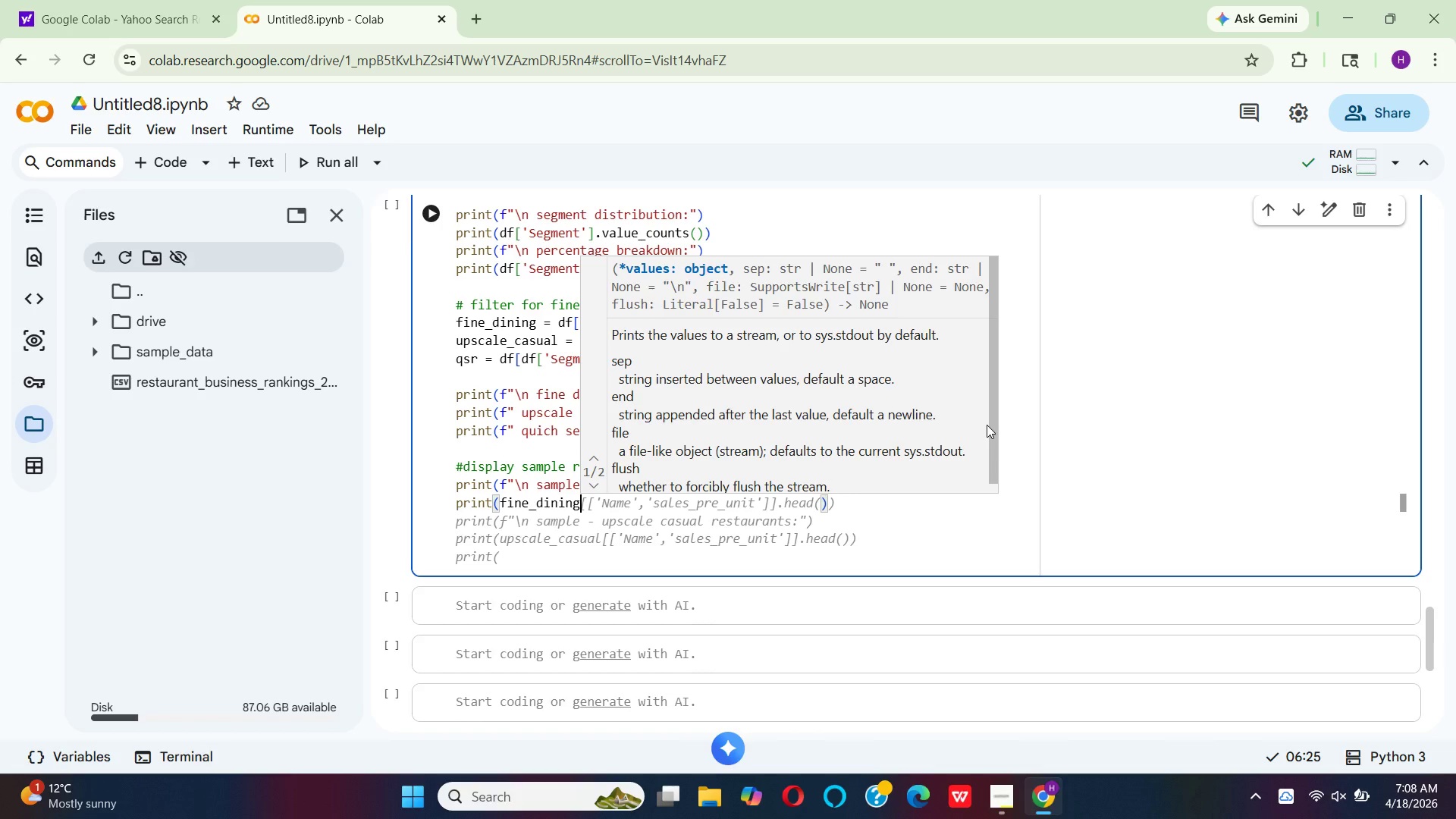 
key(BracketLeft)
 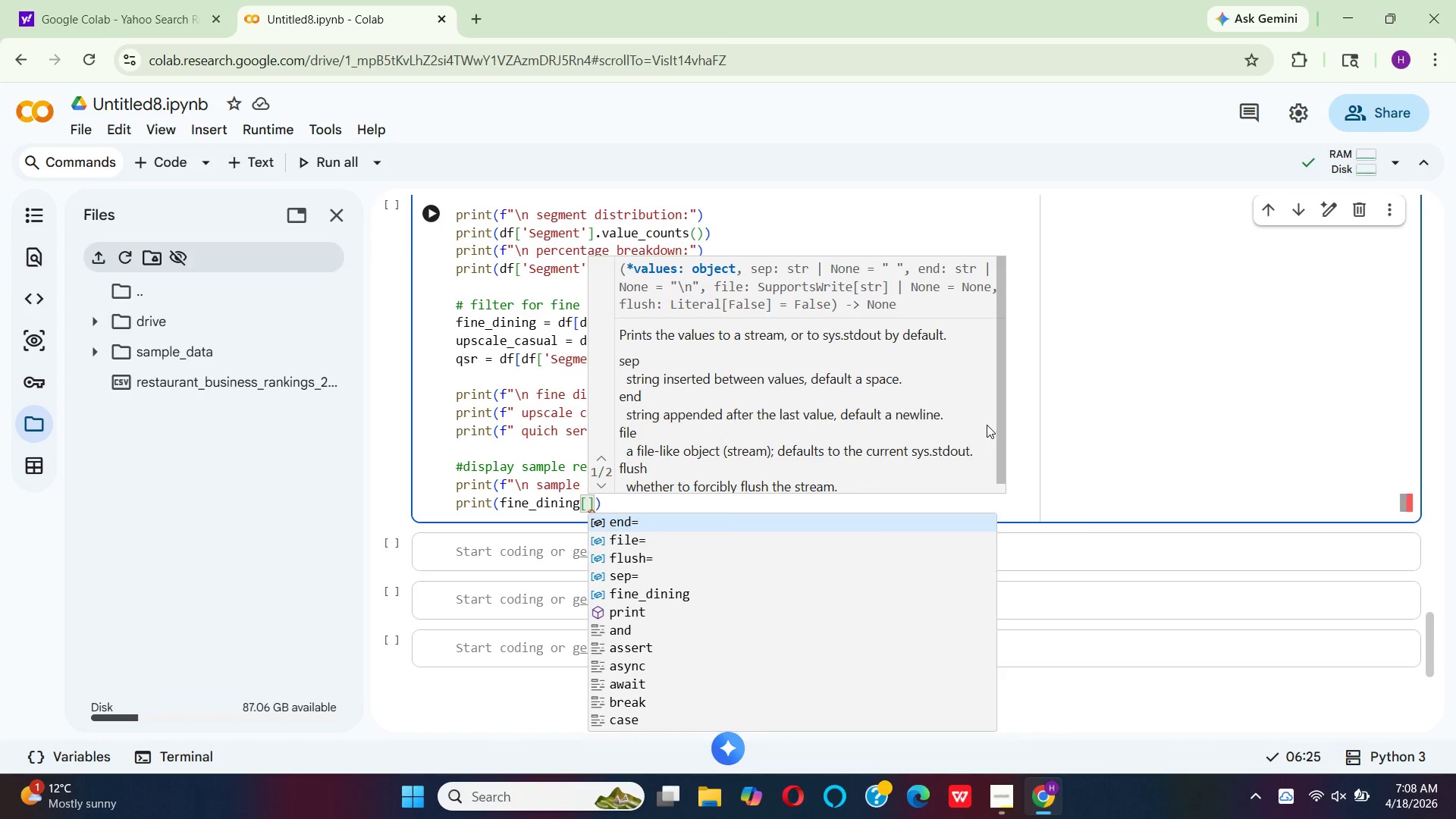 
wait(13.41)
 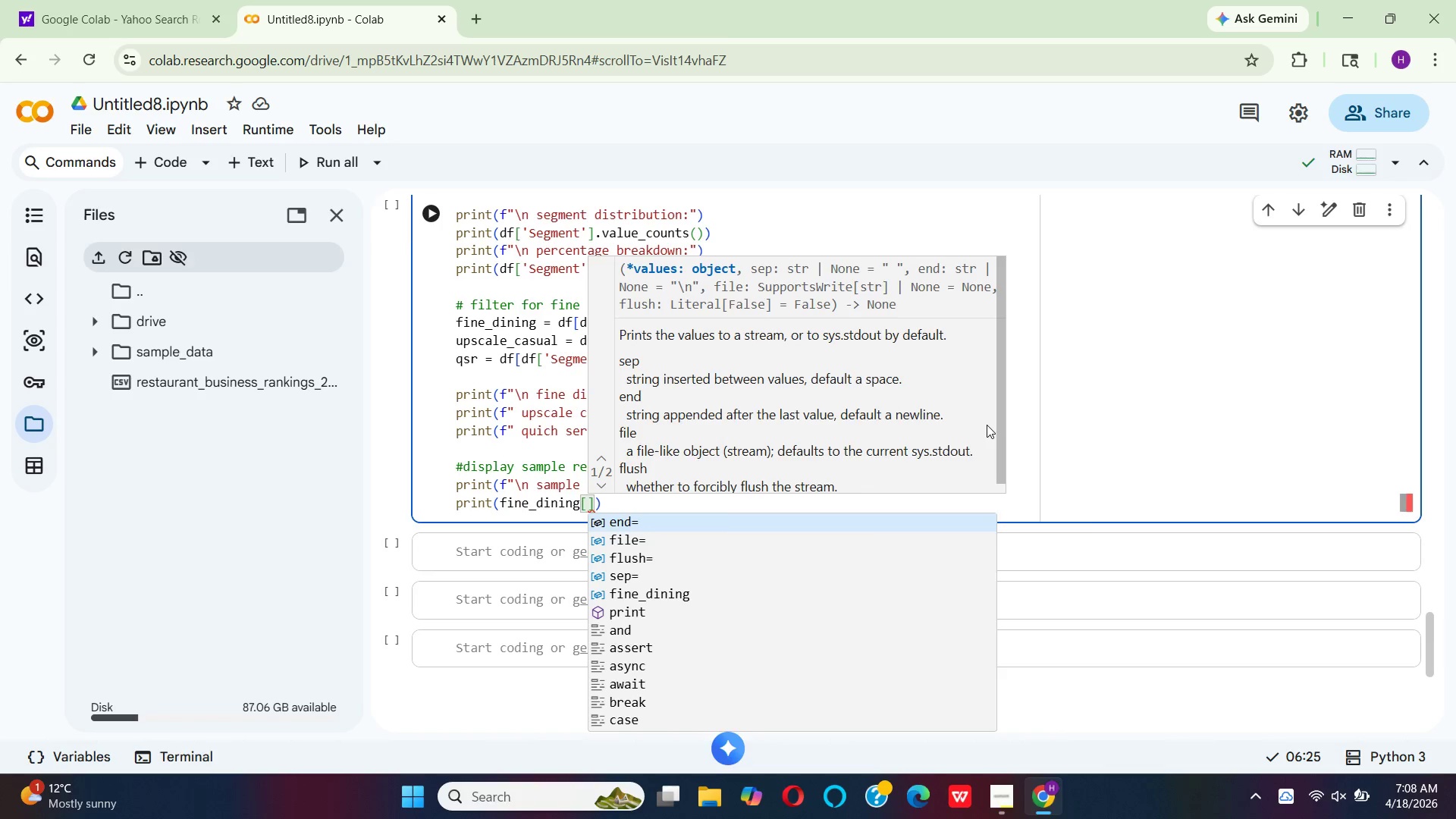 
type('Res)
 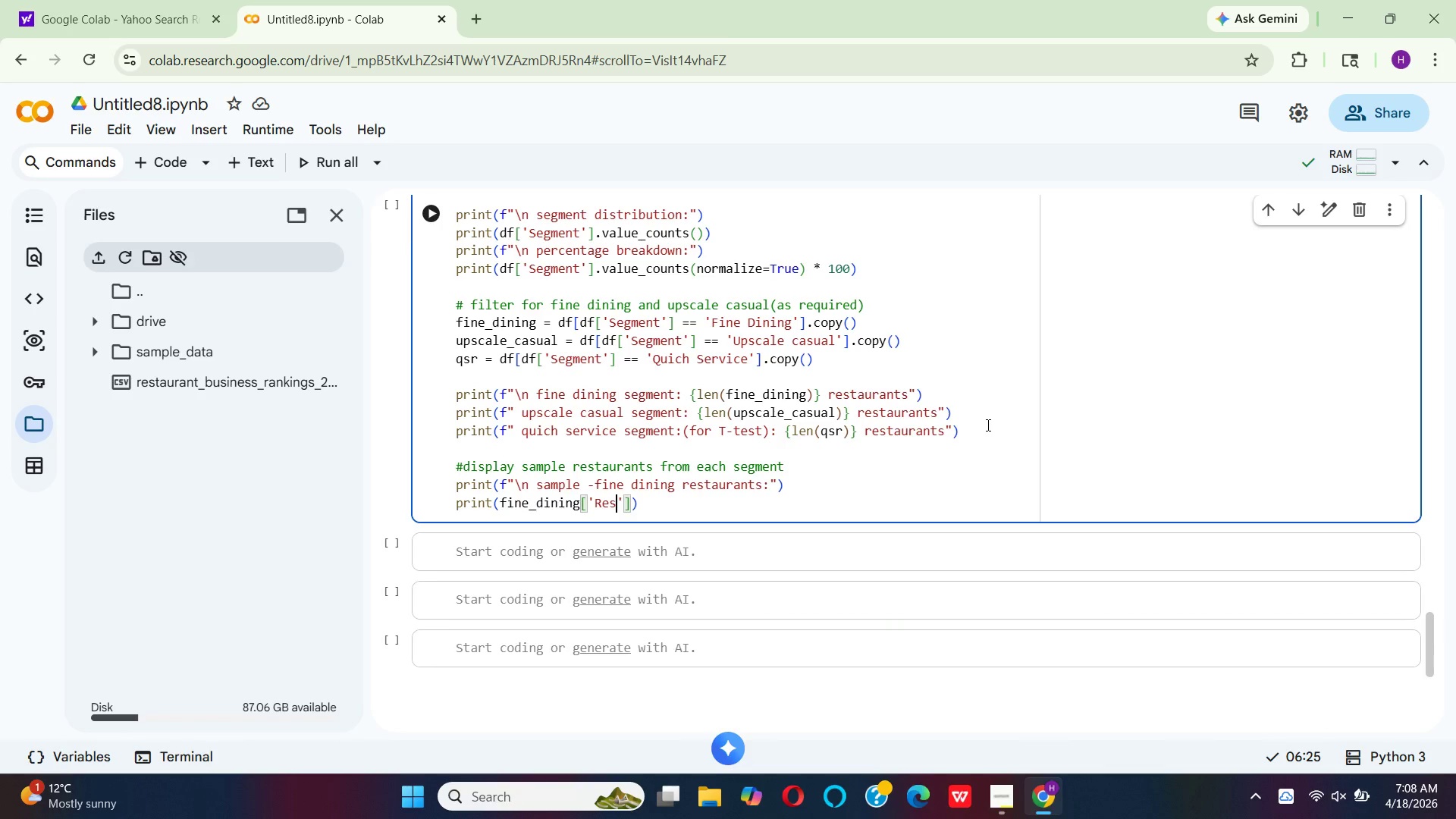 
wait(5.44)
 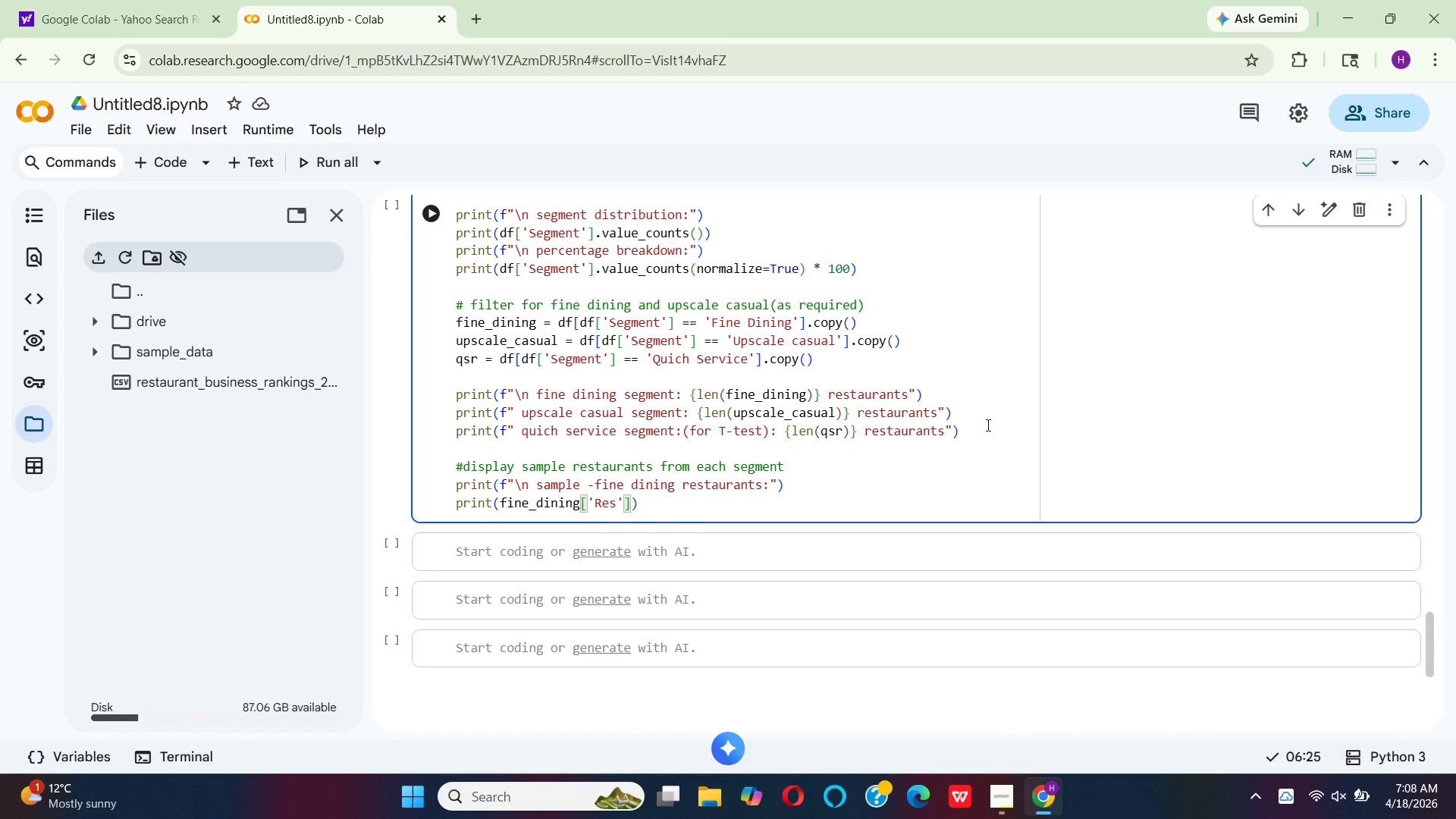 
type(ta)
 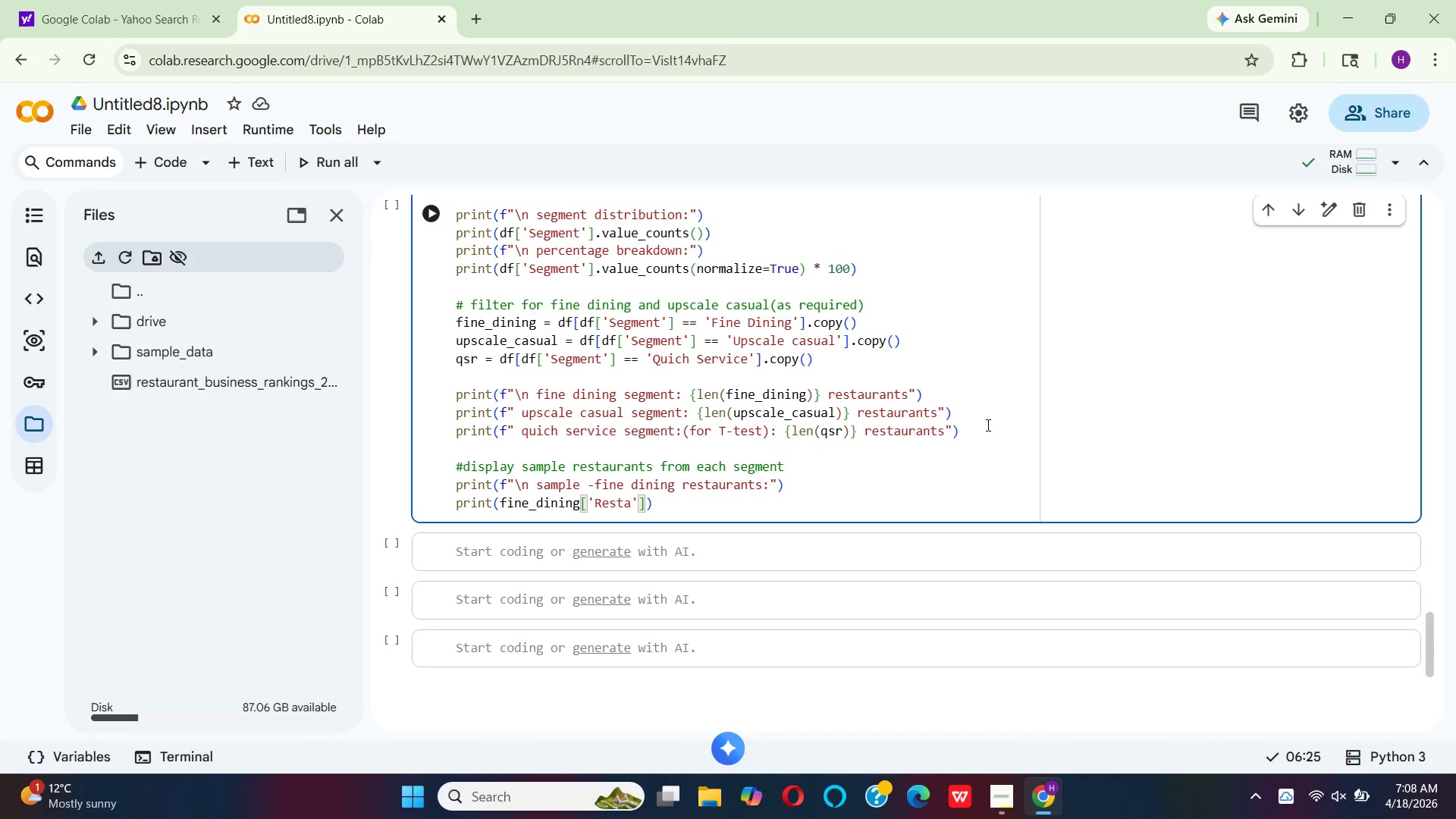 
type(urant)
 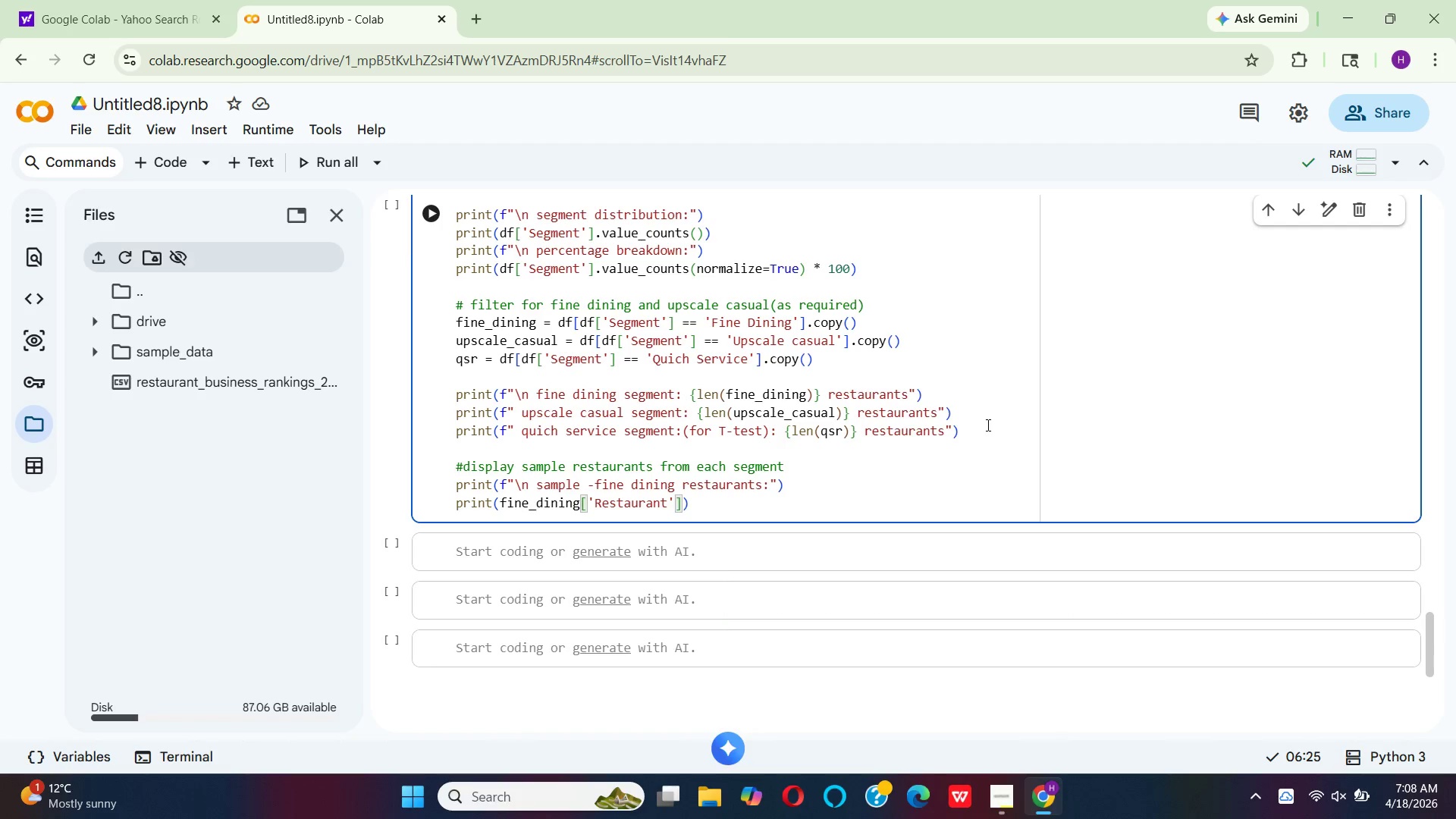 
key(ArrowRight)
 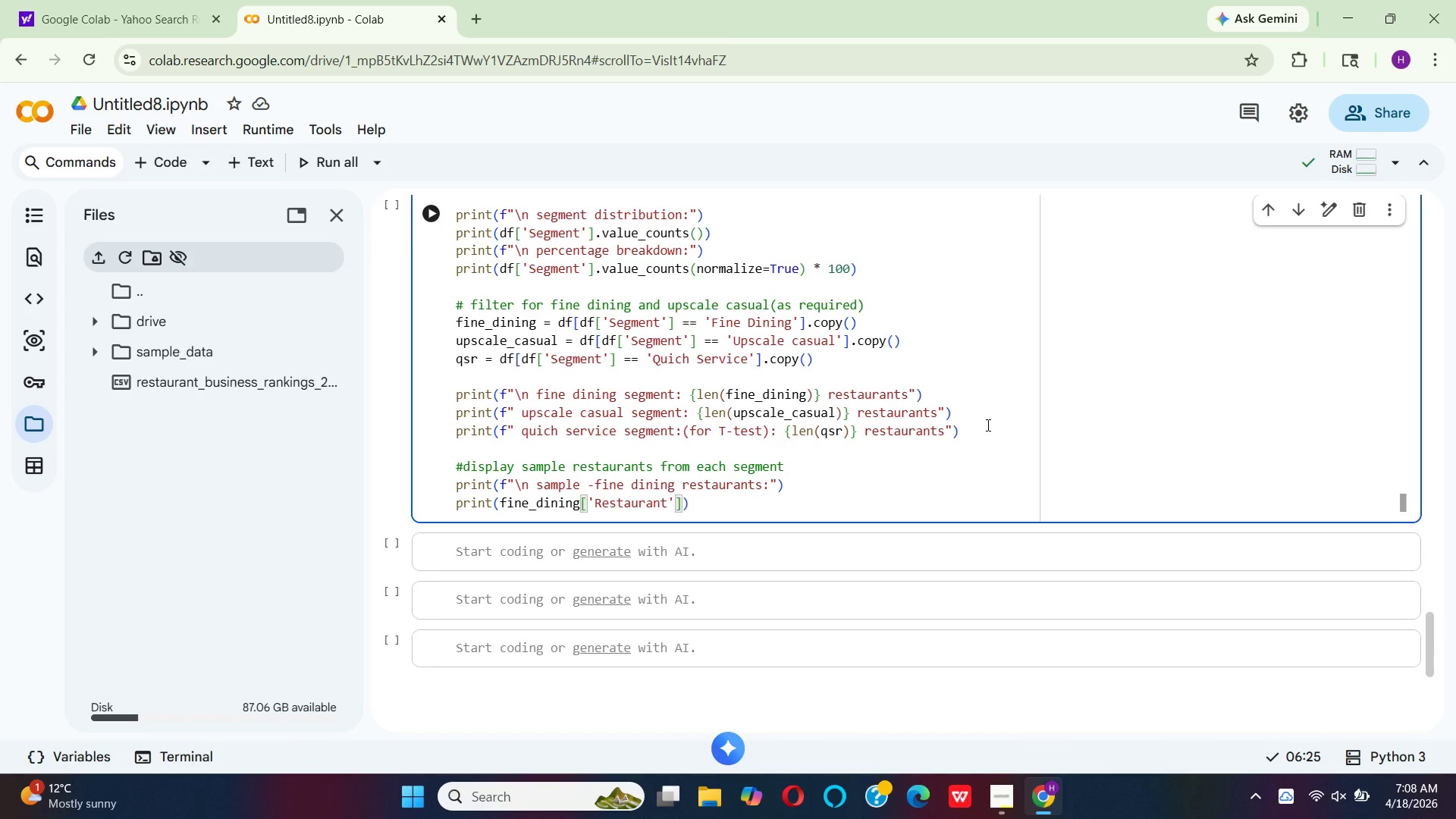 
key(Comma)
 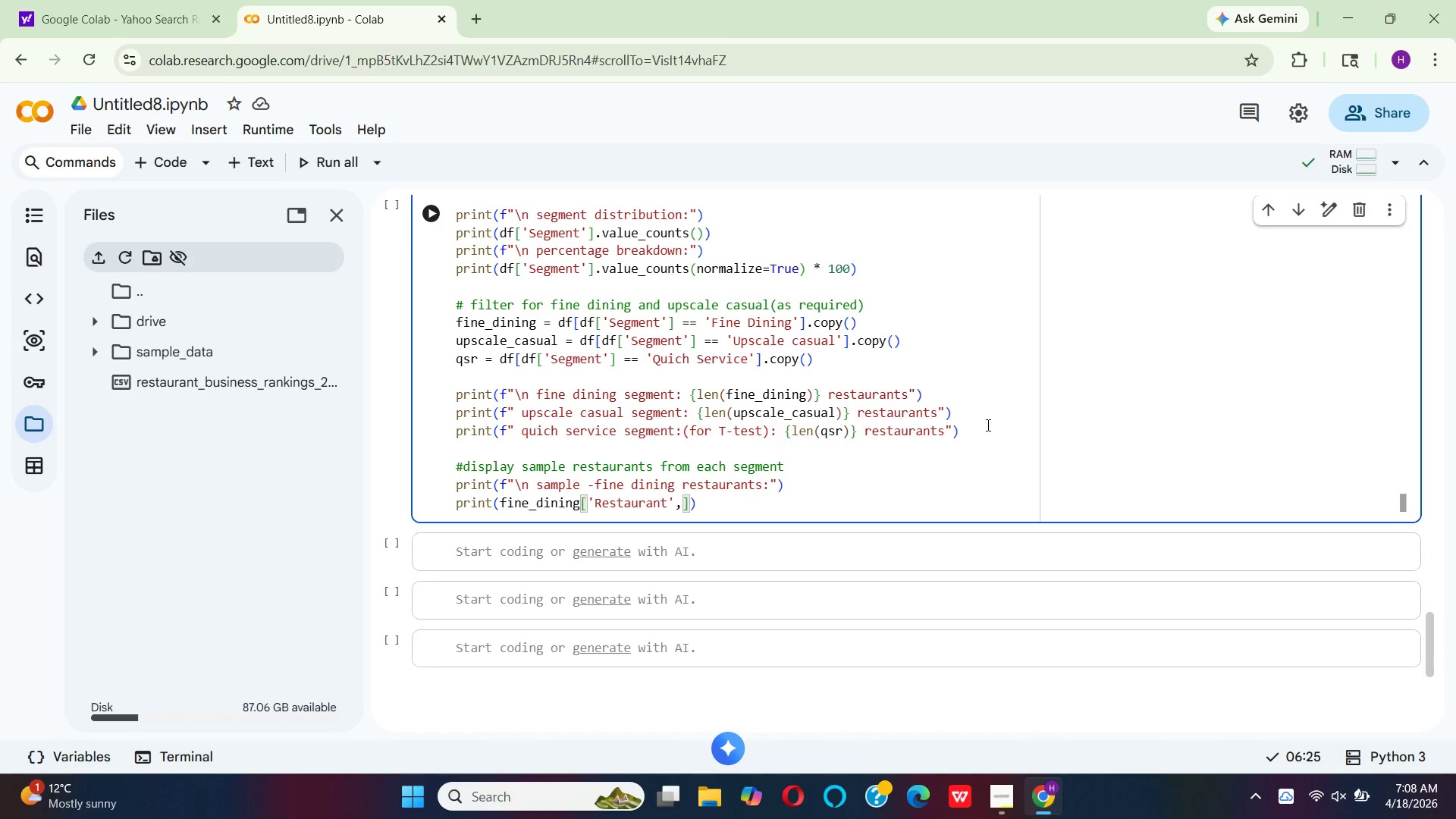 
key(Quote)
 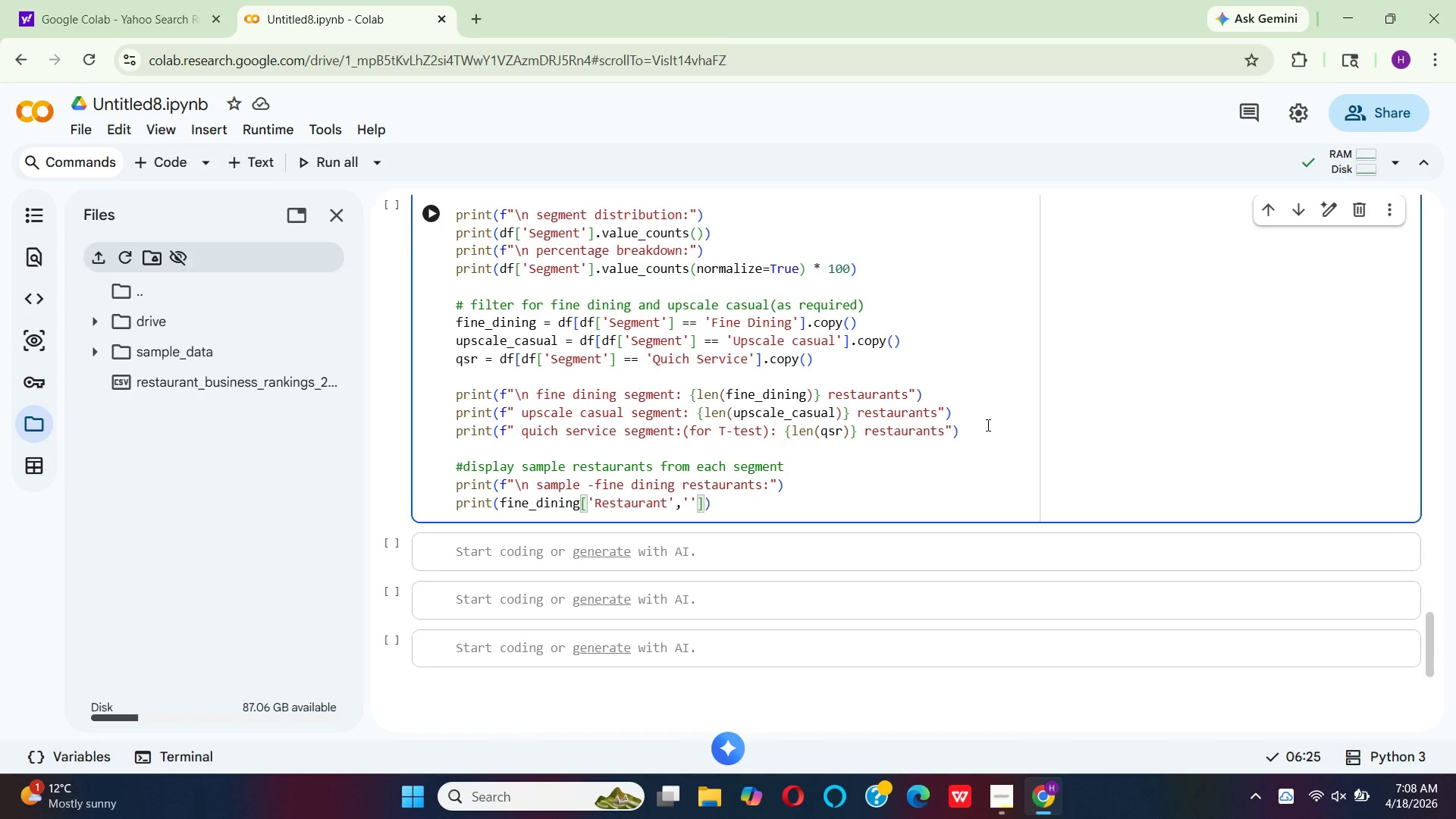 
type(Sales_Clean)
 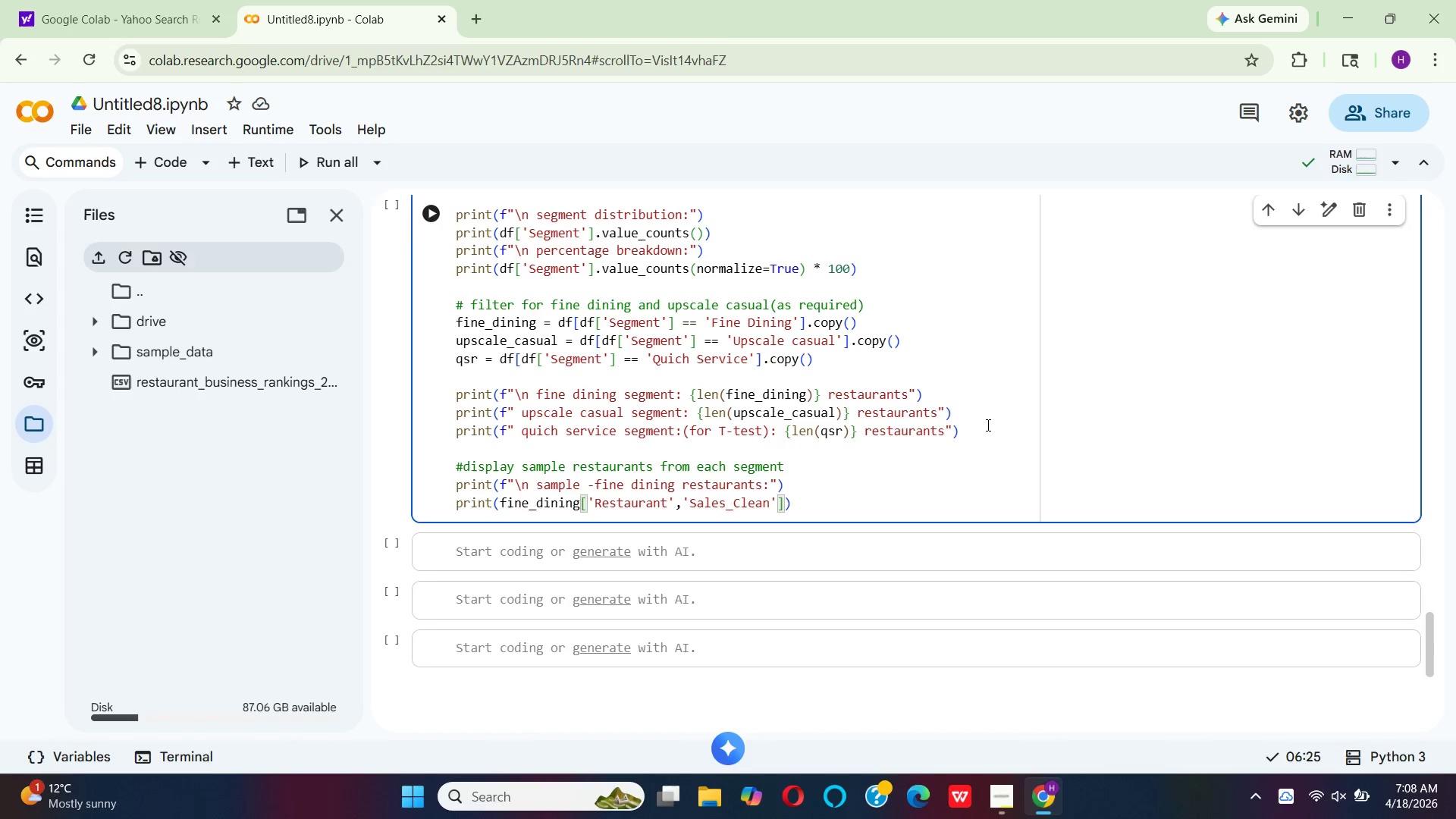 
key(ArrowRight)
 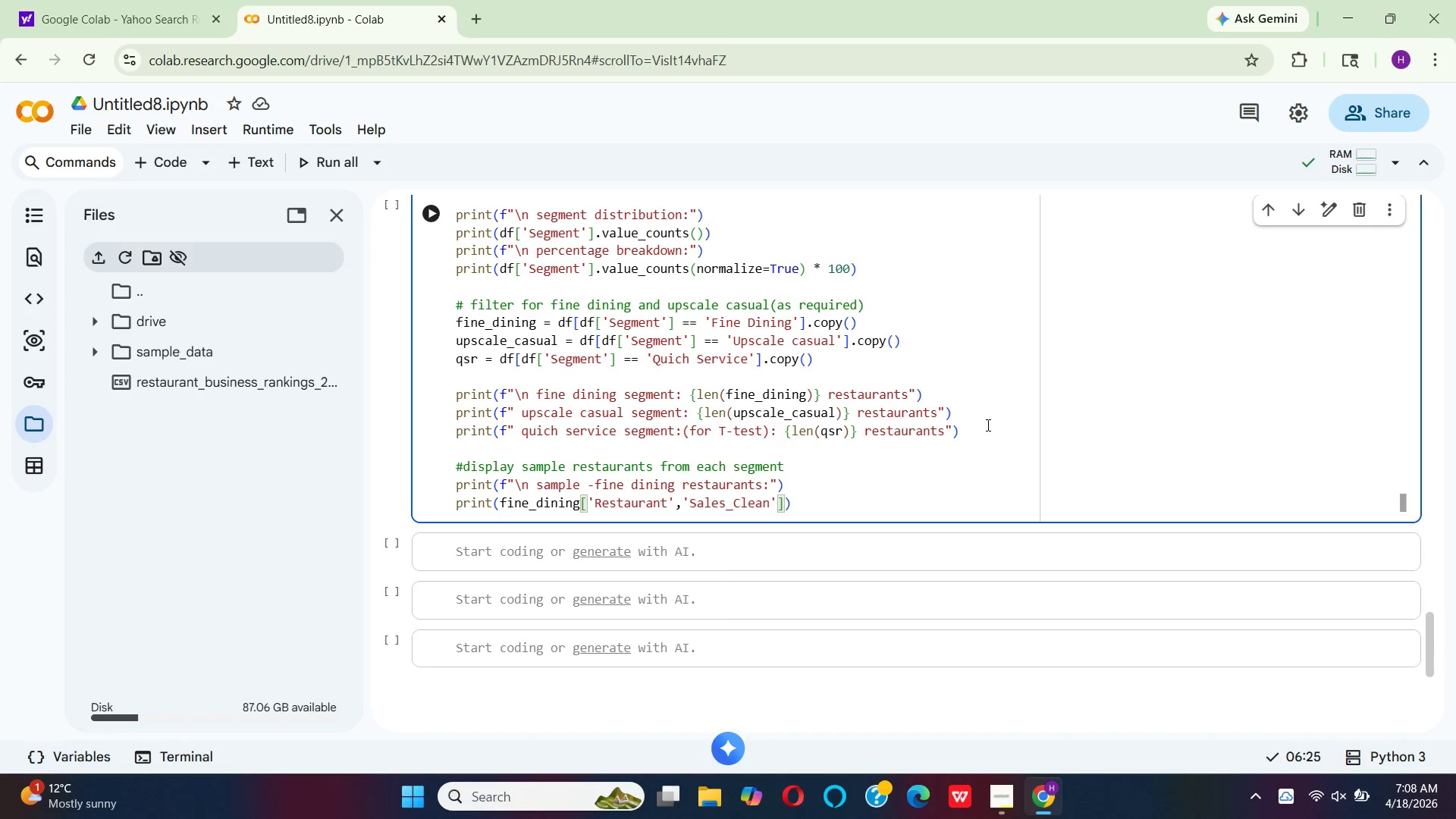 
key(Comma)
 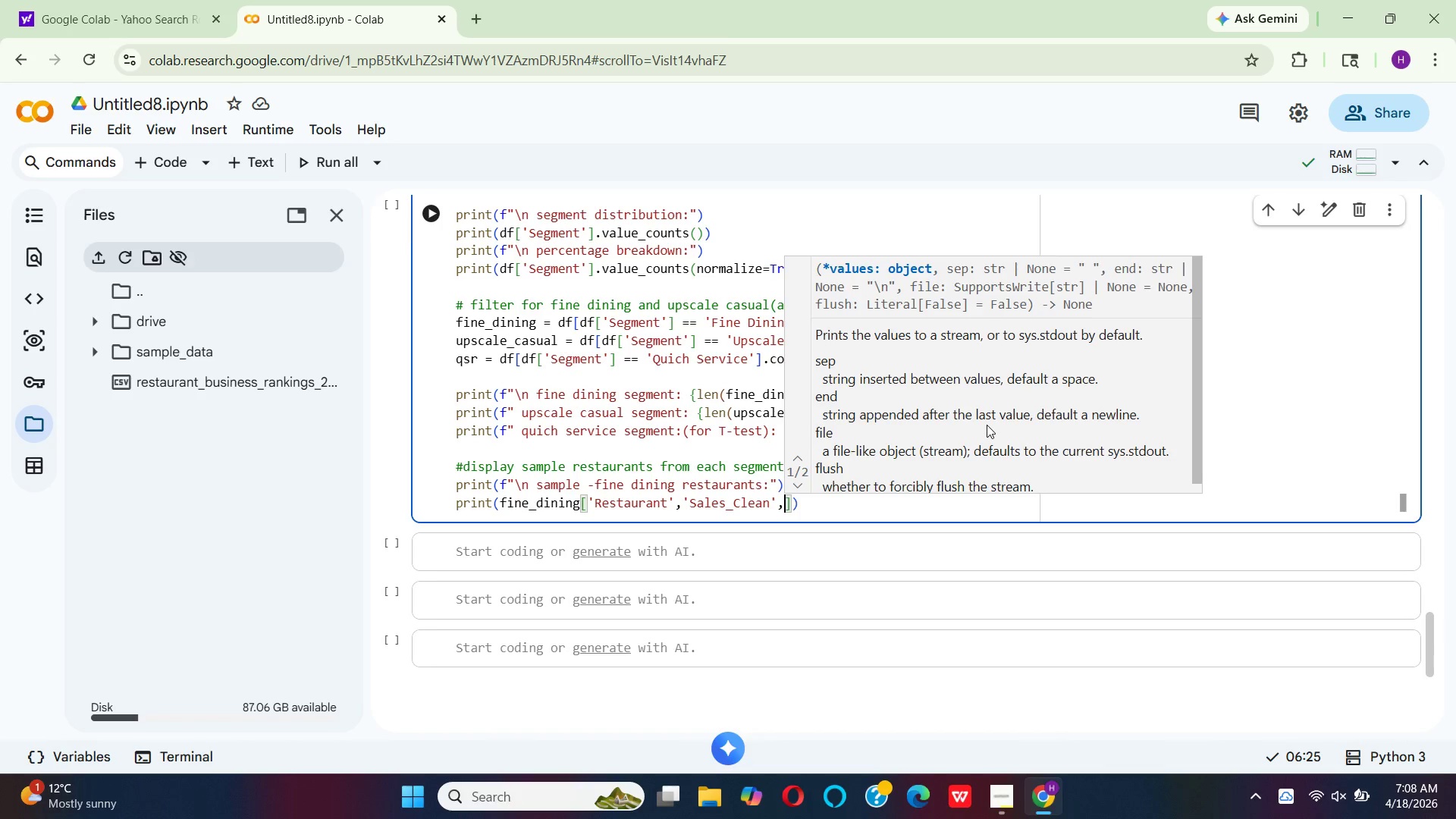 
key(Quote)
 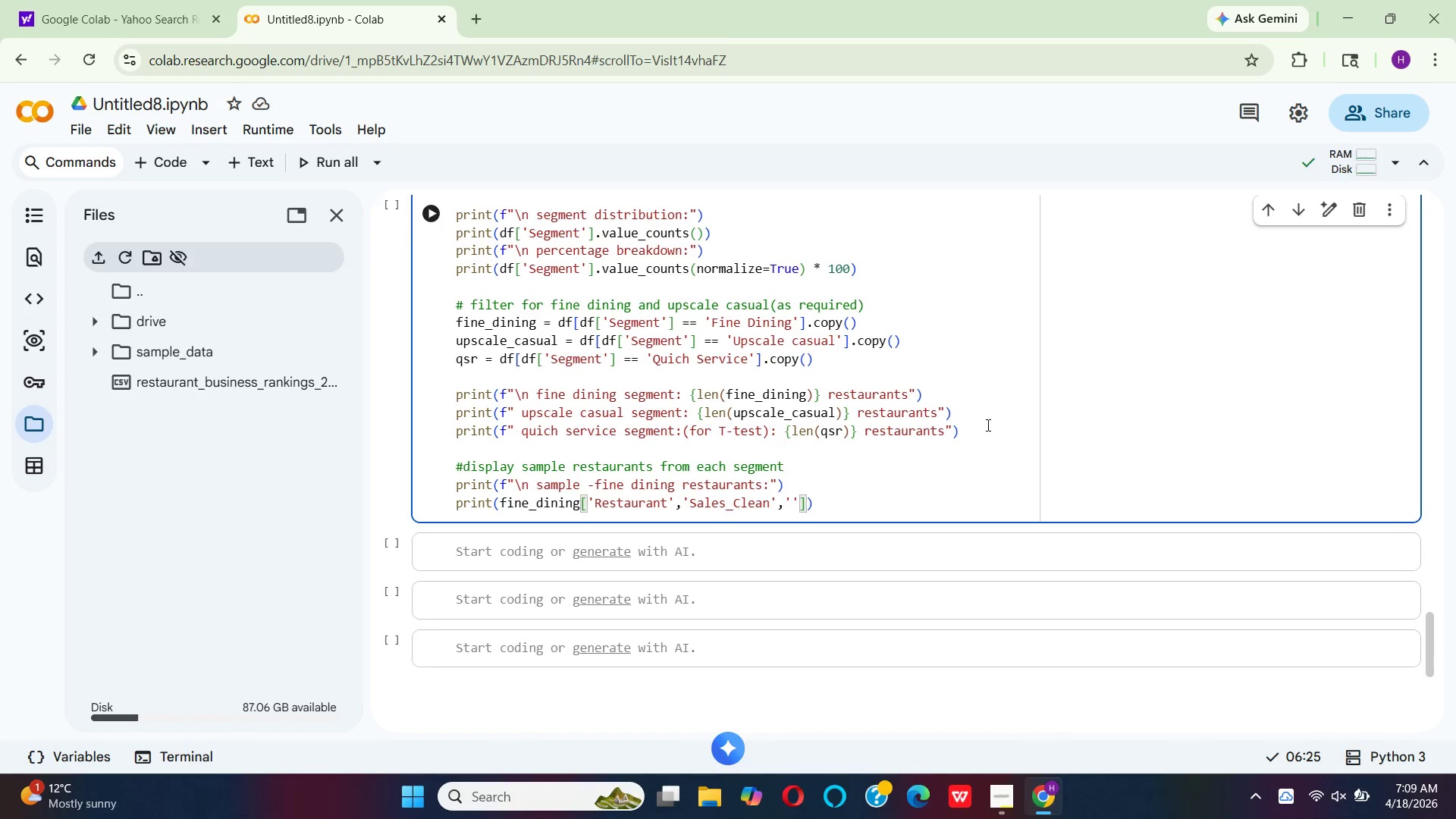 
wait(5.91)
 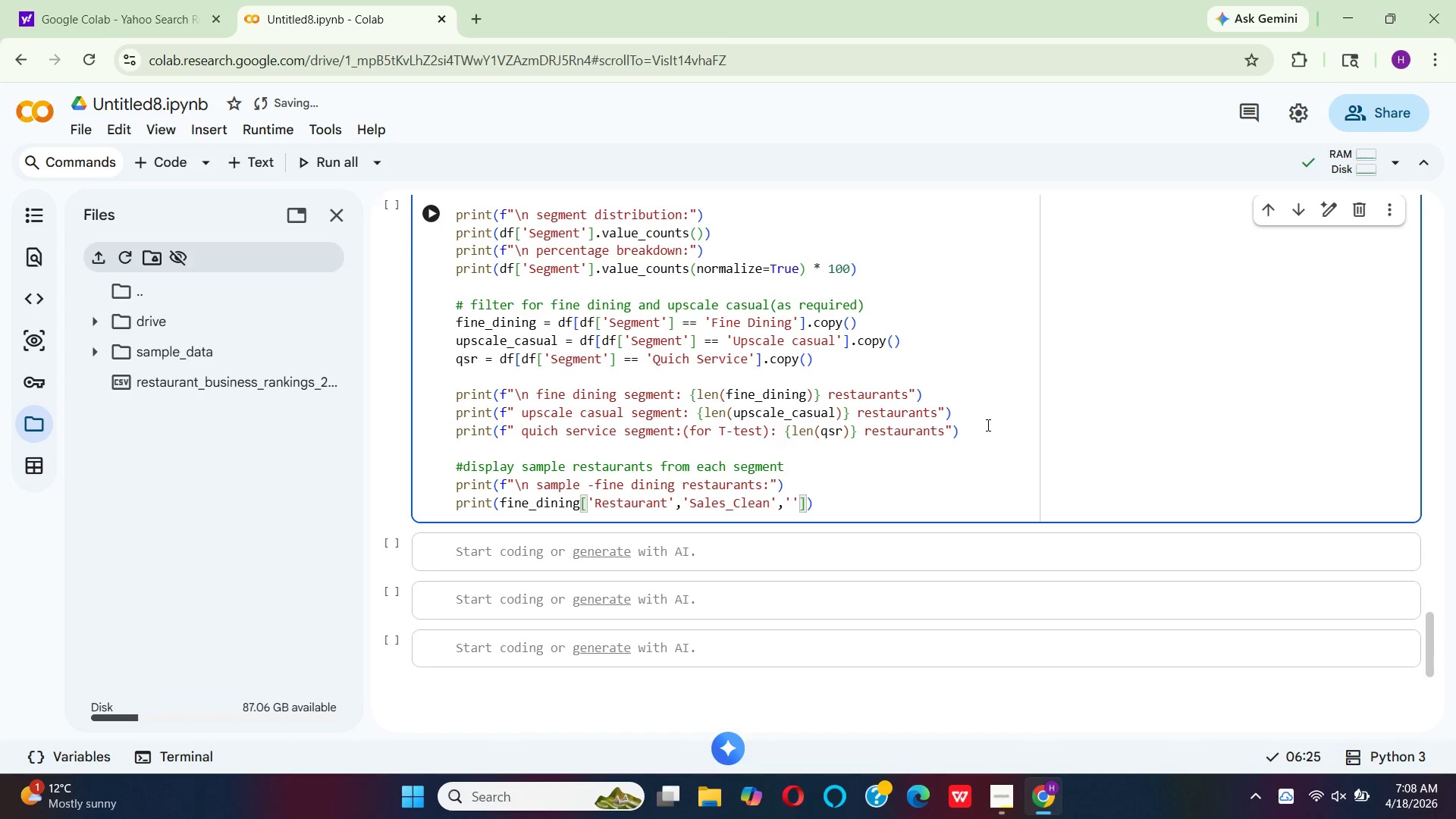 
type(units_clean)
 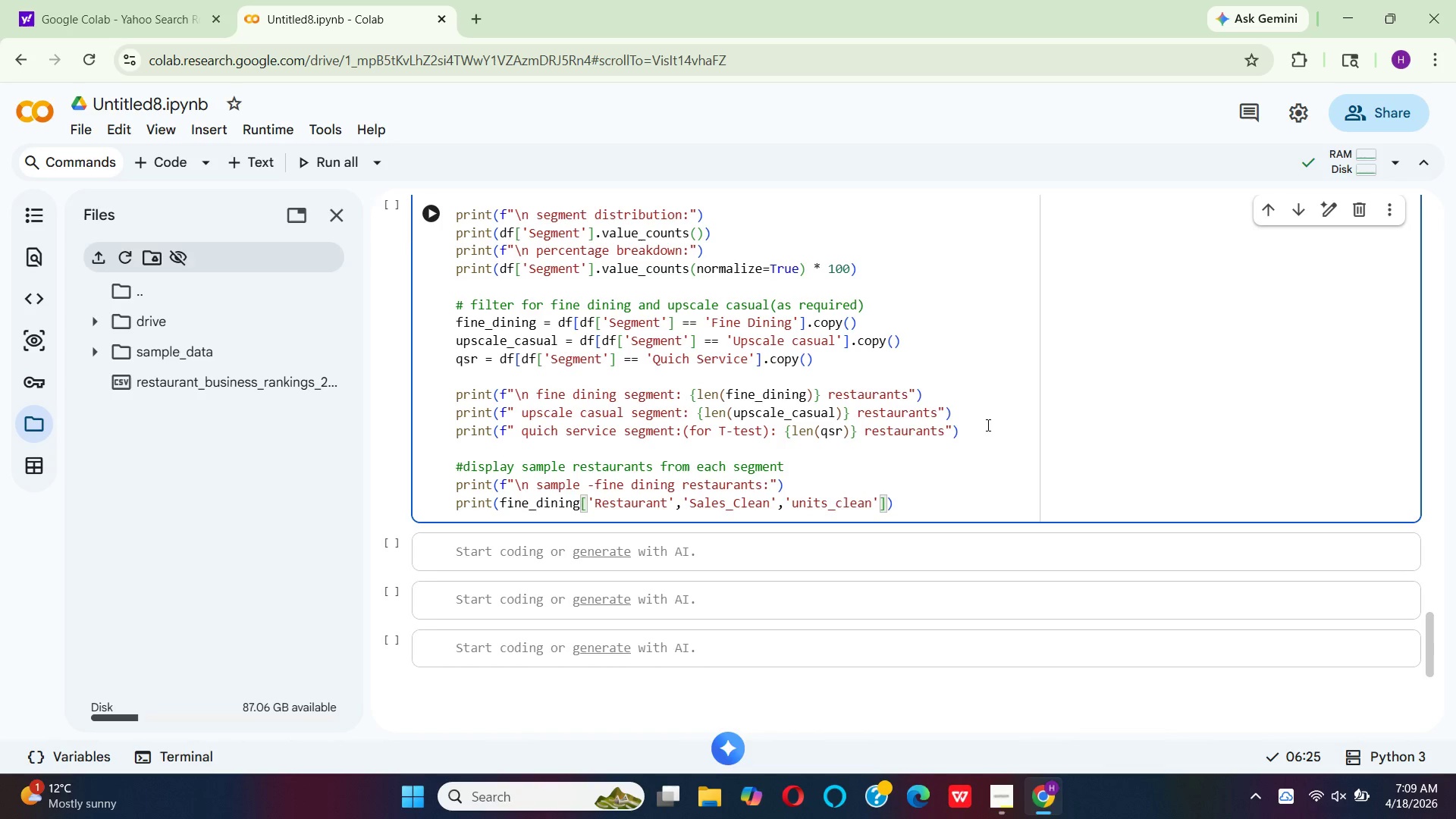 
key(ArrowRight)
 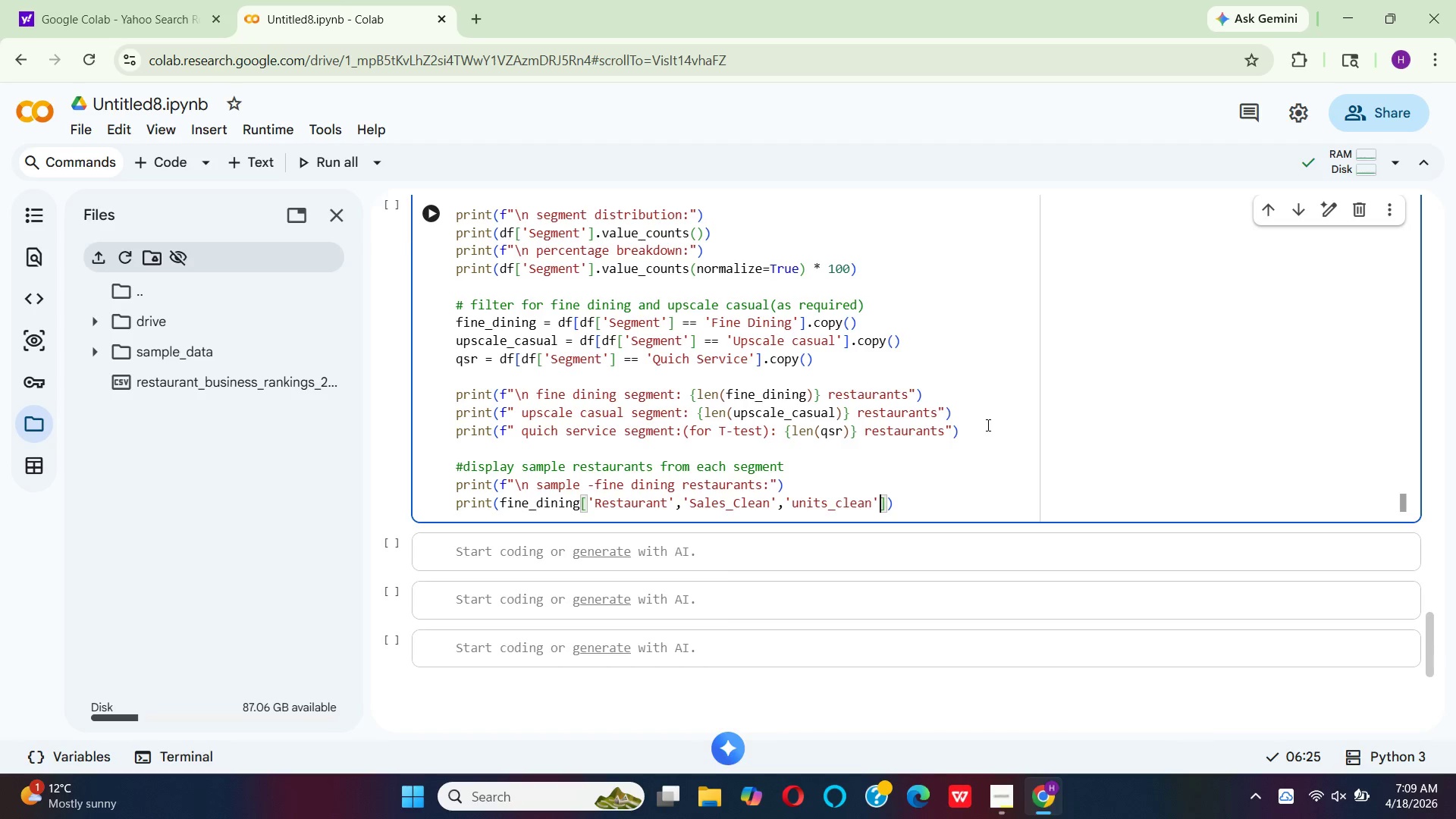 
key(Comma)
 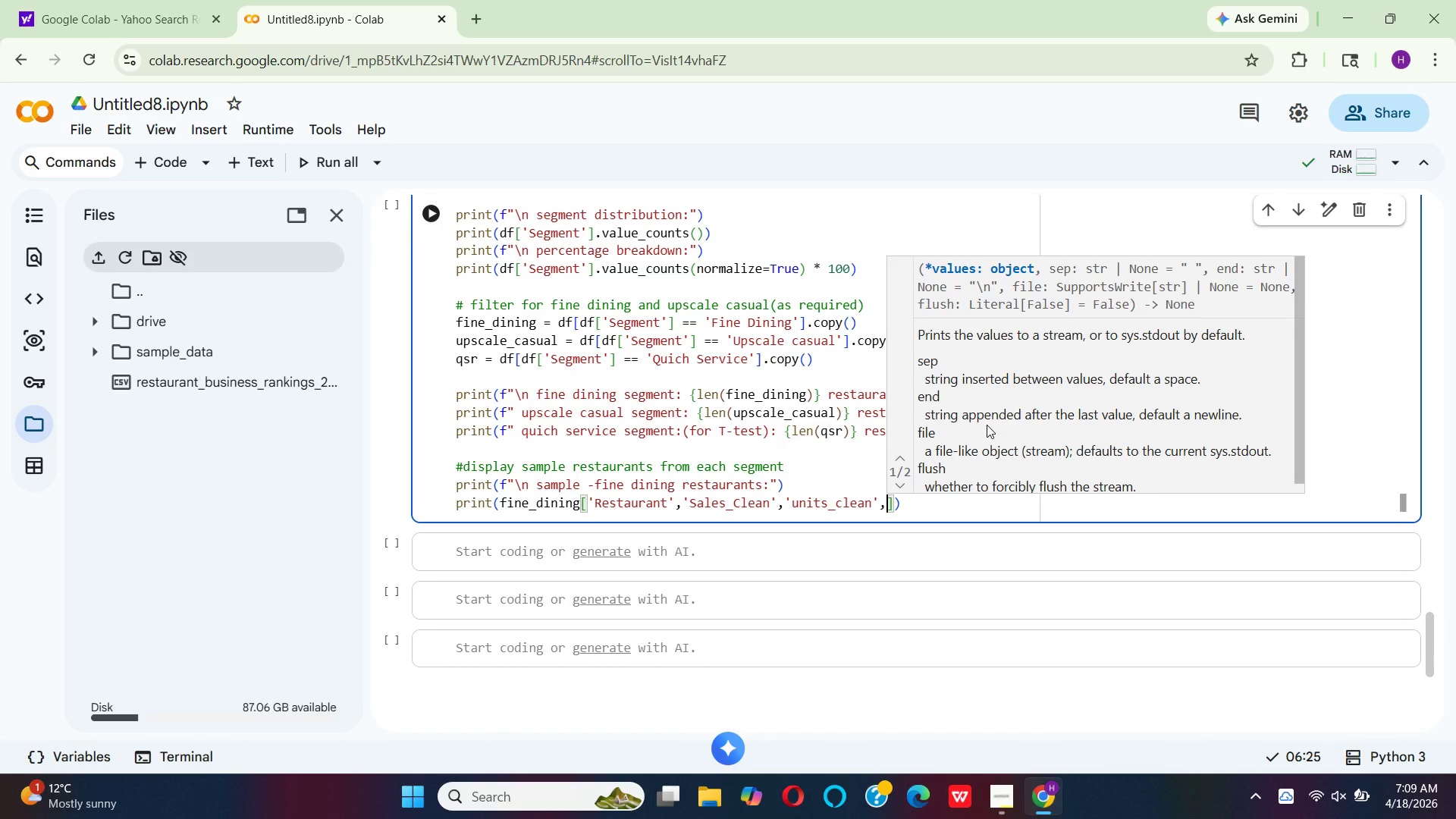 
key(Quote)
 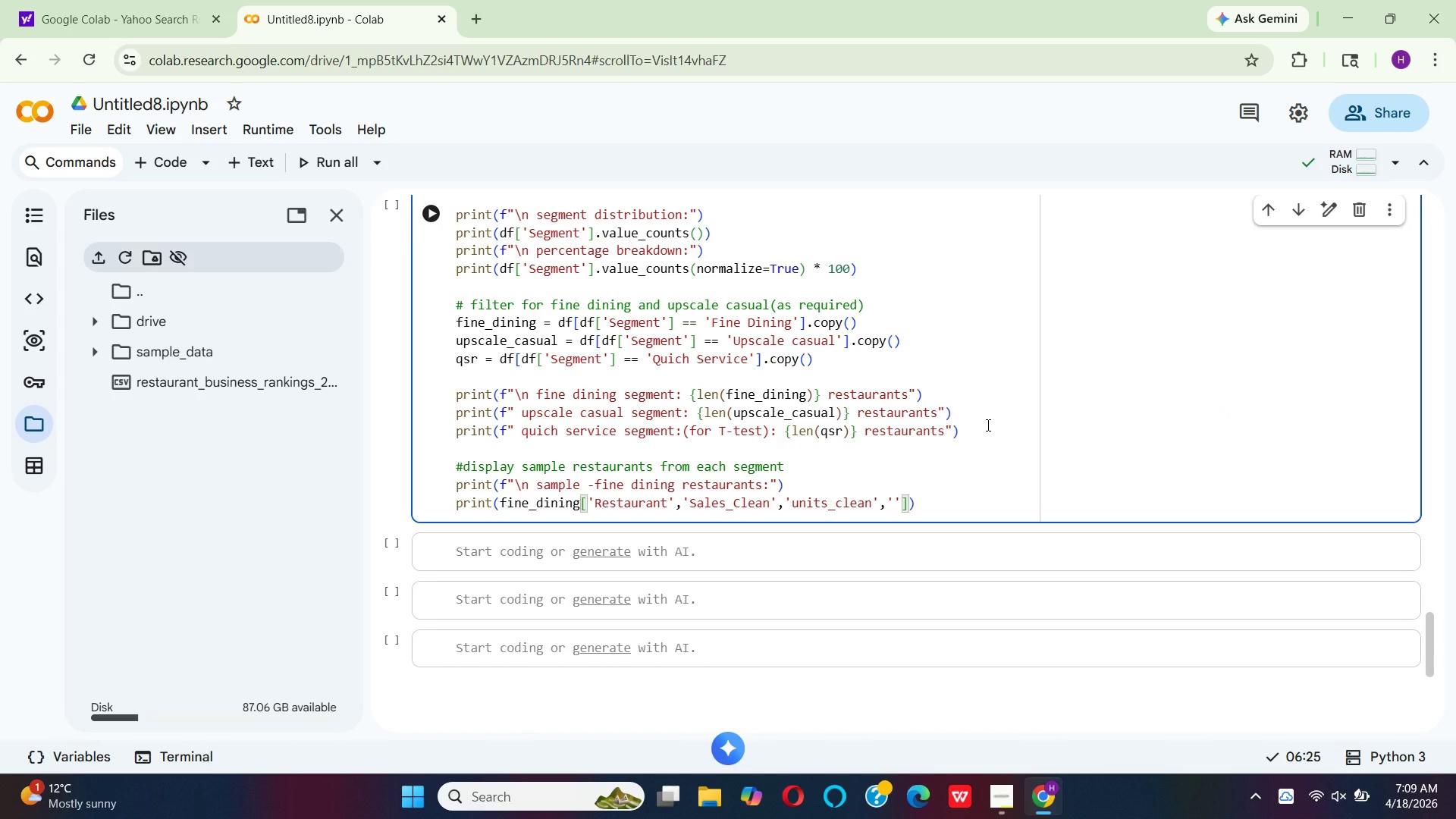 
hold_key(key=S, duration=0.39)
 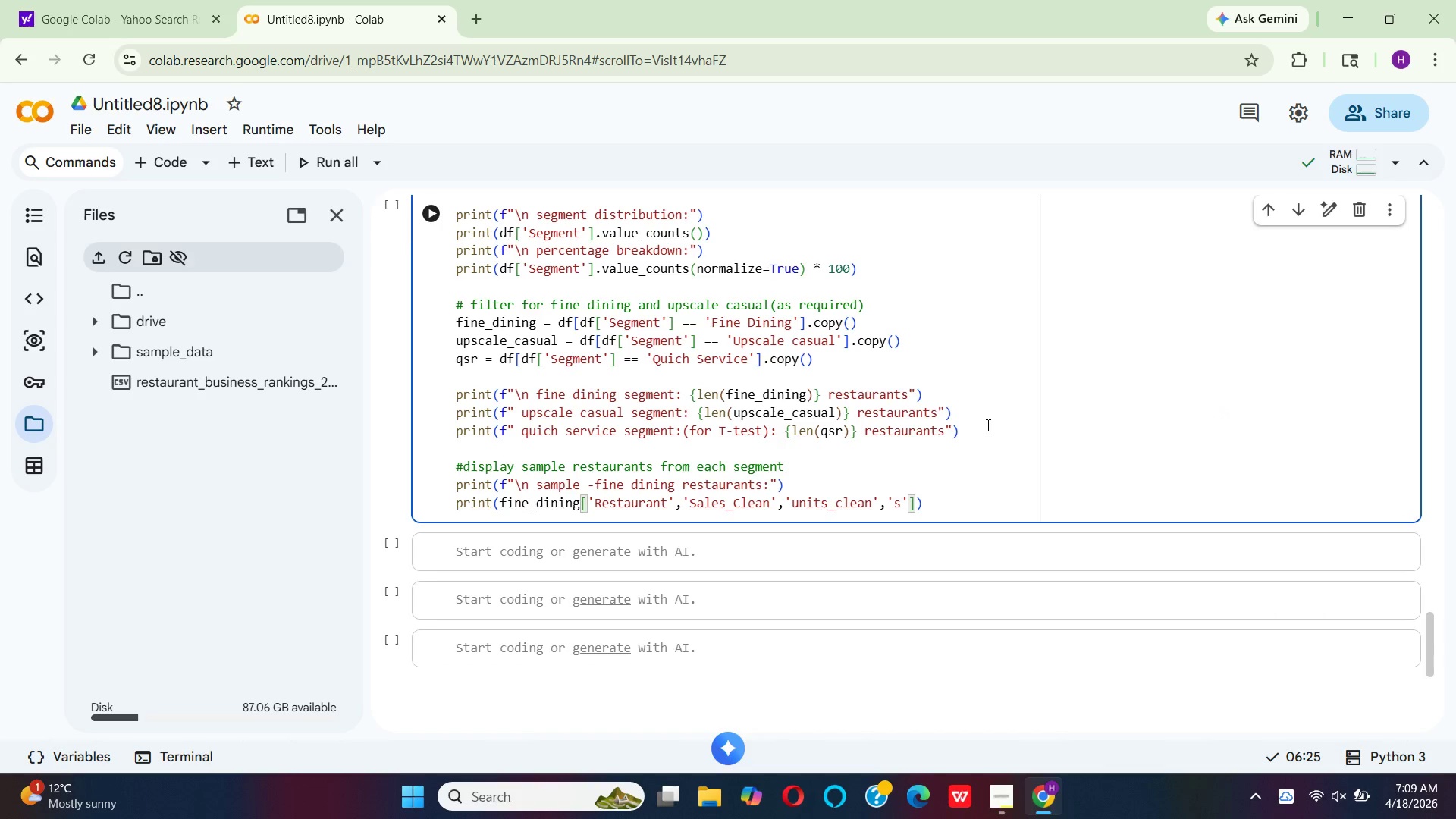 
key(Backspace)
type(Sales_pre_unit)
 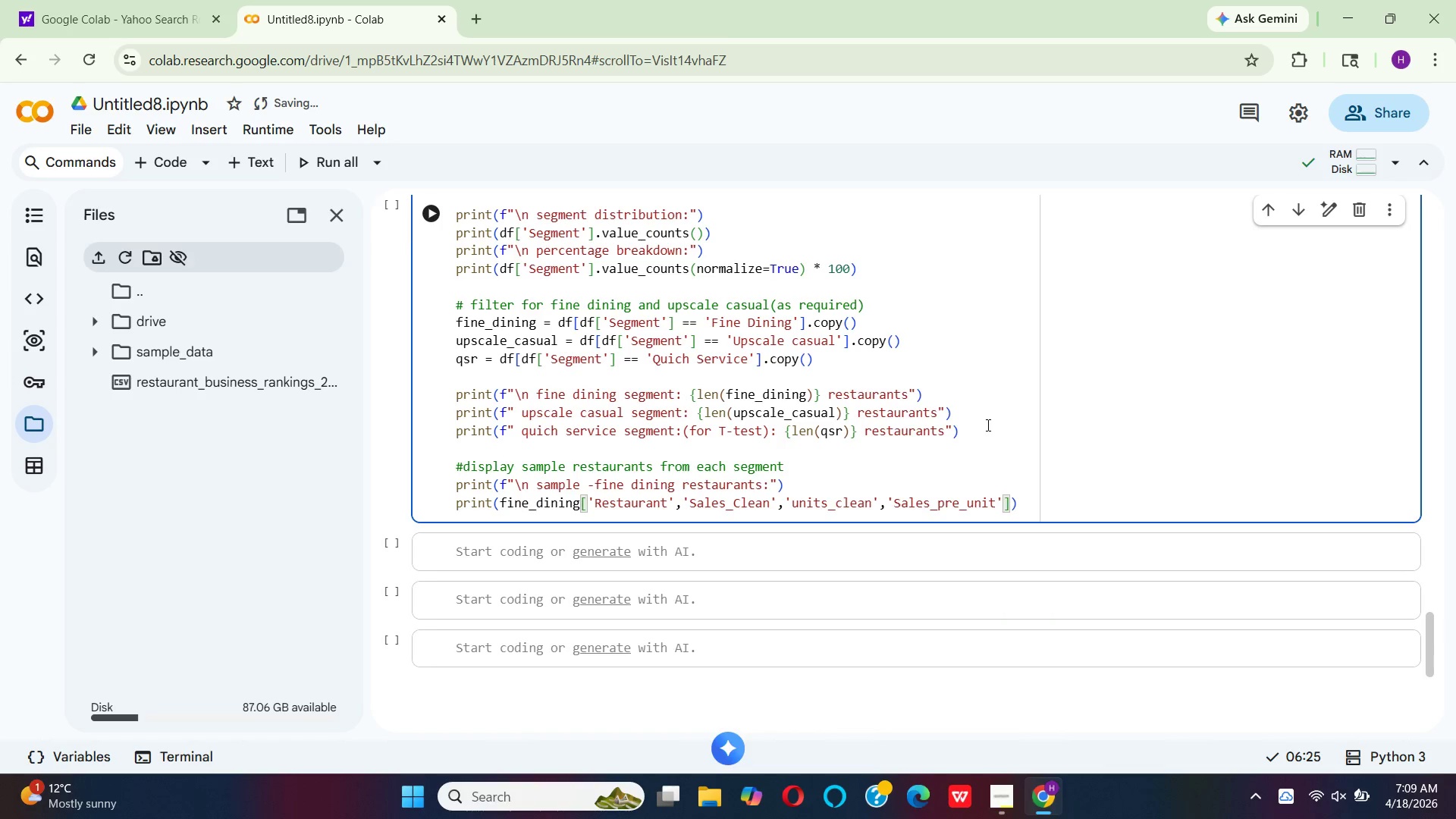 
key(ArrowRight)
 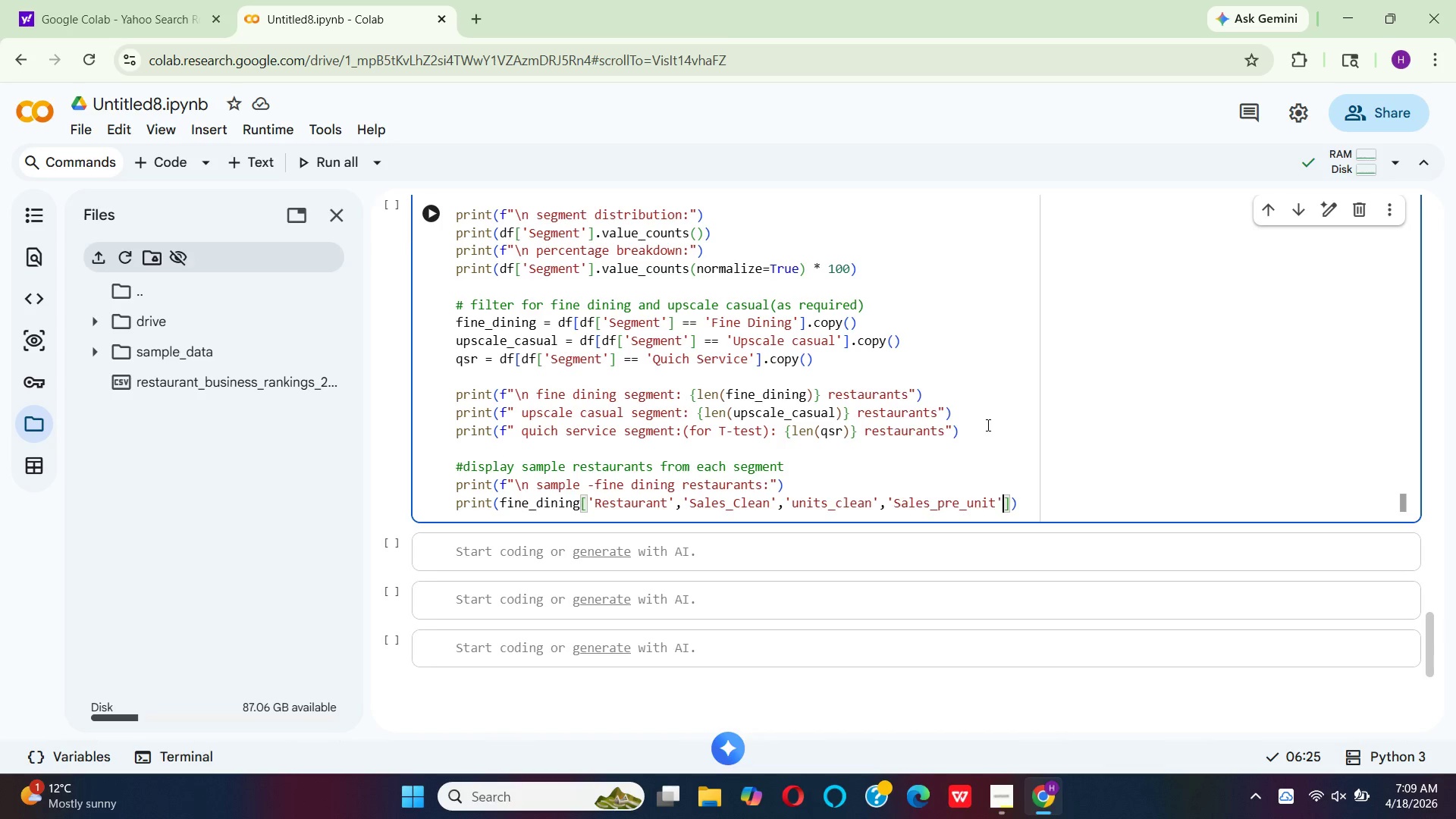 
key(Comma)
 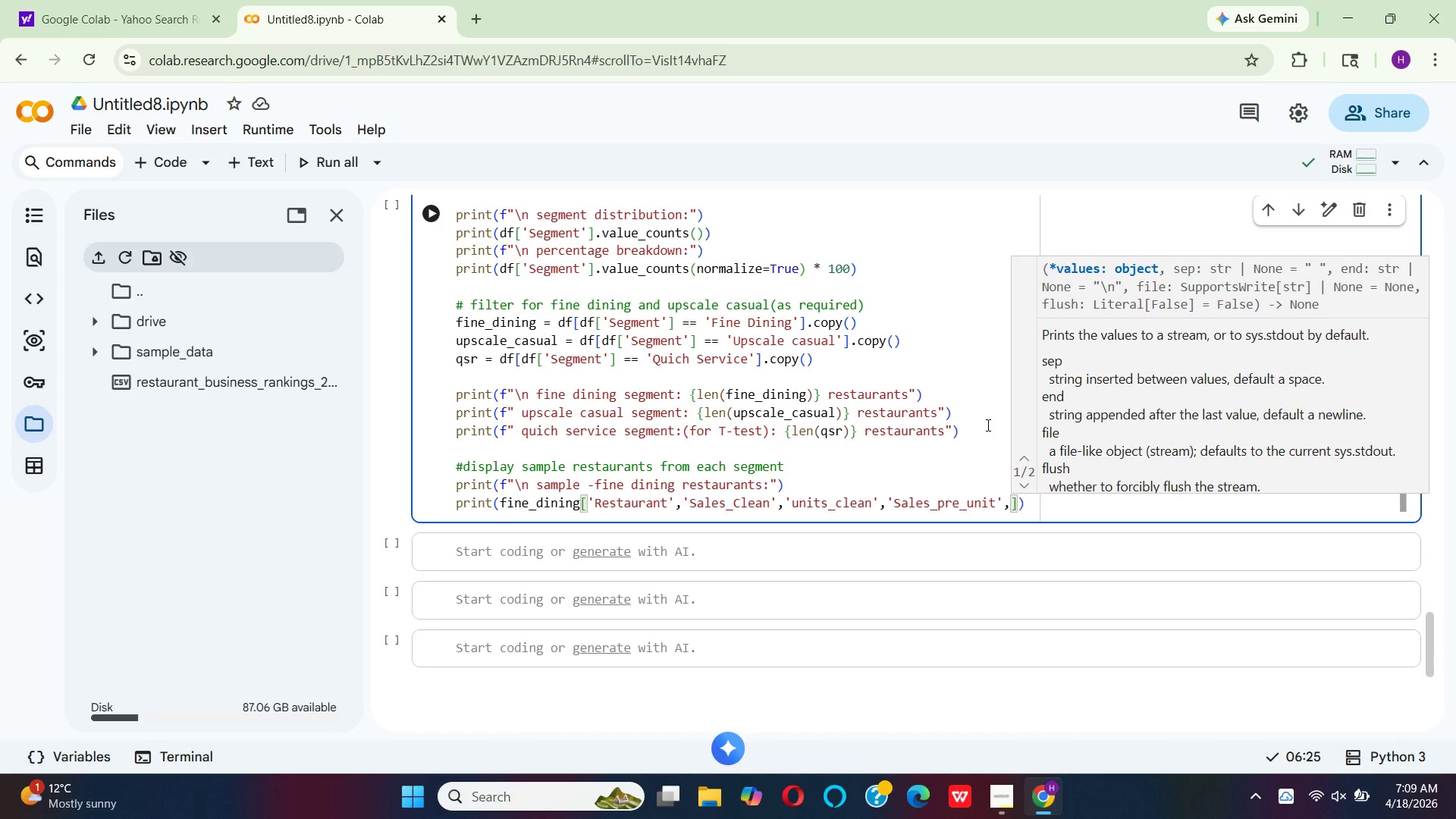 
type('YOY)
 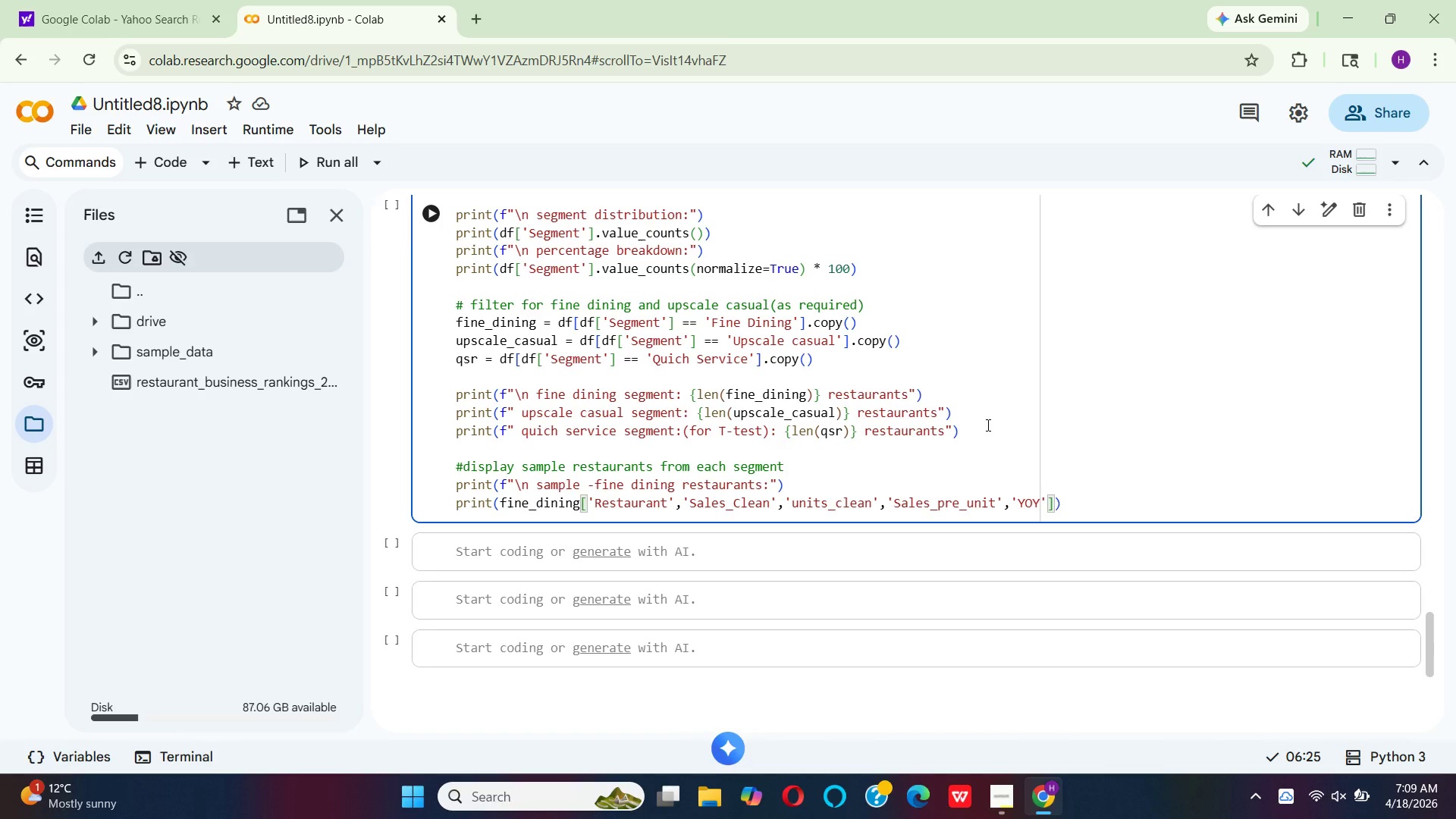 
type(_Sales_Clean)
 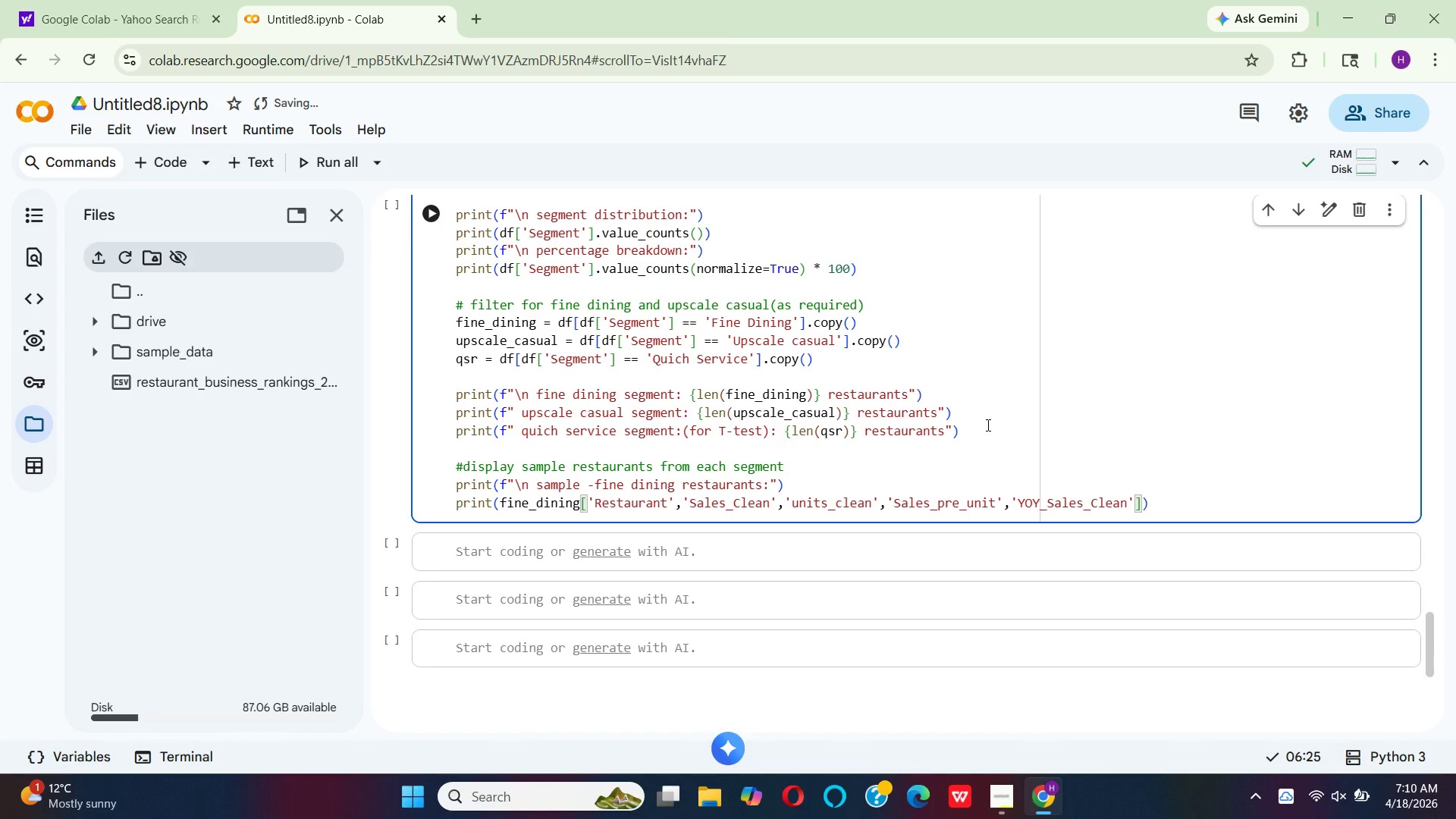 
key(ArrowRight)
 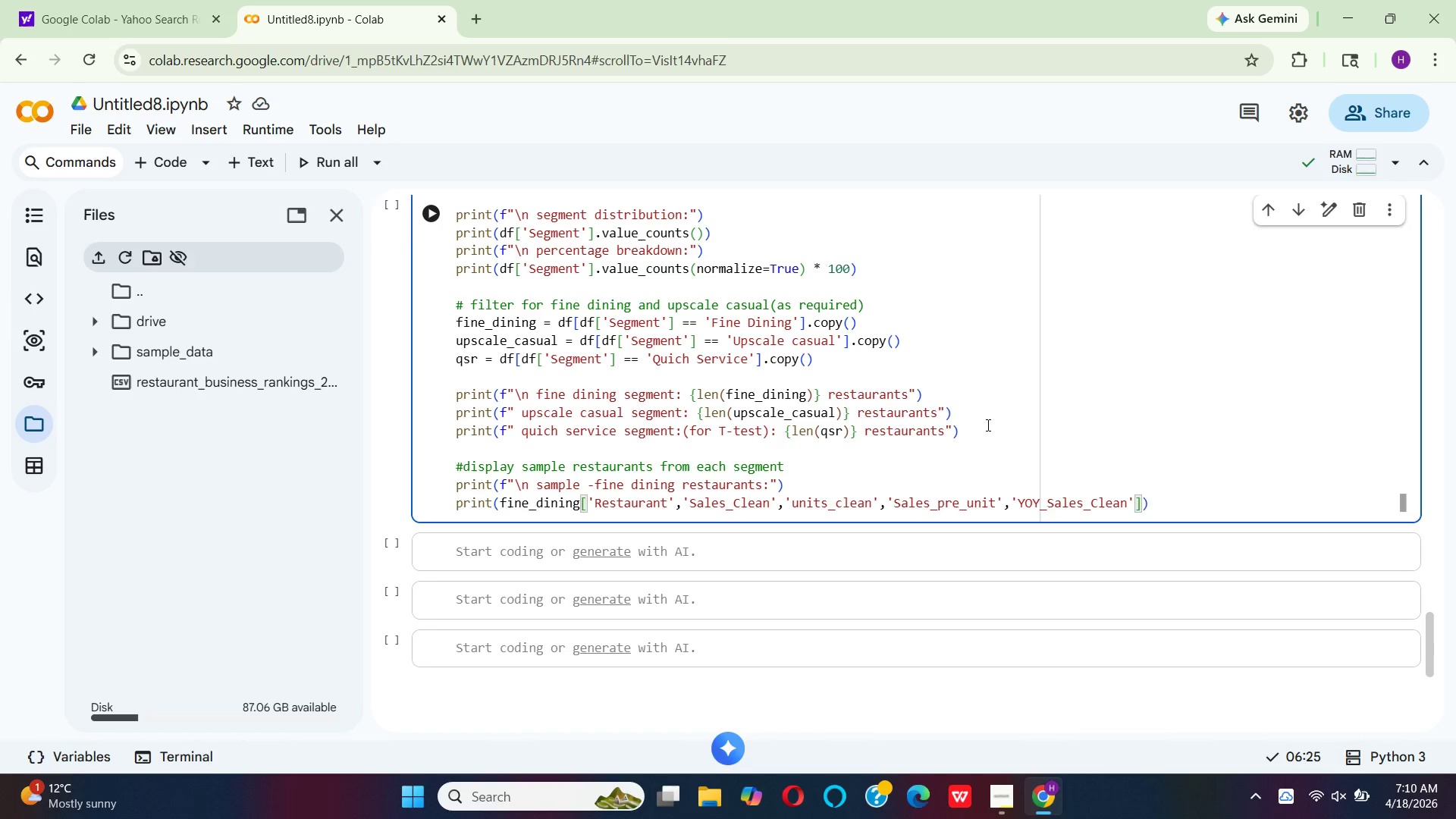 
key(ArrowRight)
 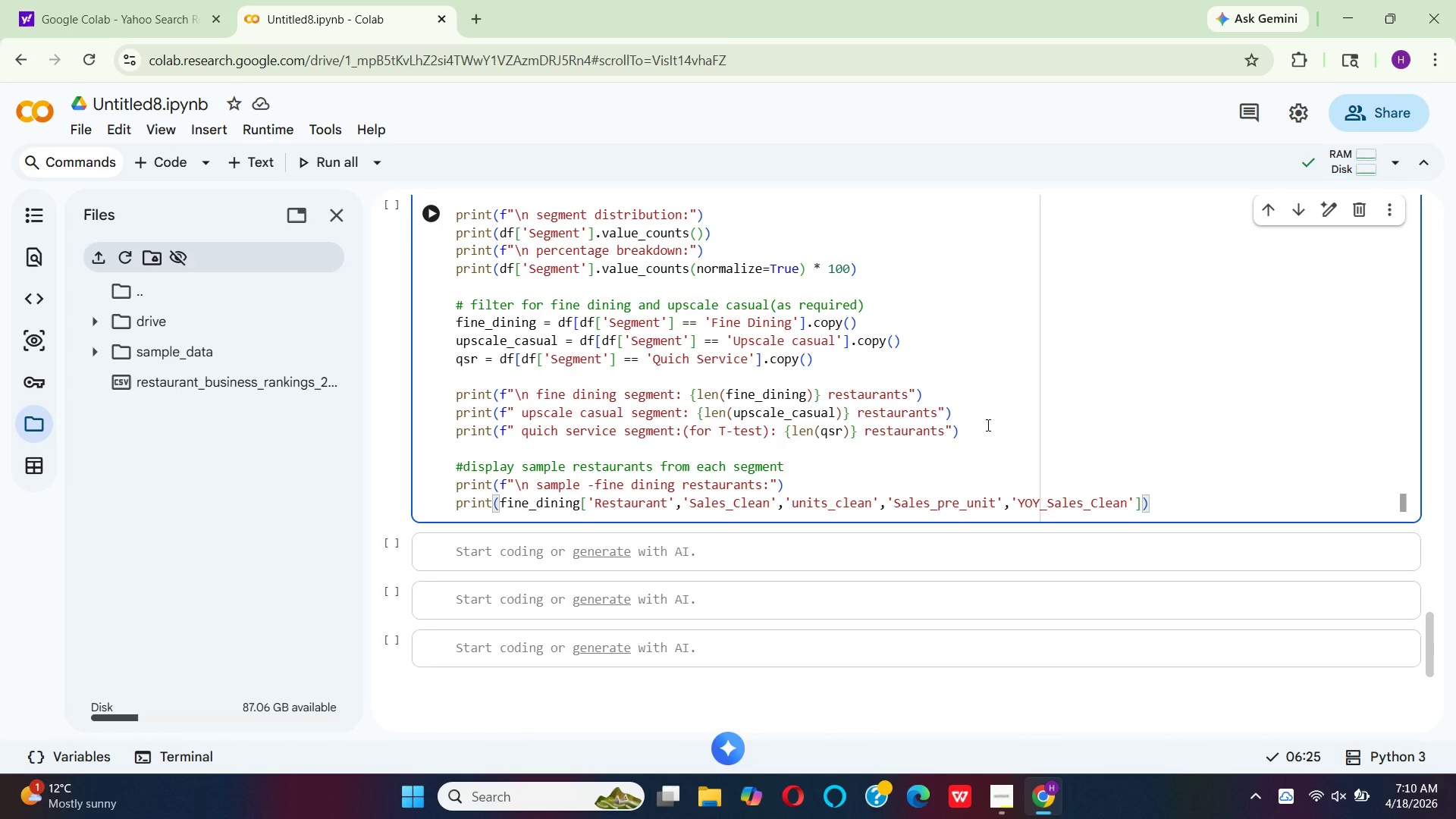 
hold_key(key=ShiftRight, duration=1.44)
 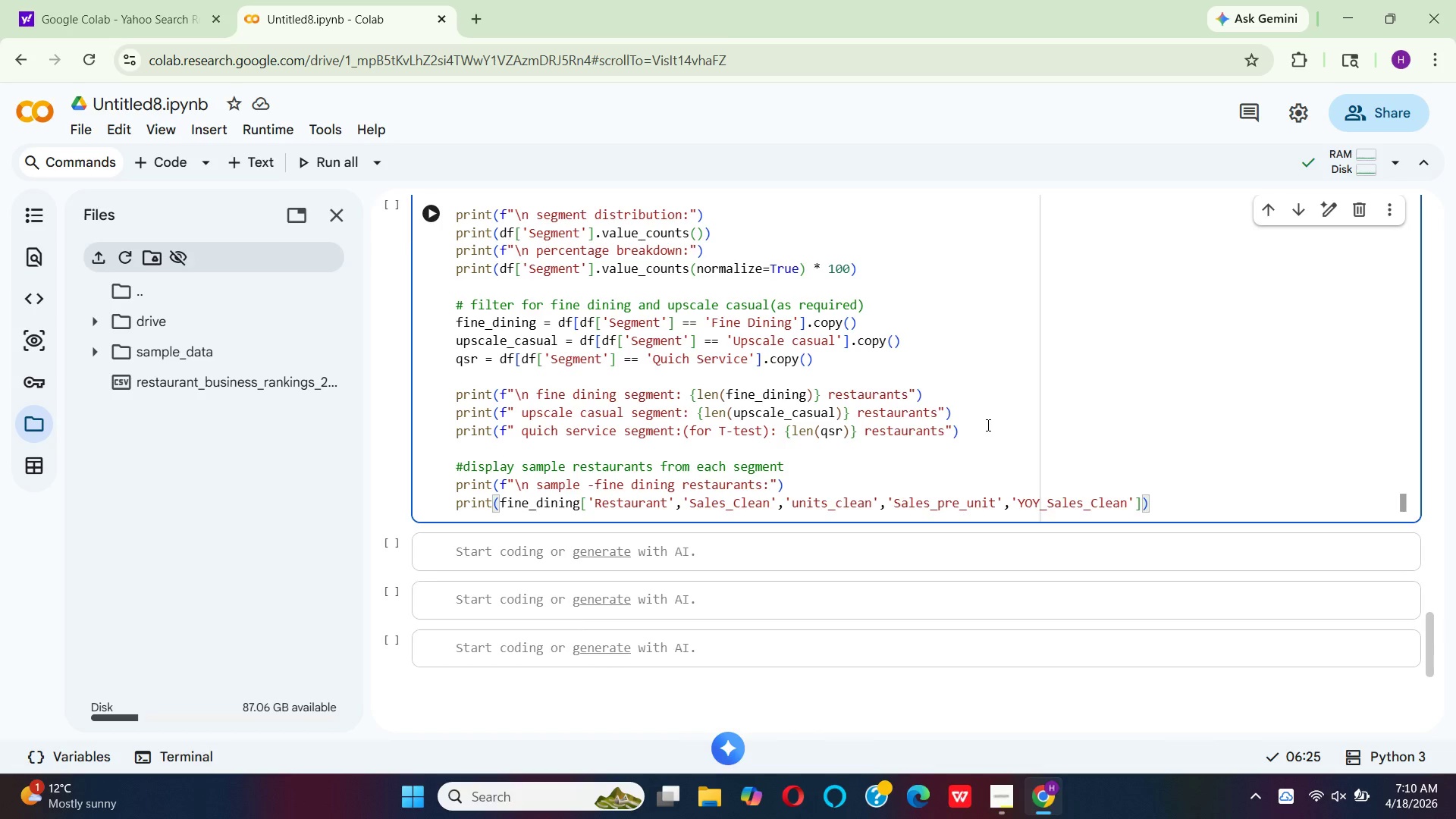 
key(BracketRight)
 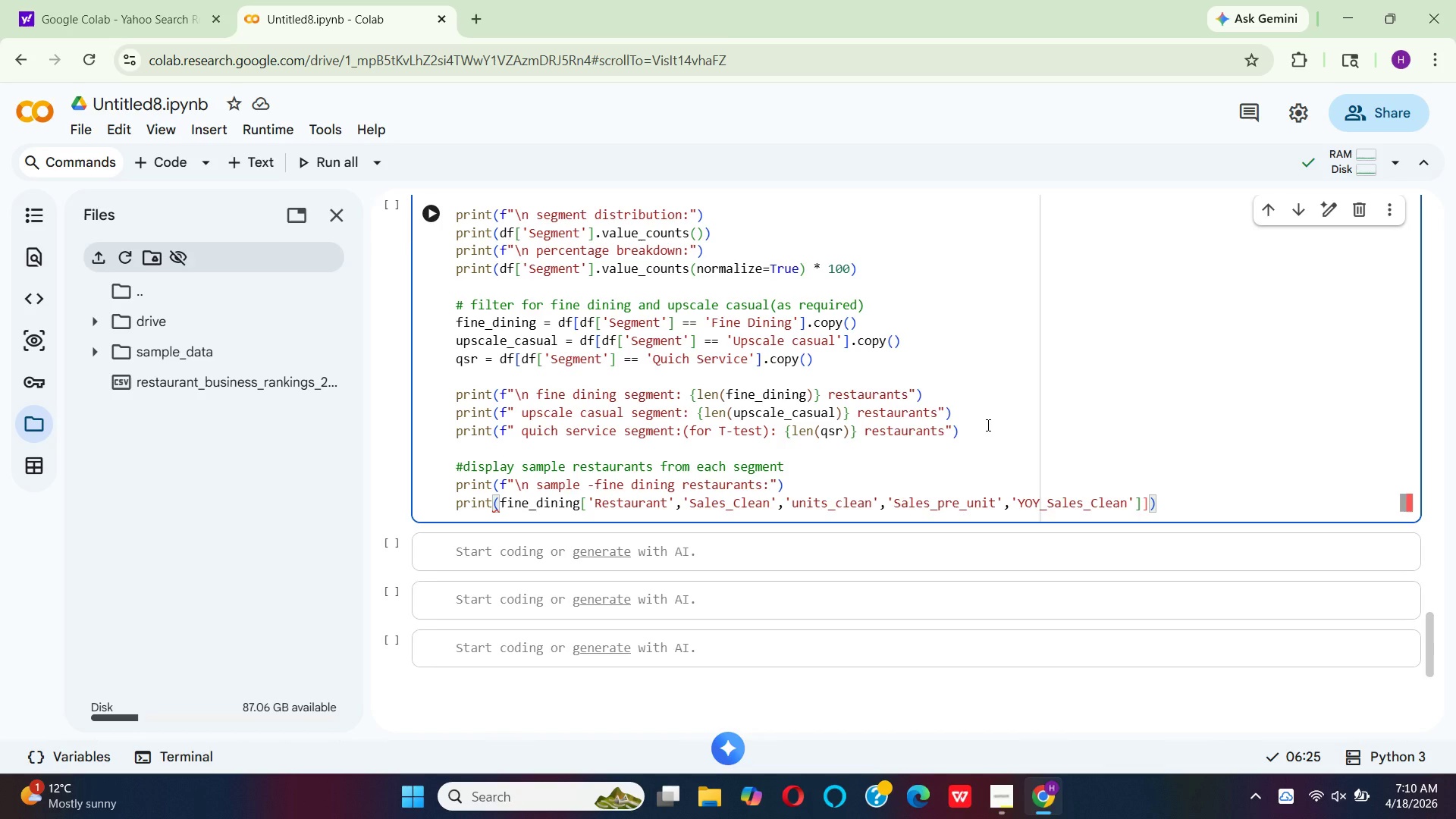 
type(.head()
 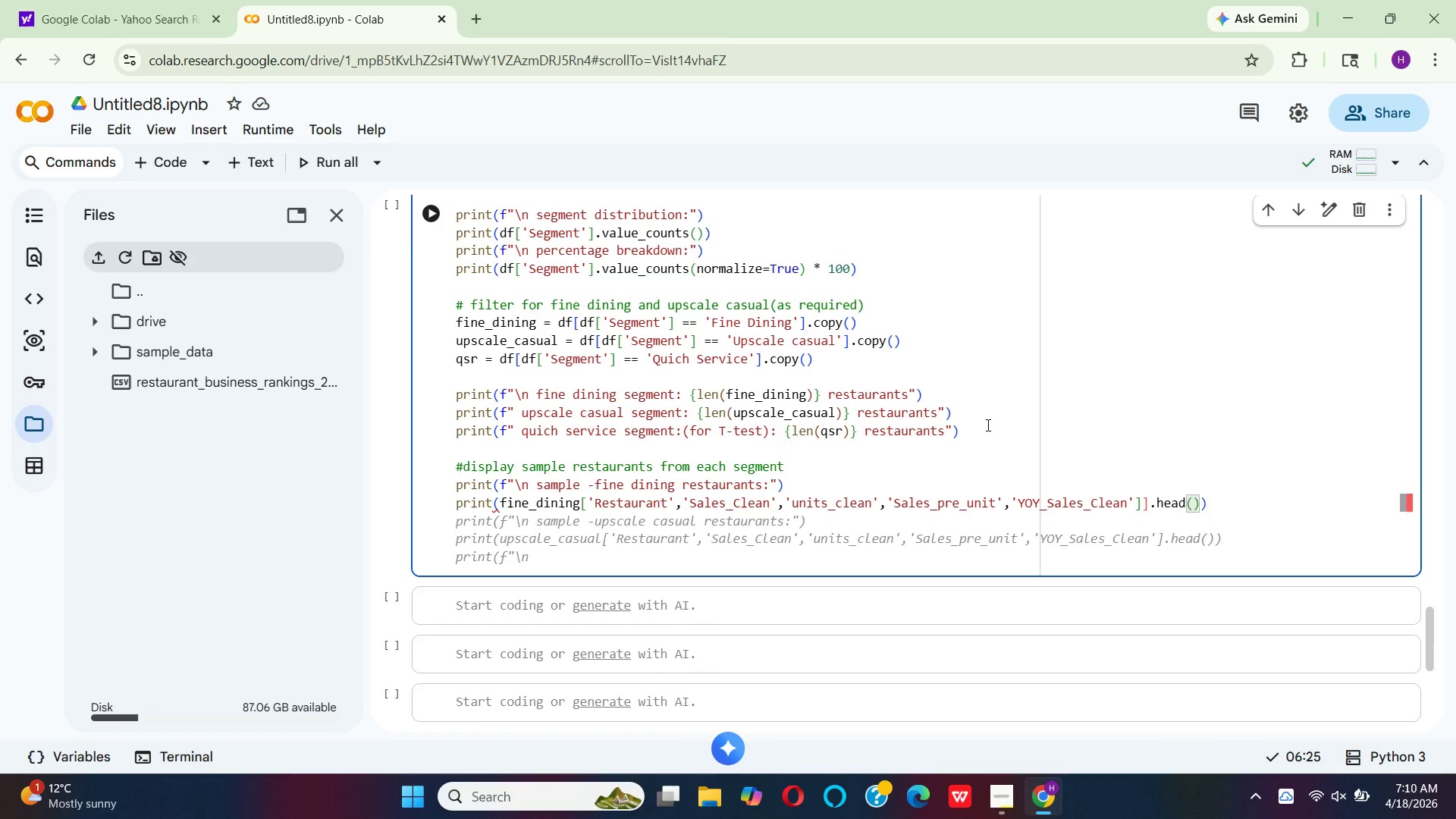 
key(3)
 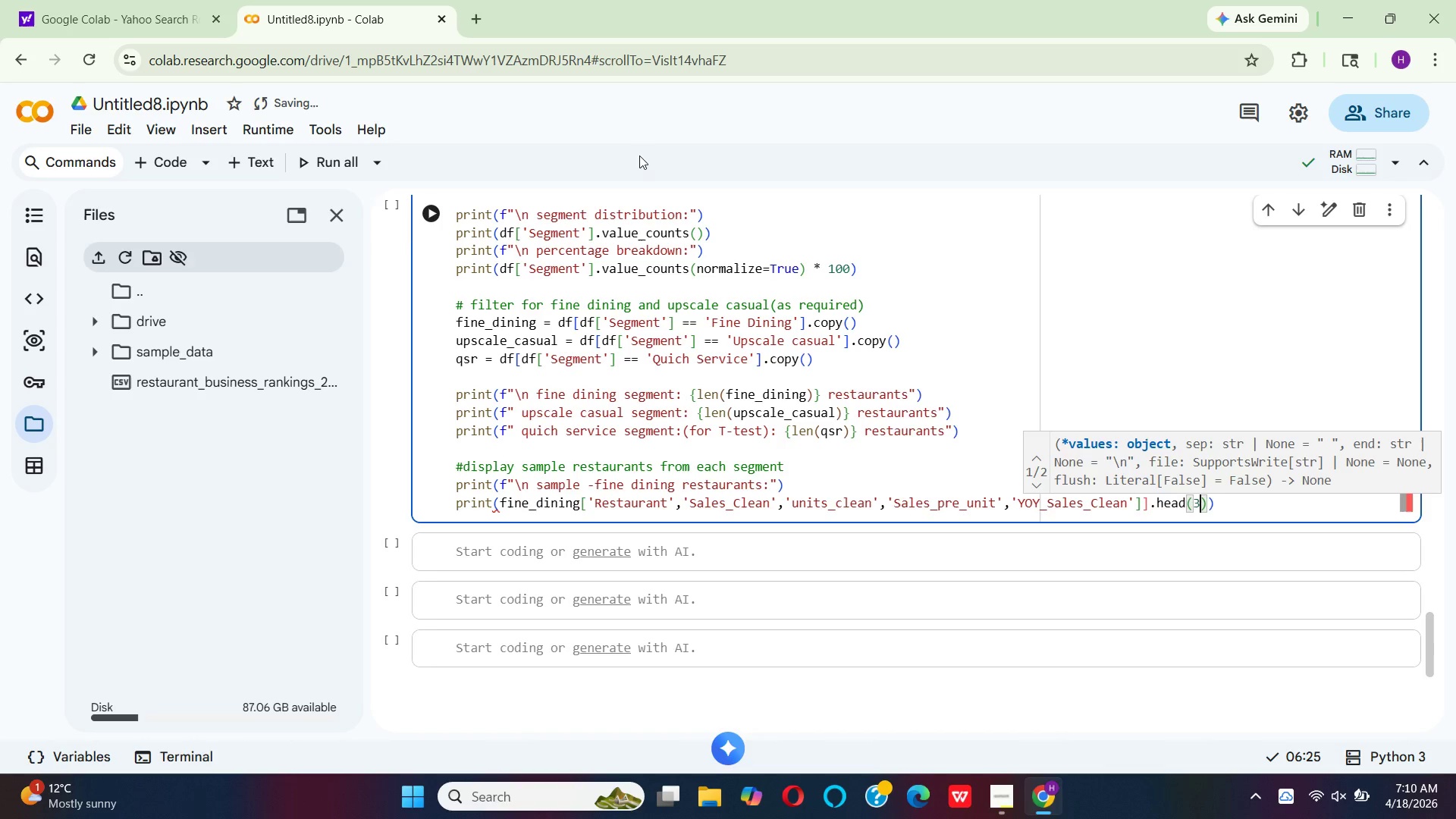 
wait(16.95)
 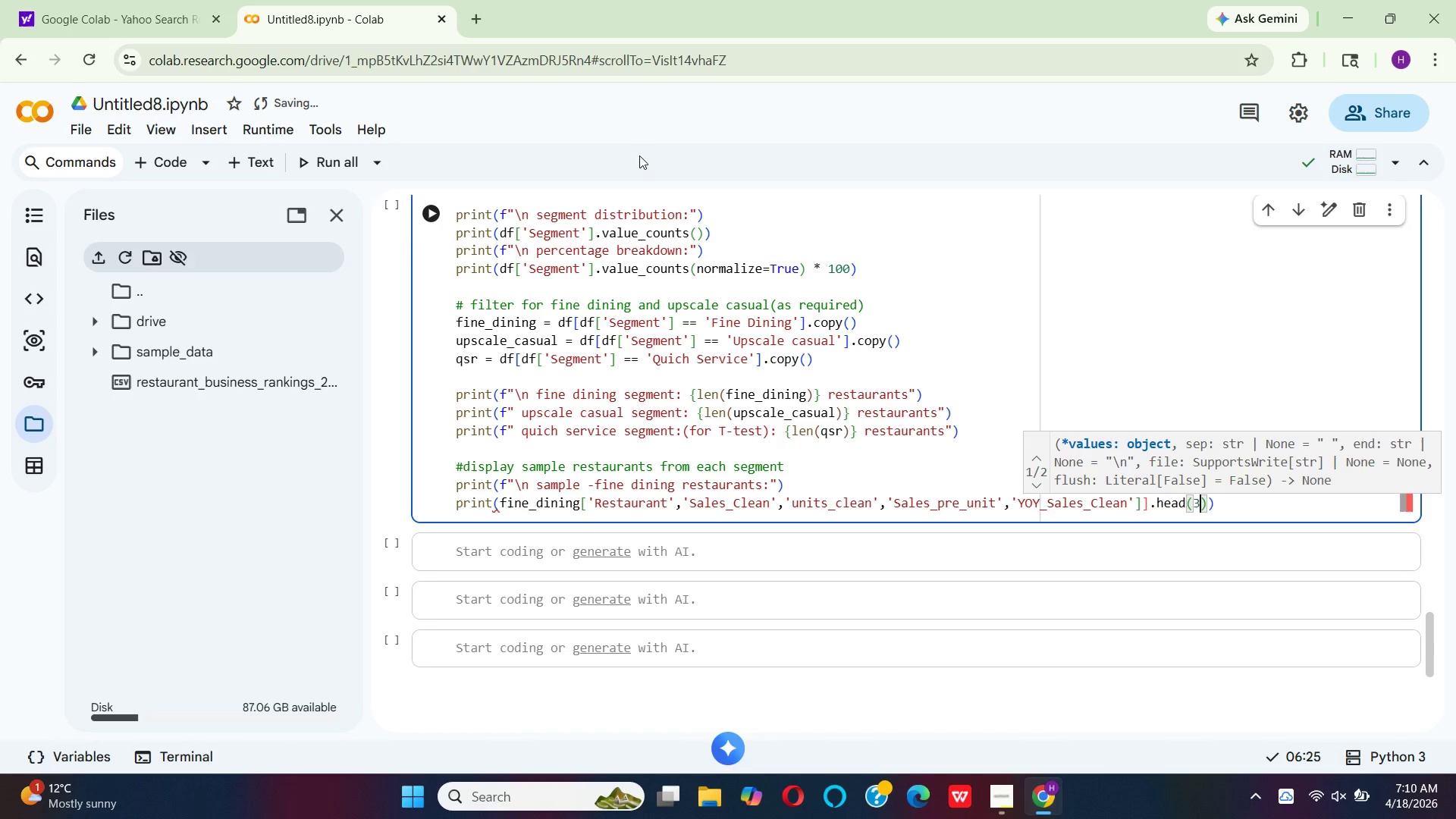 
left_click([584, 498])
 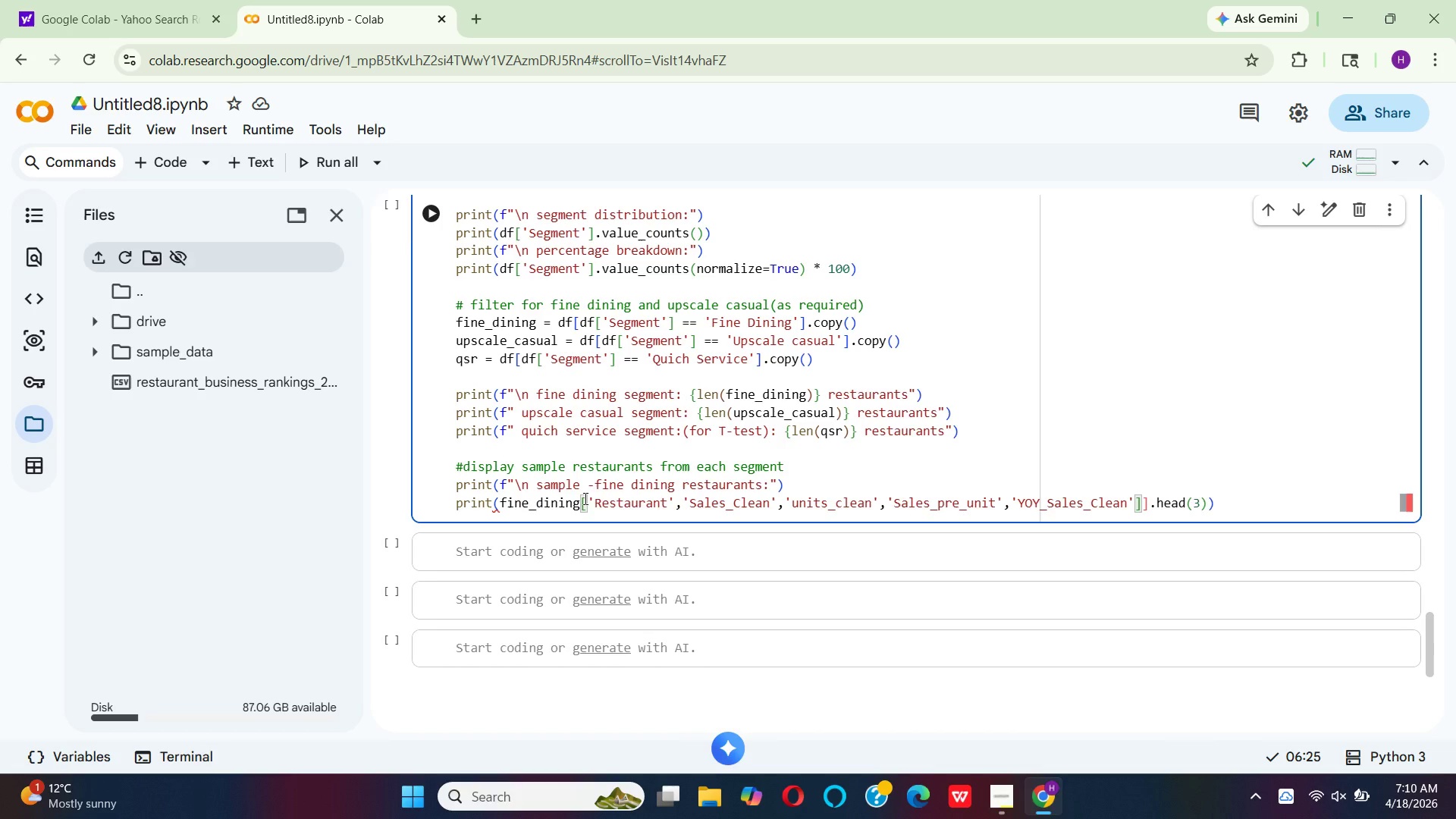 
key(BracketLeft)
 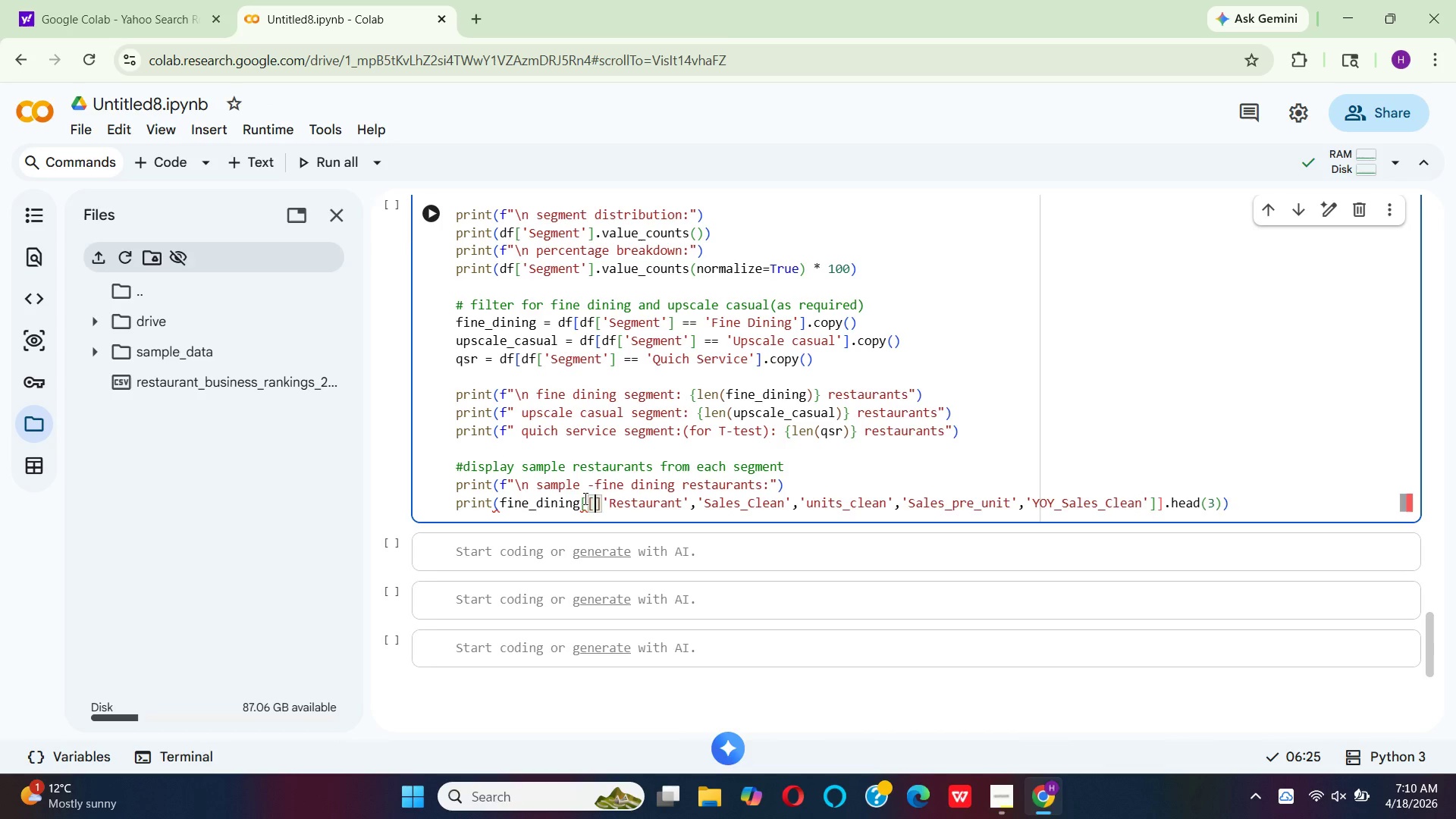 
key(Backspace)
 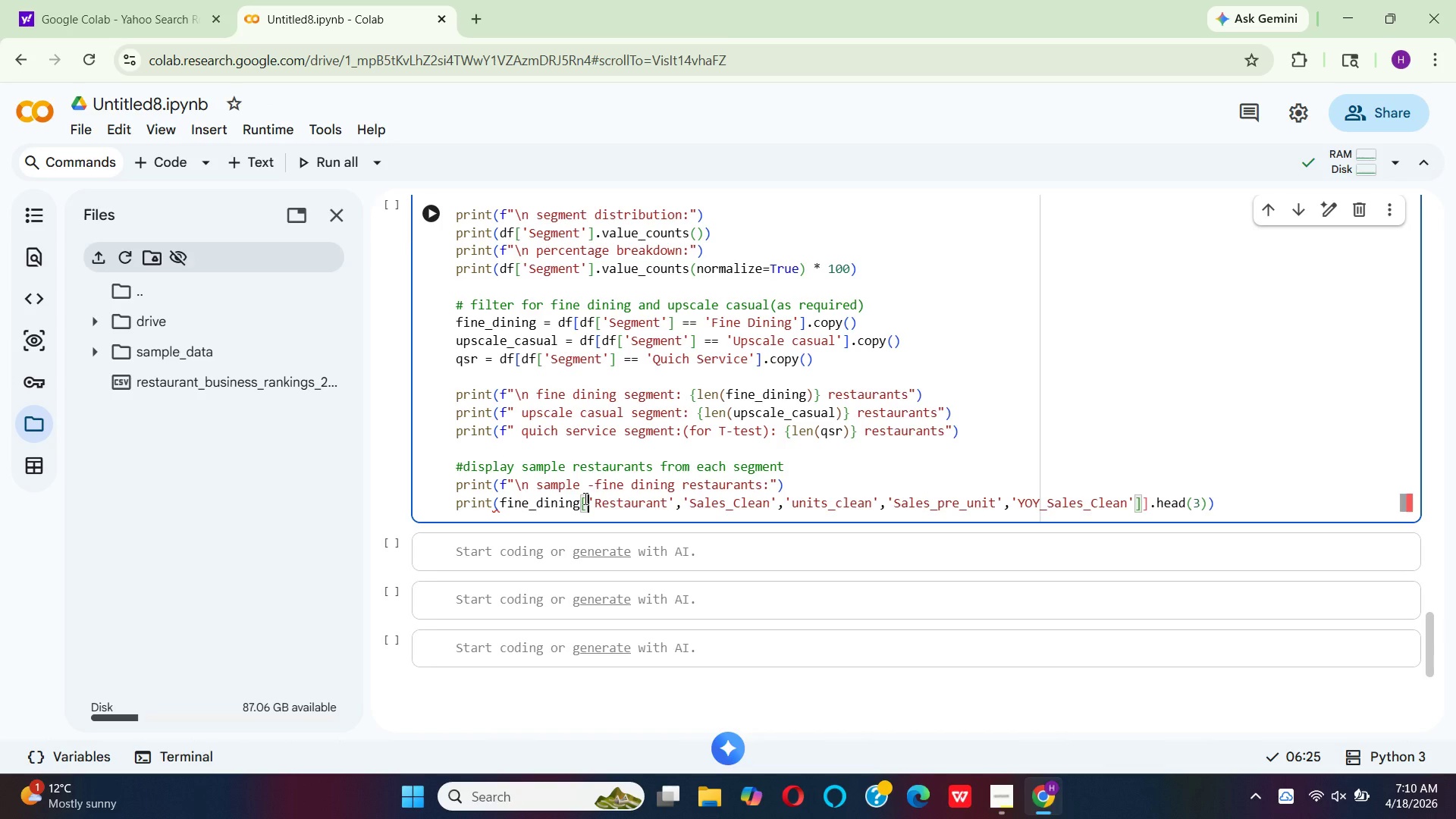 
key(BracketLeft)
 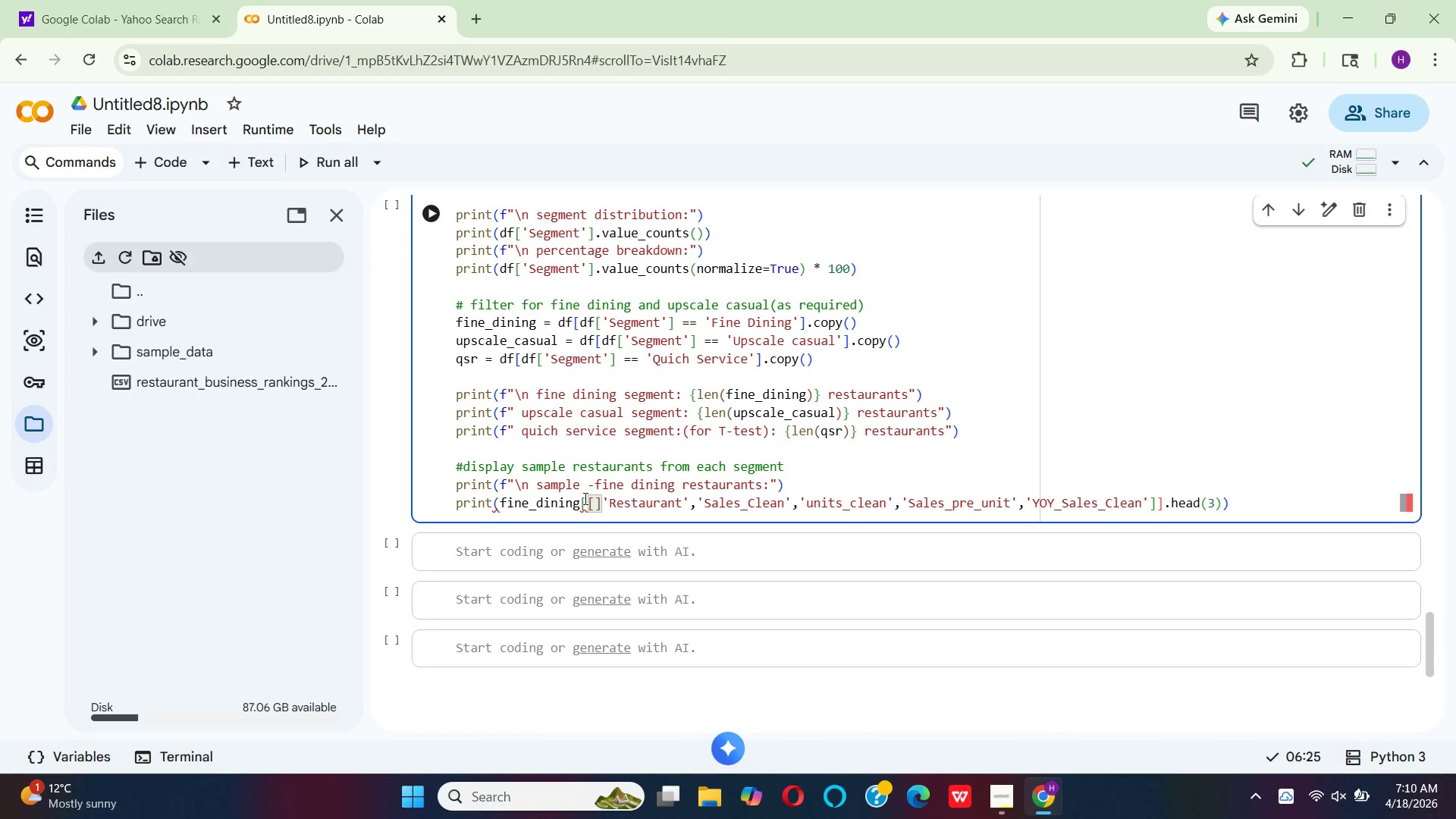 
key(ArrowRight)
 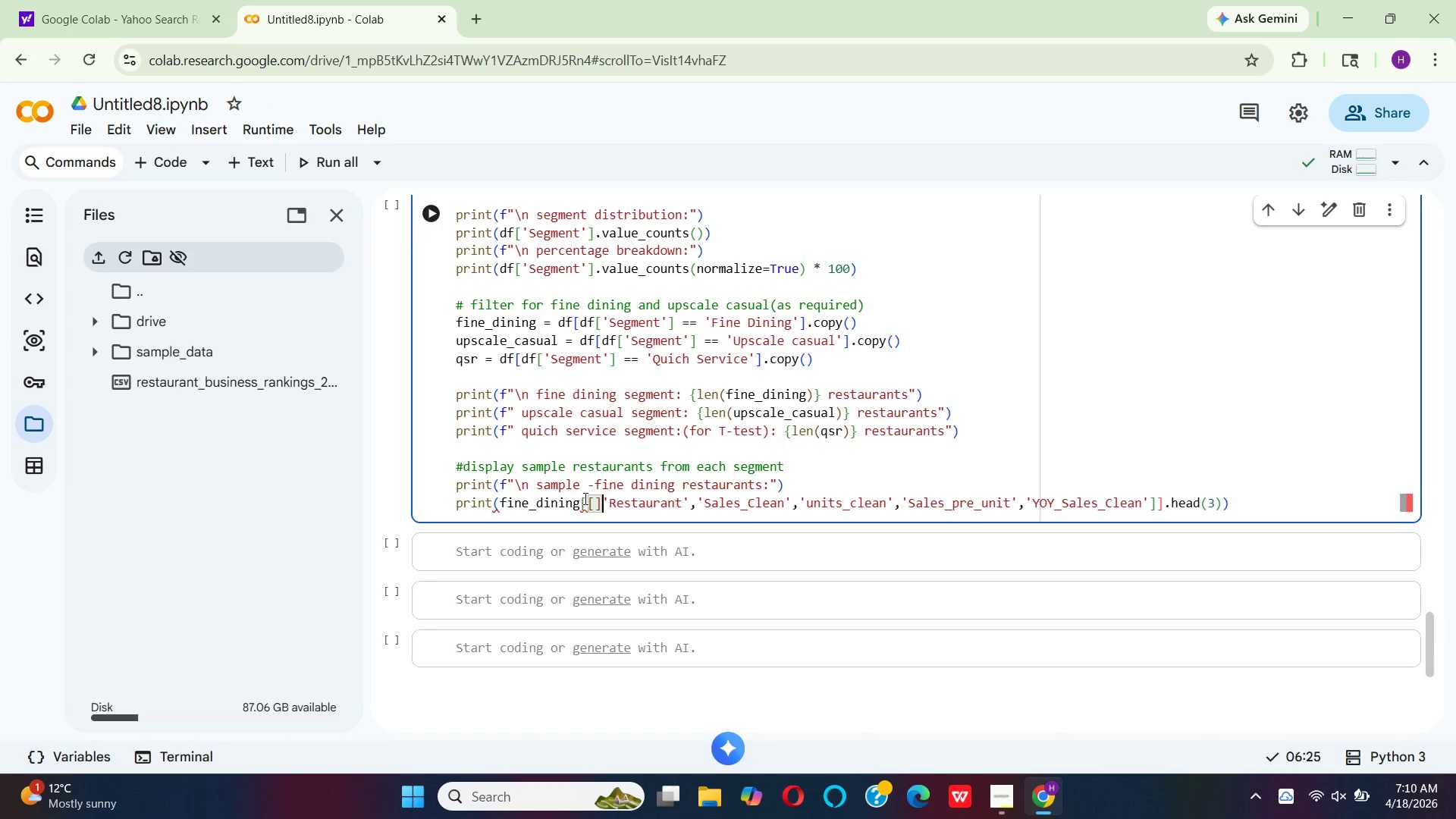 
key(Backspace)
 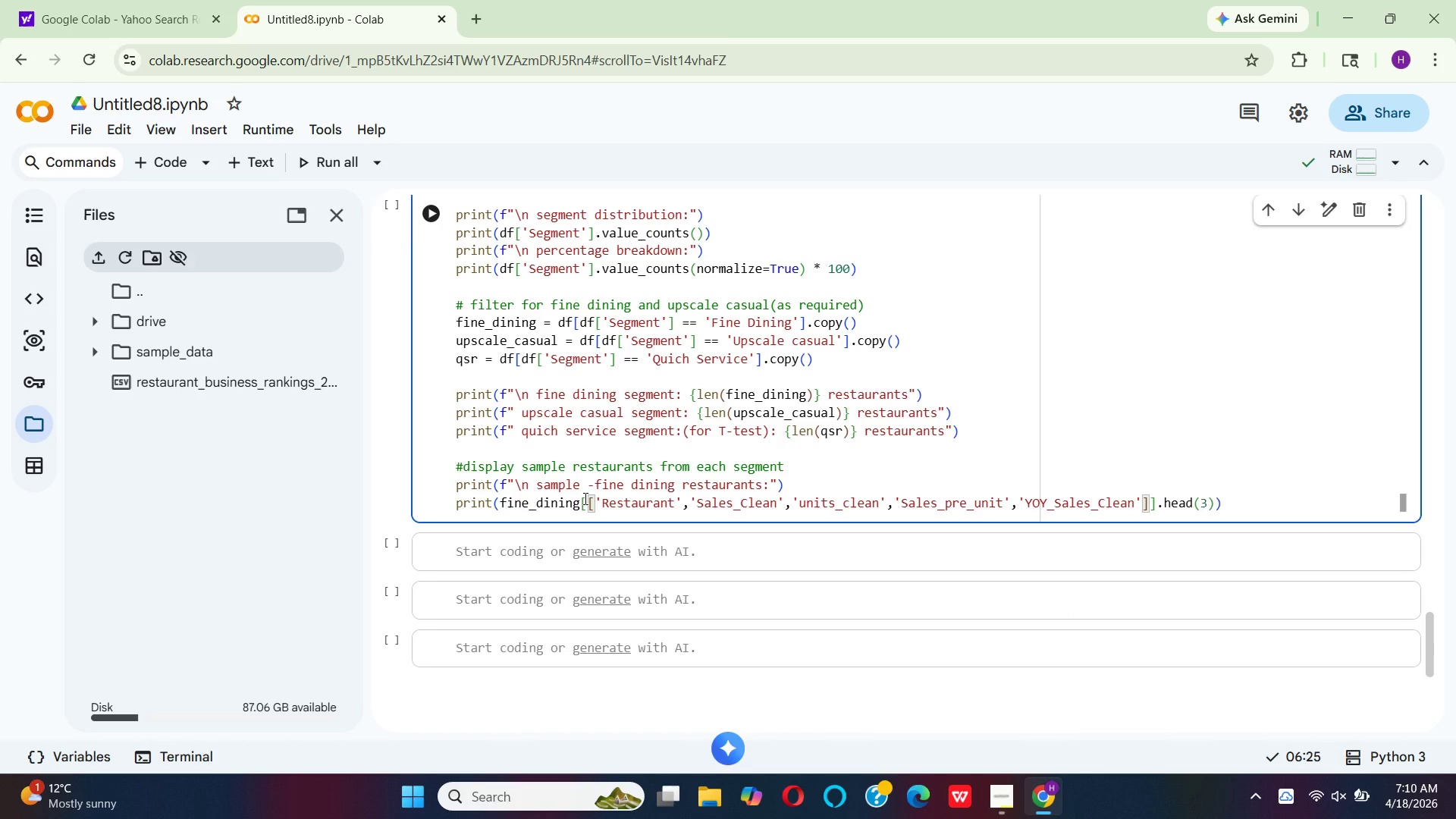 
wait(8.66)
 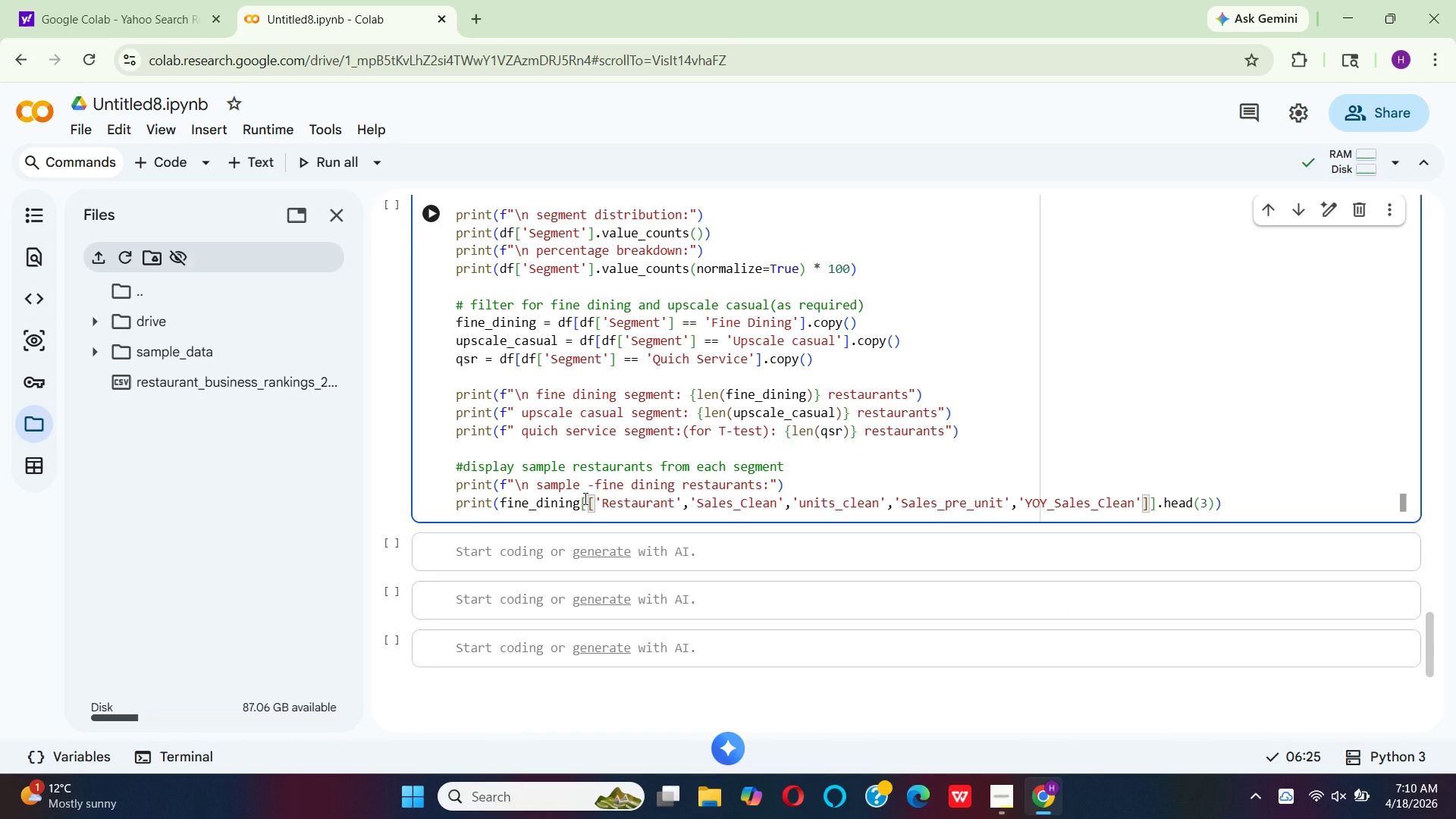 
left_click([584, 498])
 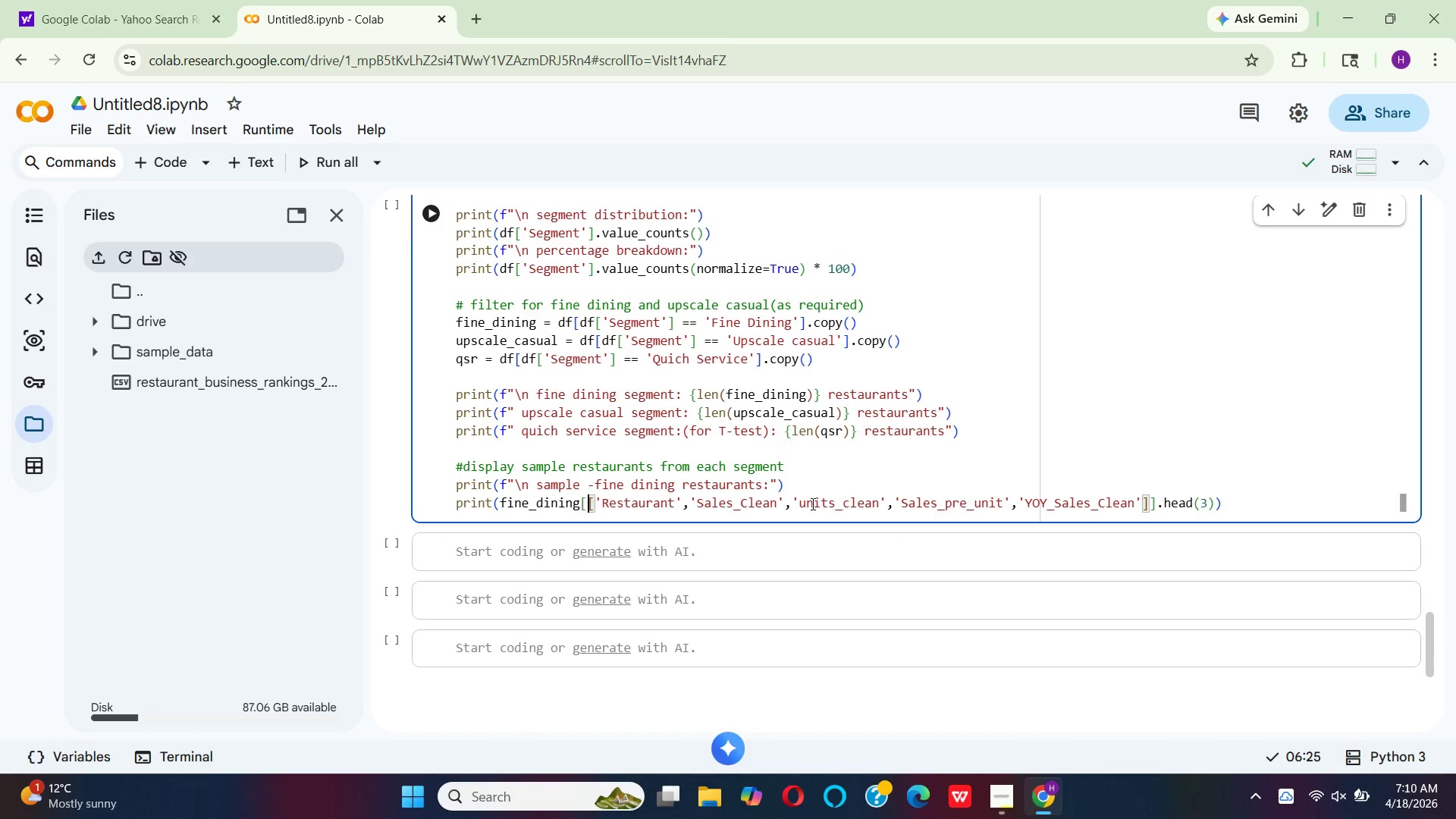 
wait(5.24)
 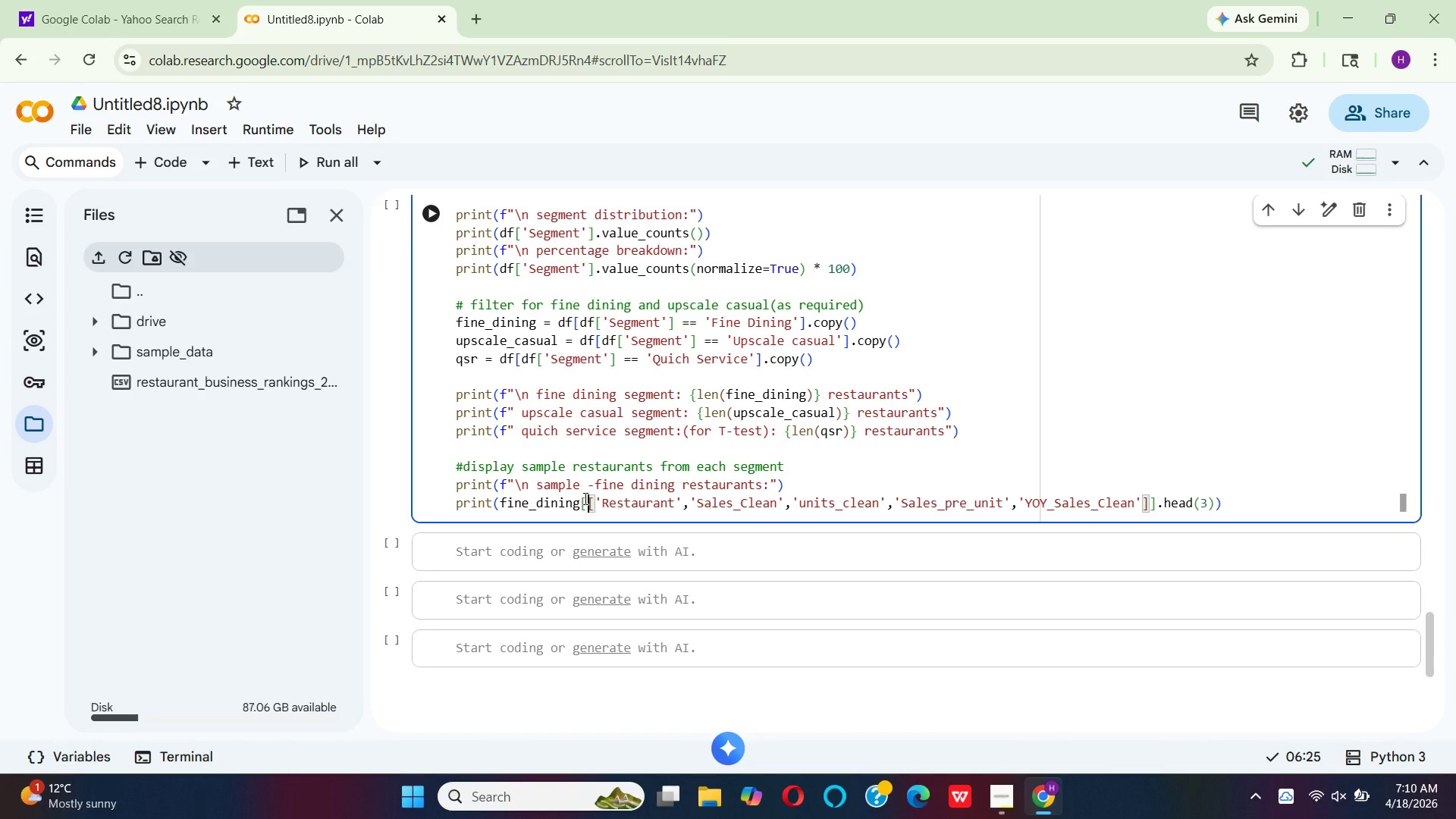 
left_click([804, 507])
 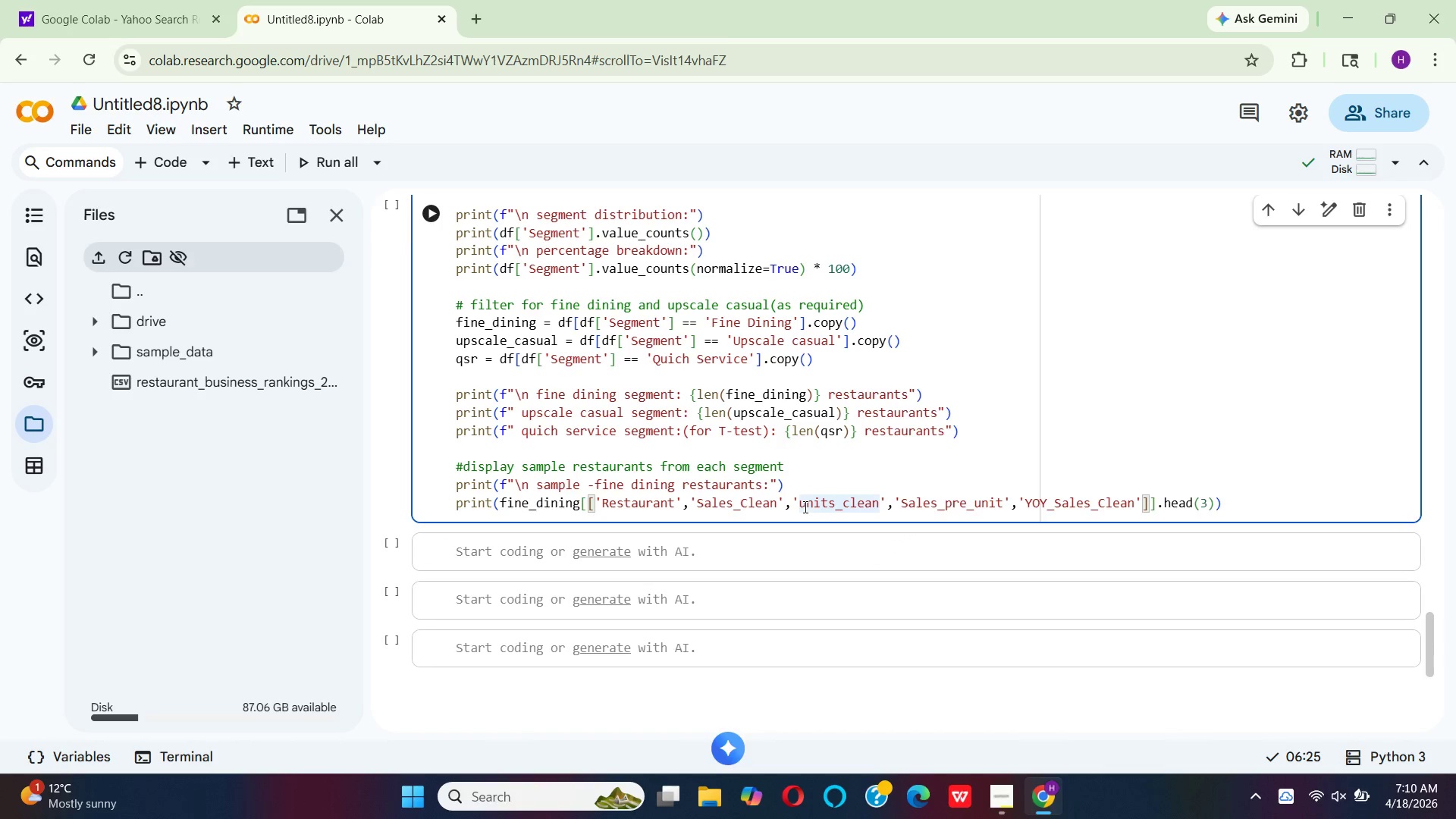 
key(Backspace)
 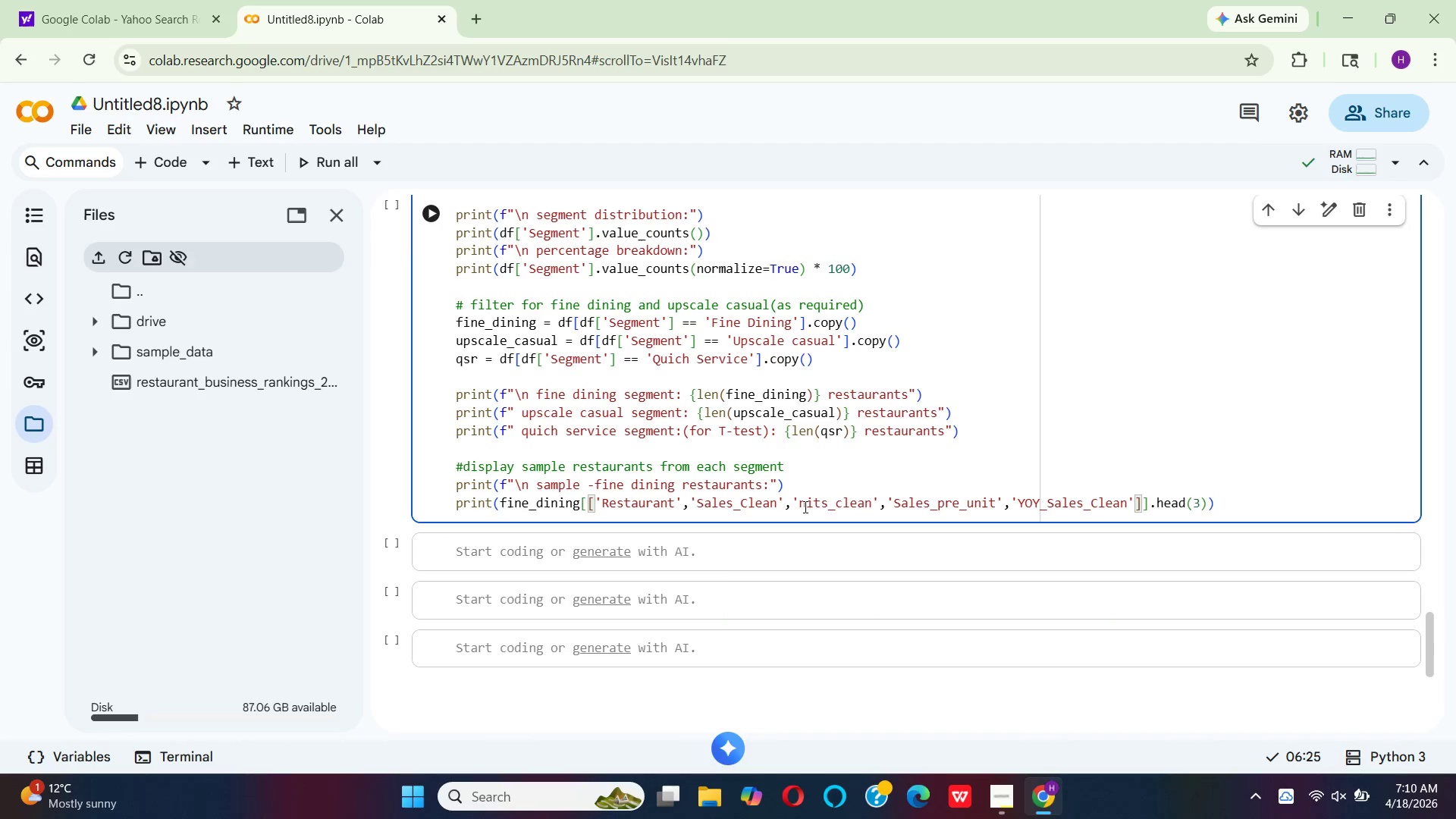 
key(CapsLock)
 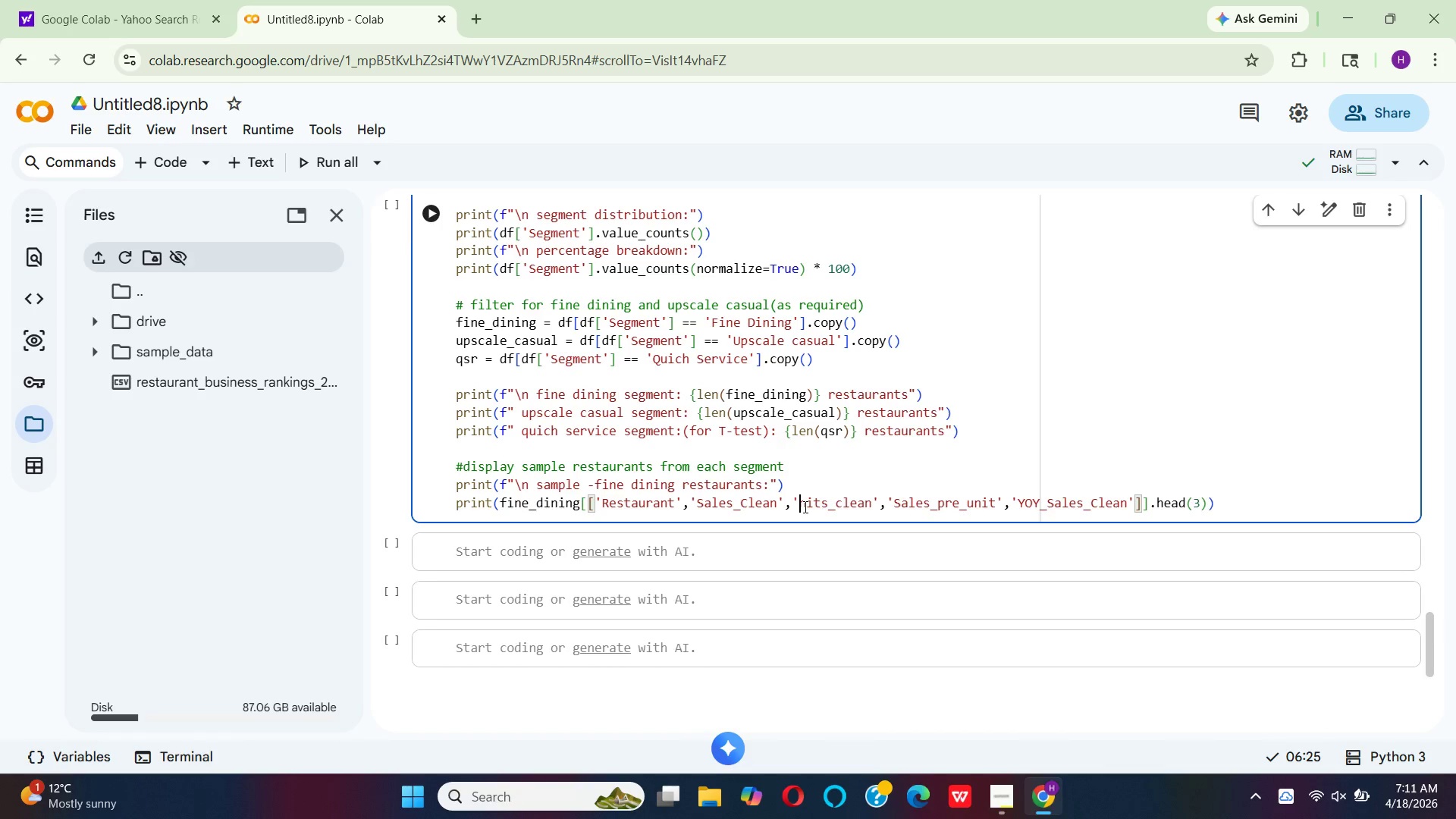 
key(U)
 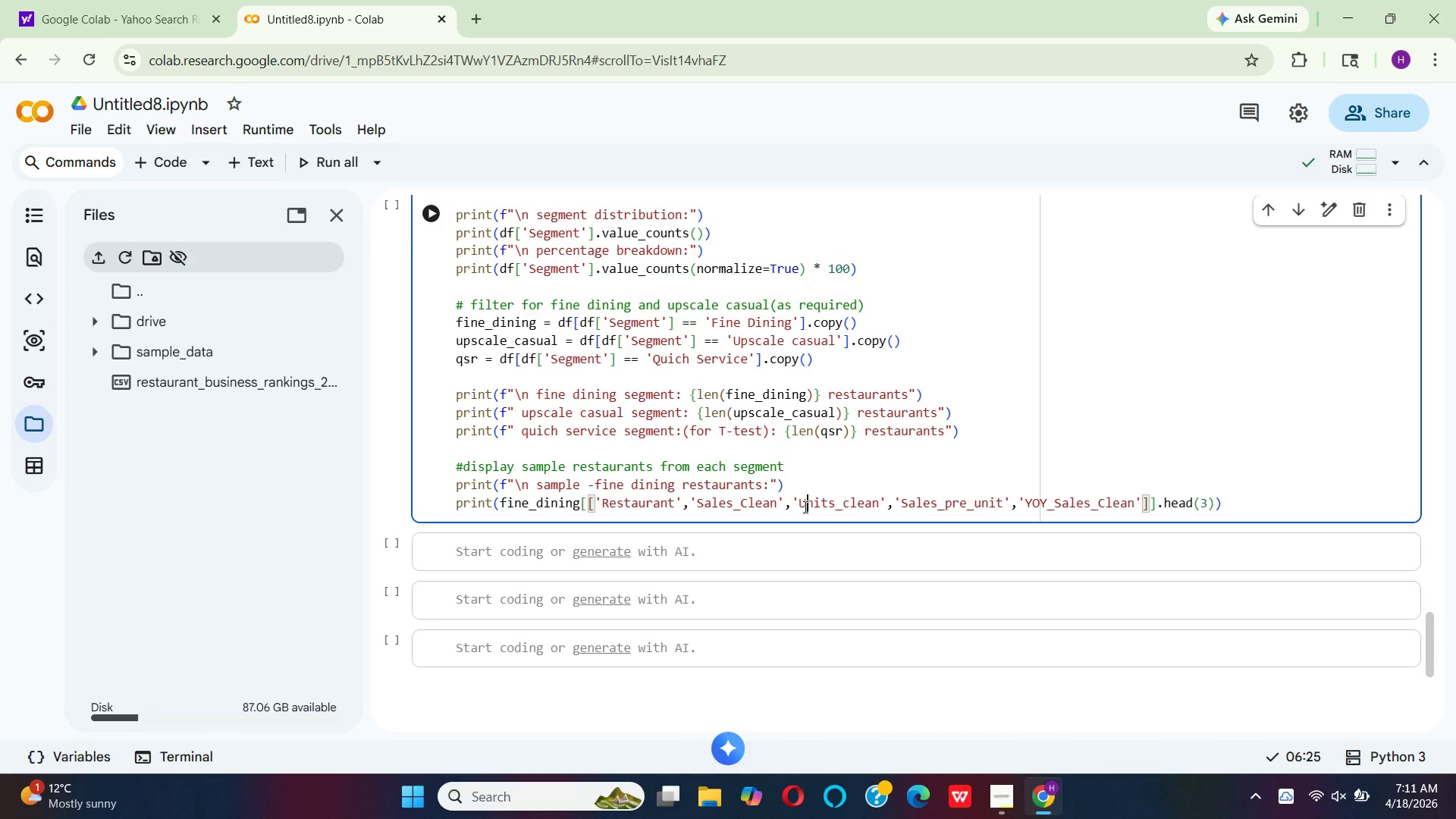 
key(CapsLock)
 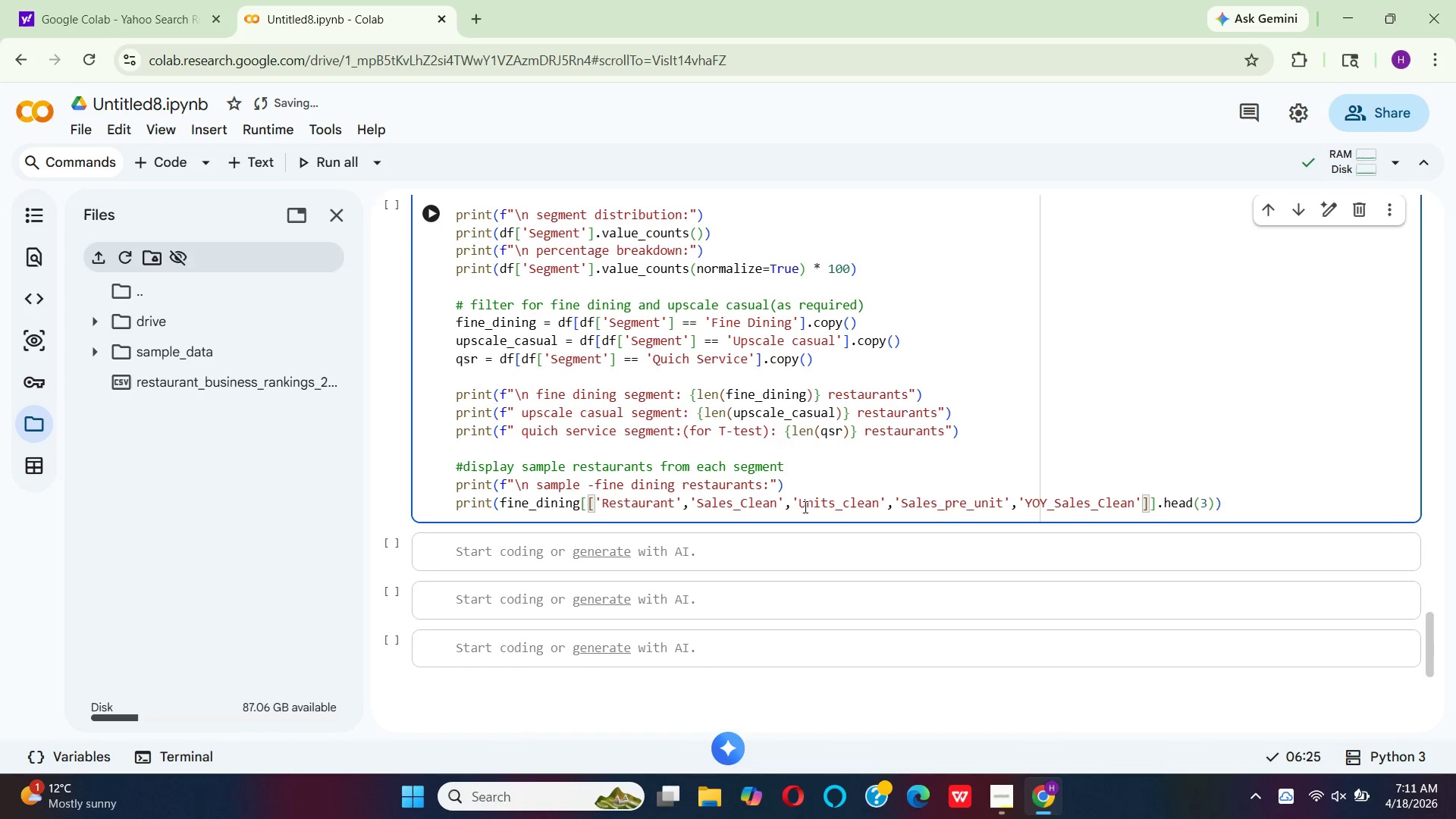 
wait(9.47)
 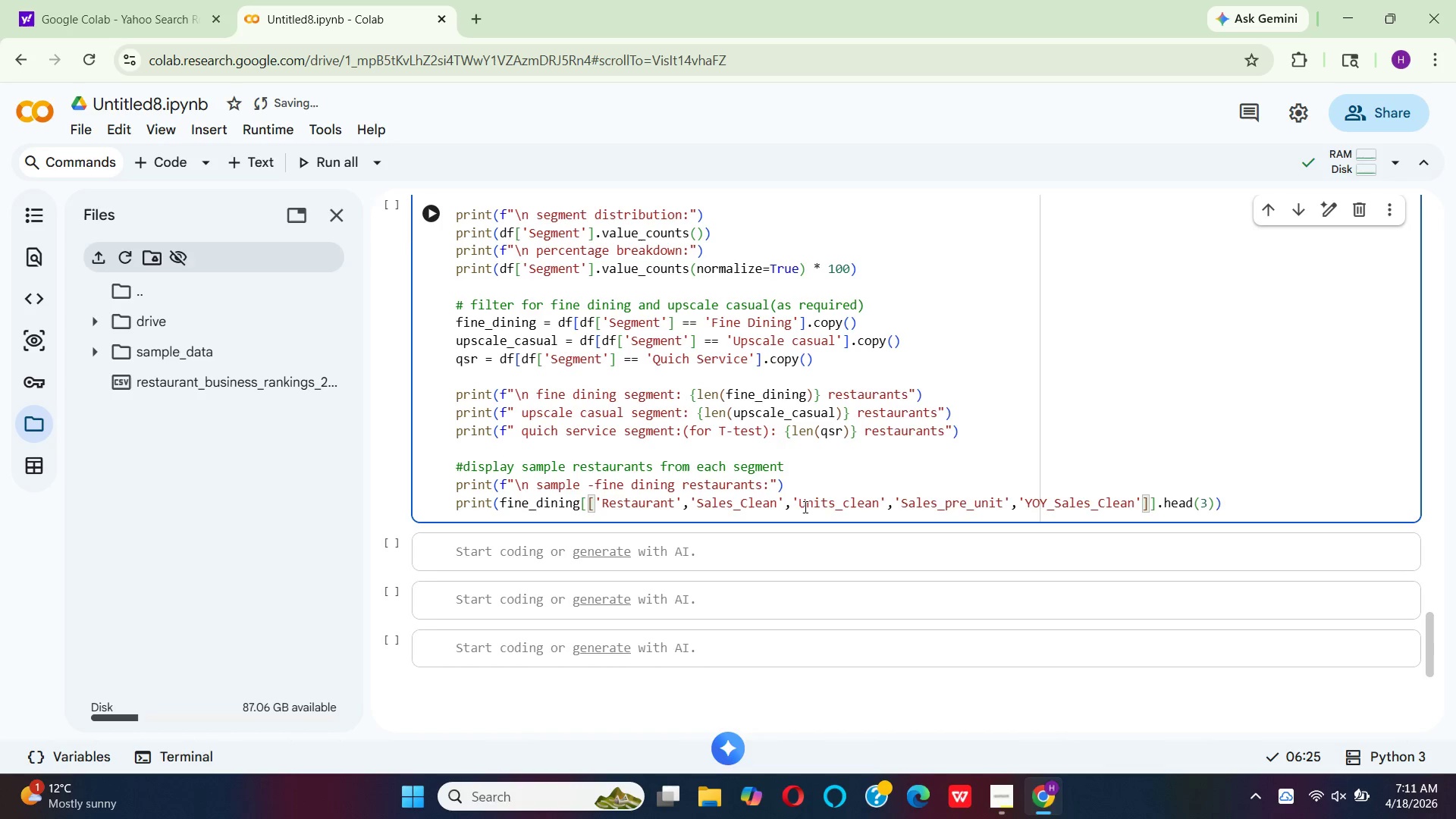 
left_click([1233, 511])
 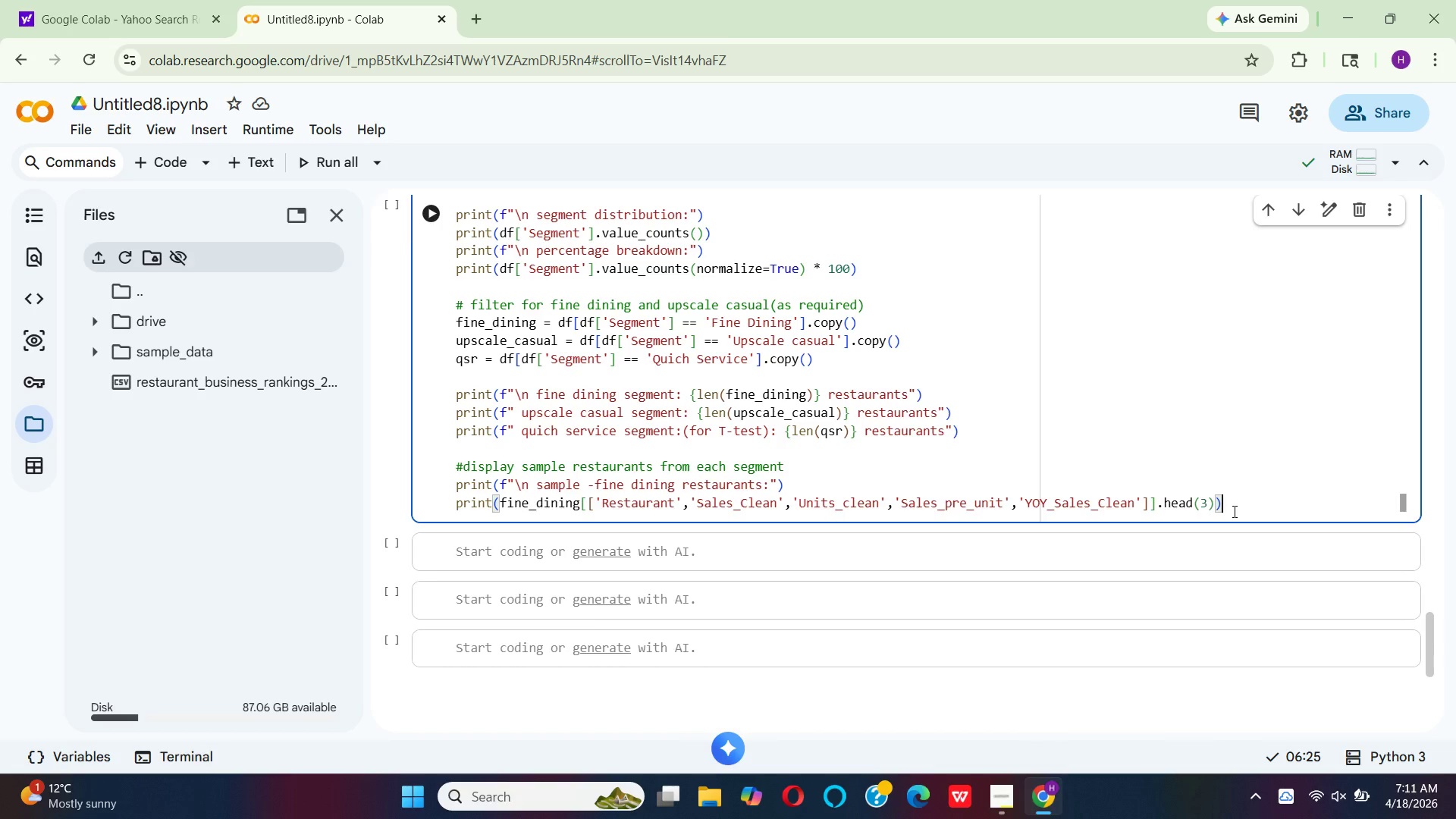 
key(Enter)
 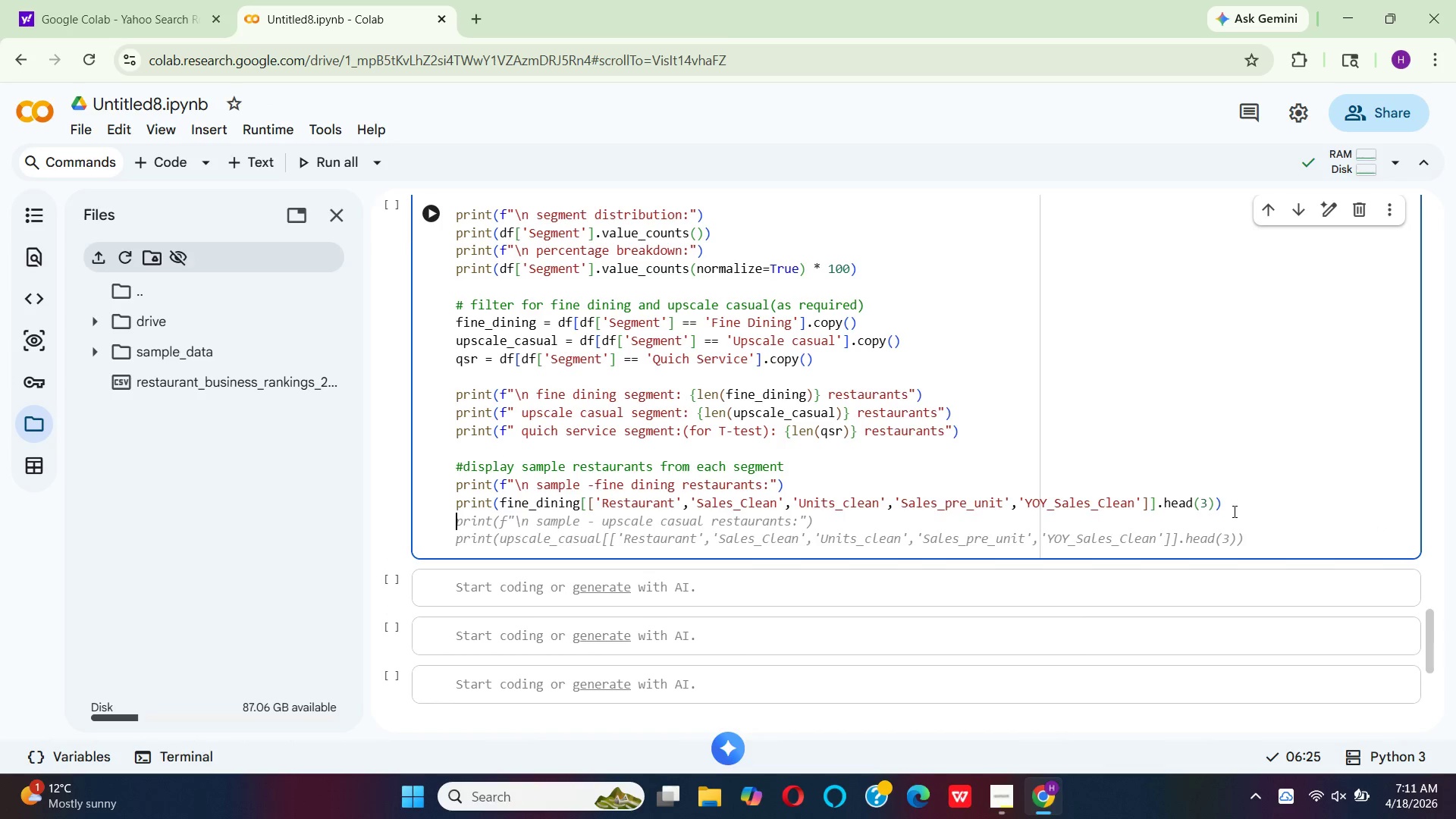 
wait(9.23)
 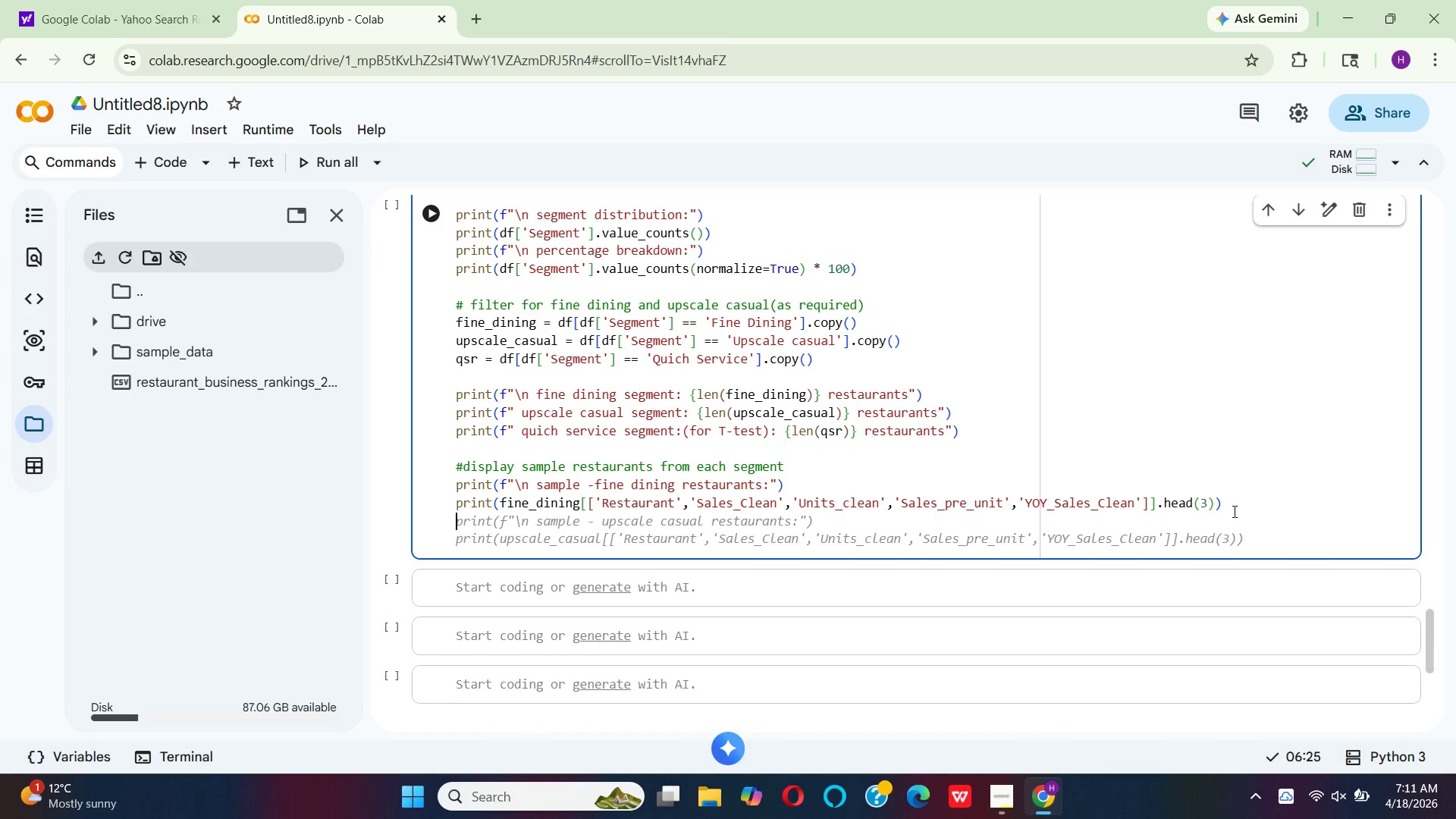 
left_click([537, 501])
 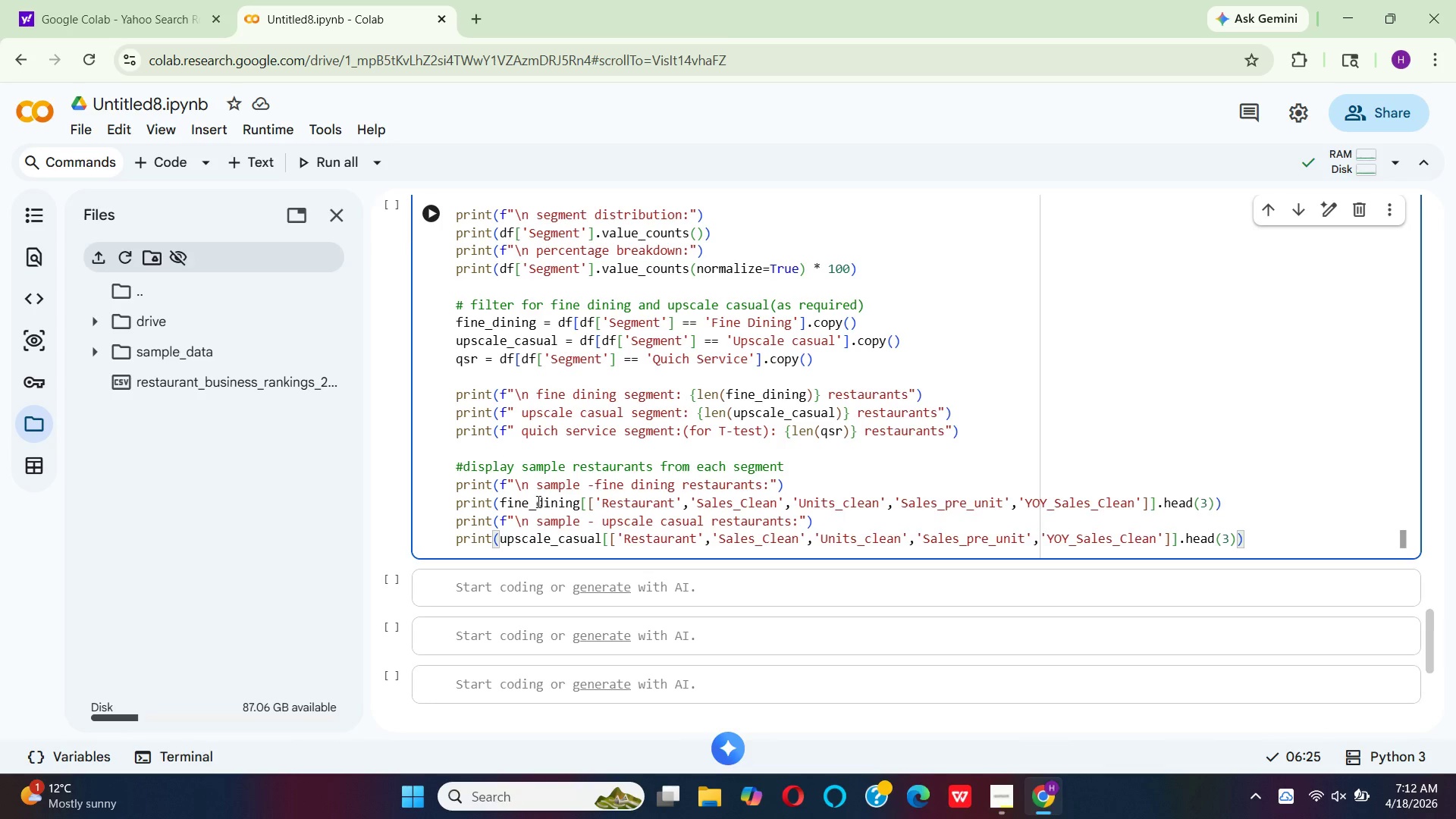 
wait(70.77)
 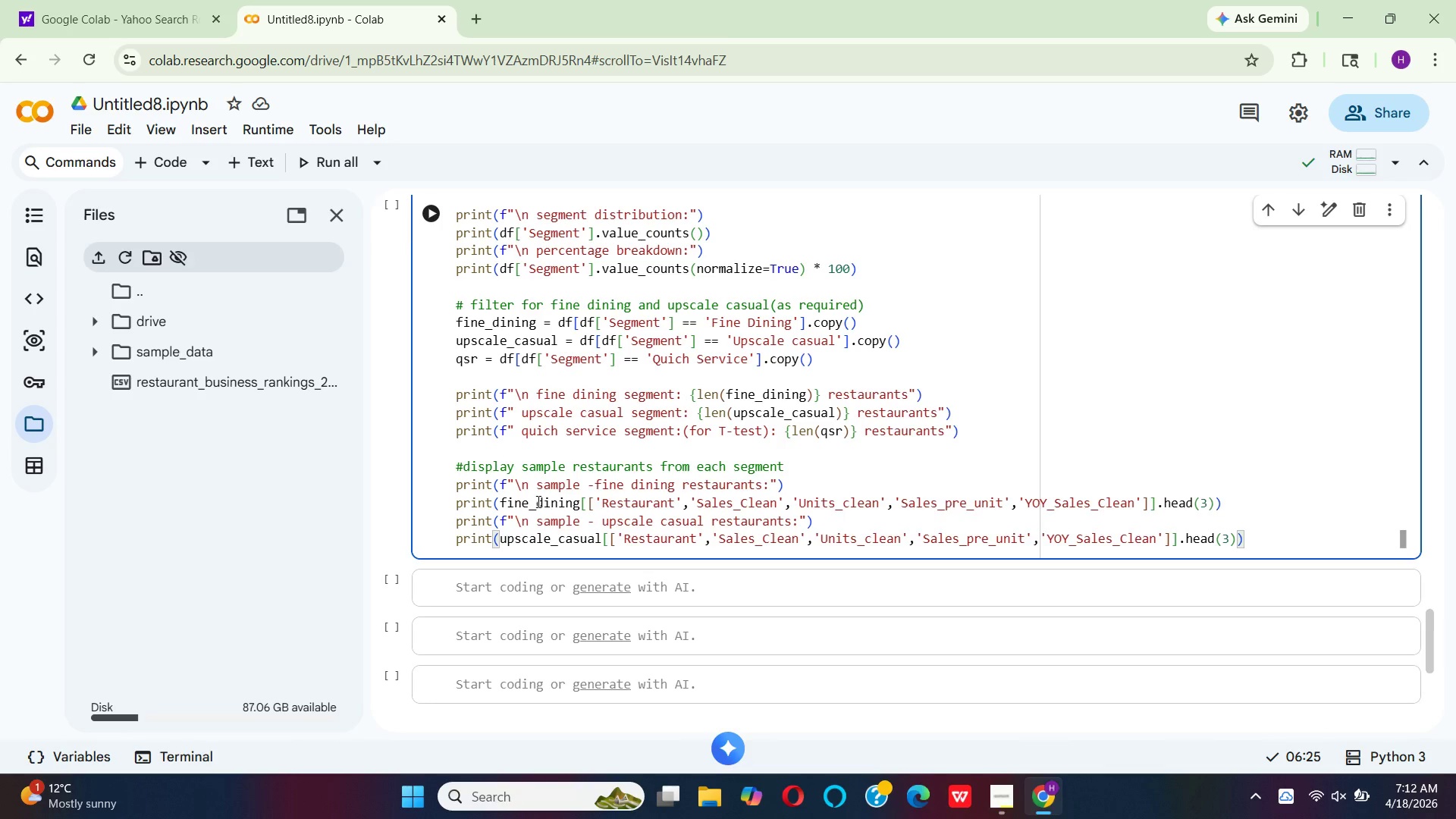 
left_click([537, 501])
 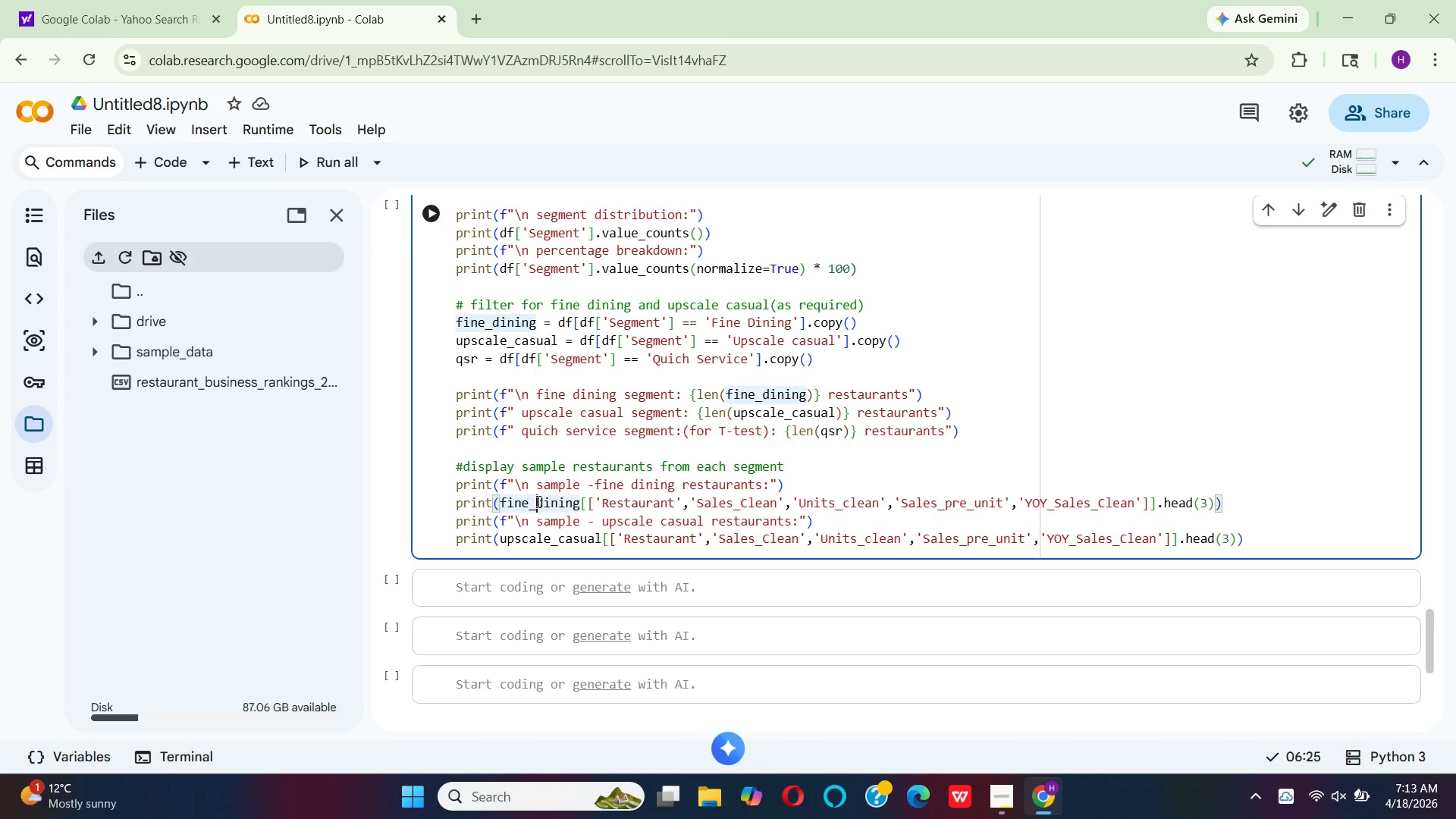 
wait(35.0)
 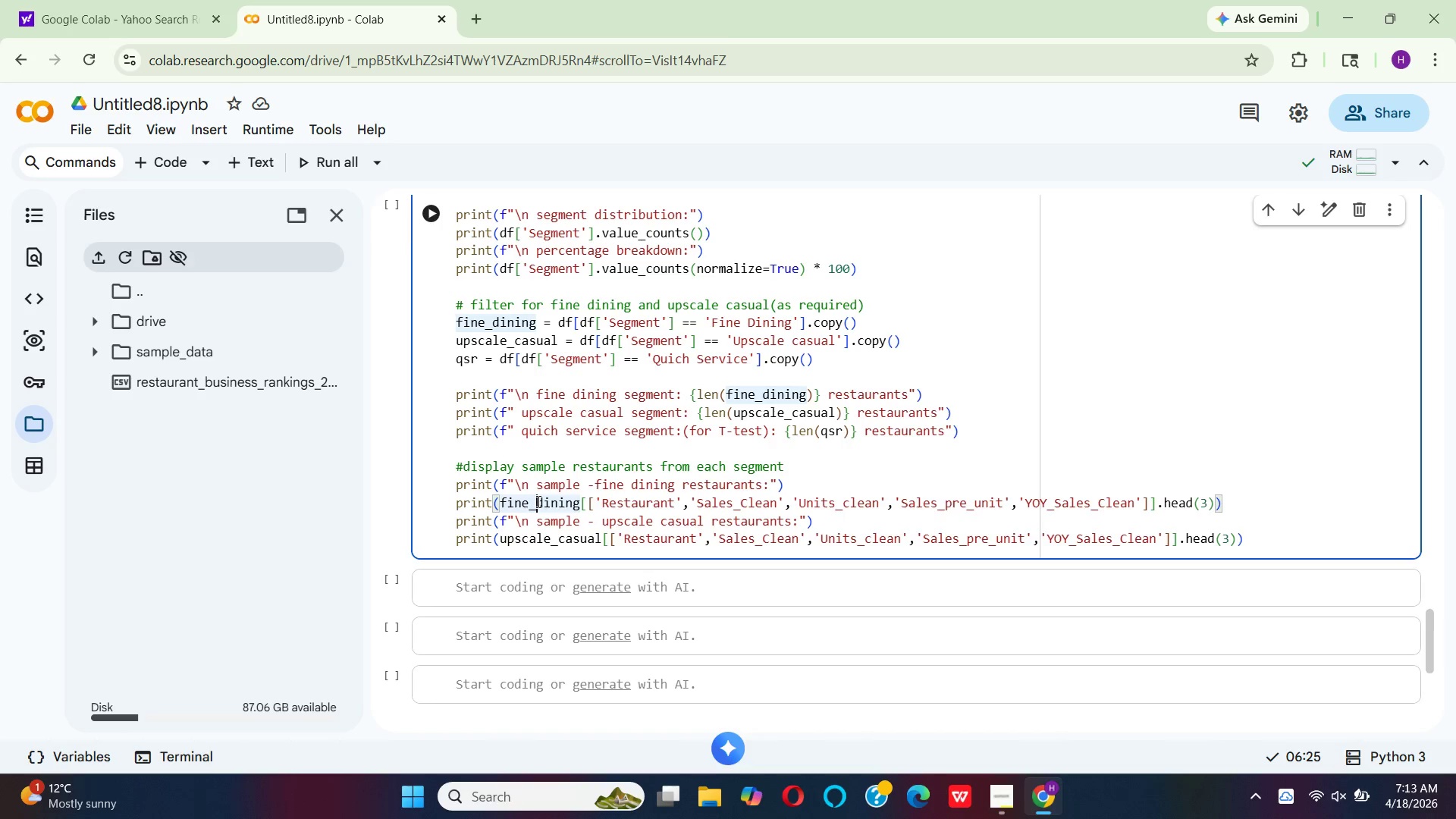 
left_click([1090, 366])
 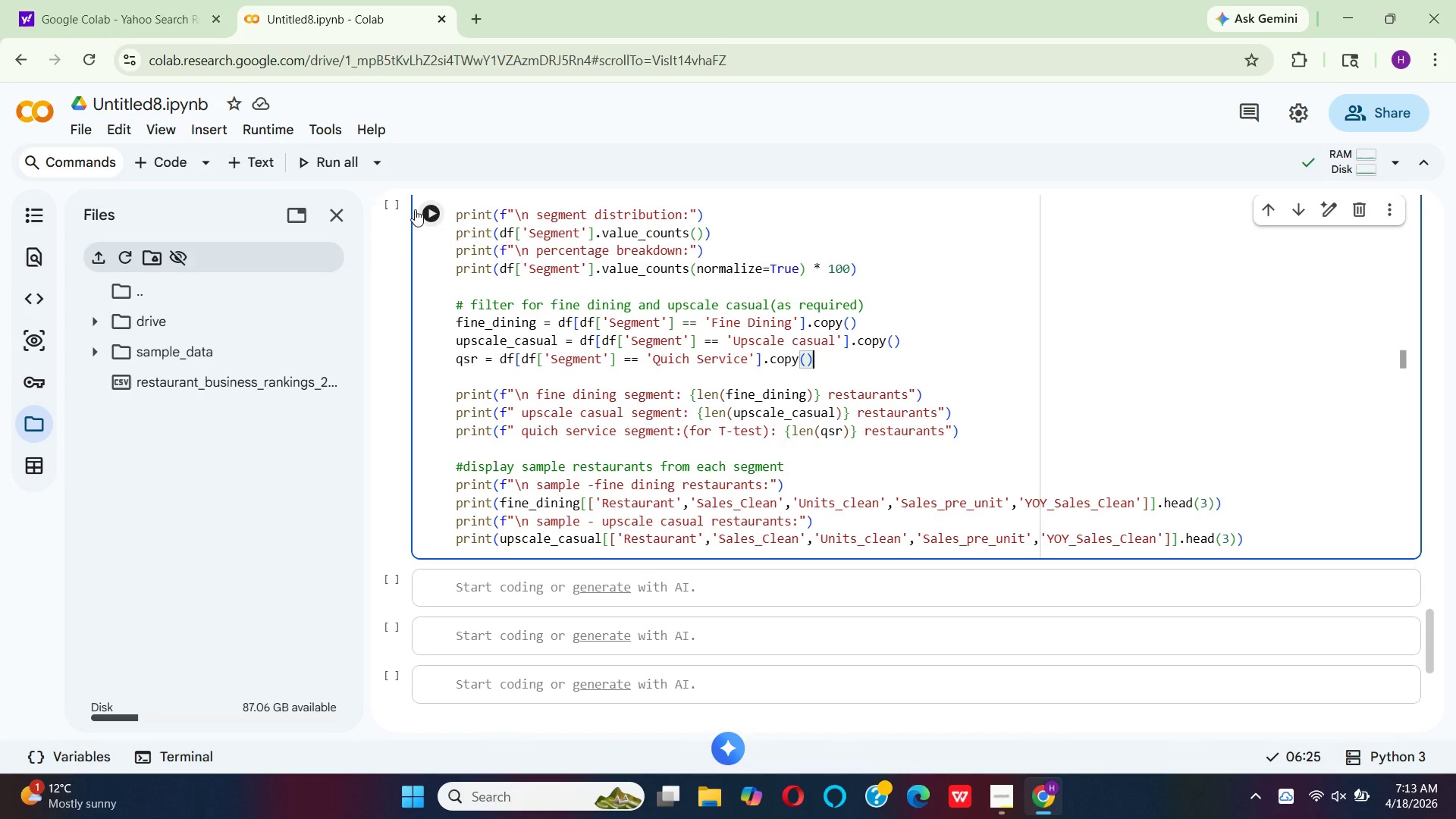 
left_click([422, 212])
 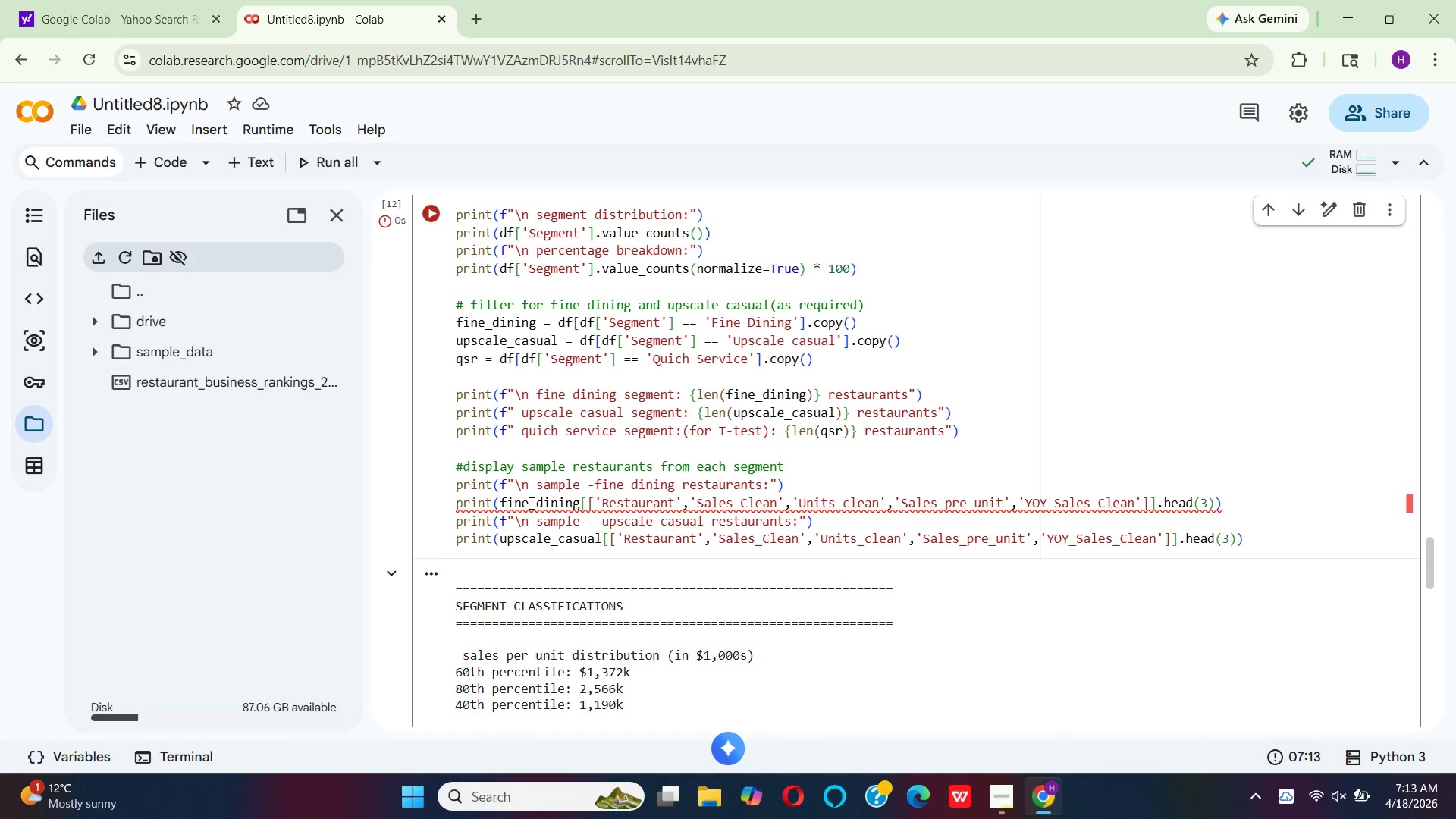 
wait(19.59)
 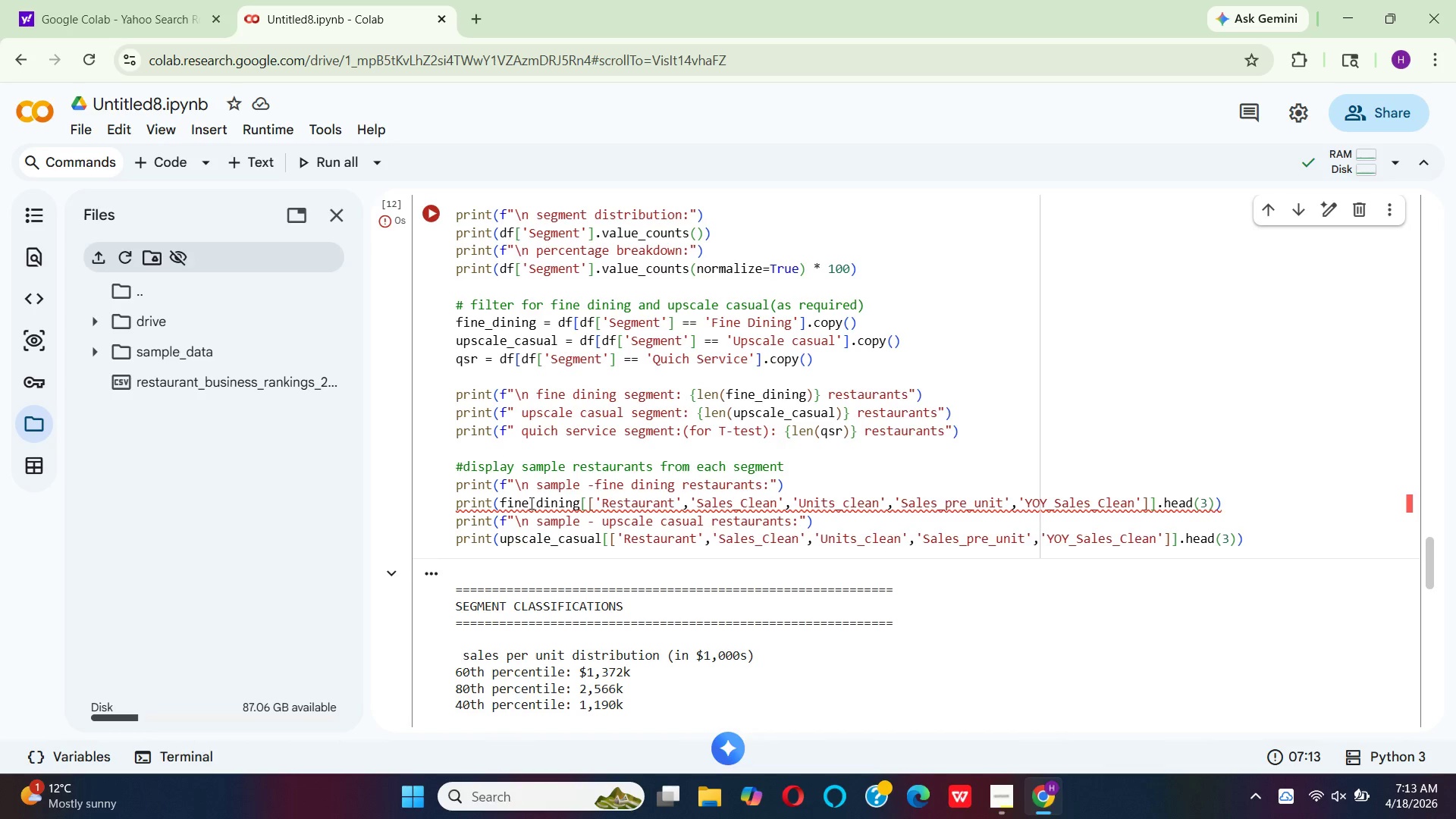 
scroll: coordinate [662, 560], scroll_direction: down, amount: 9.0
 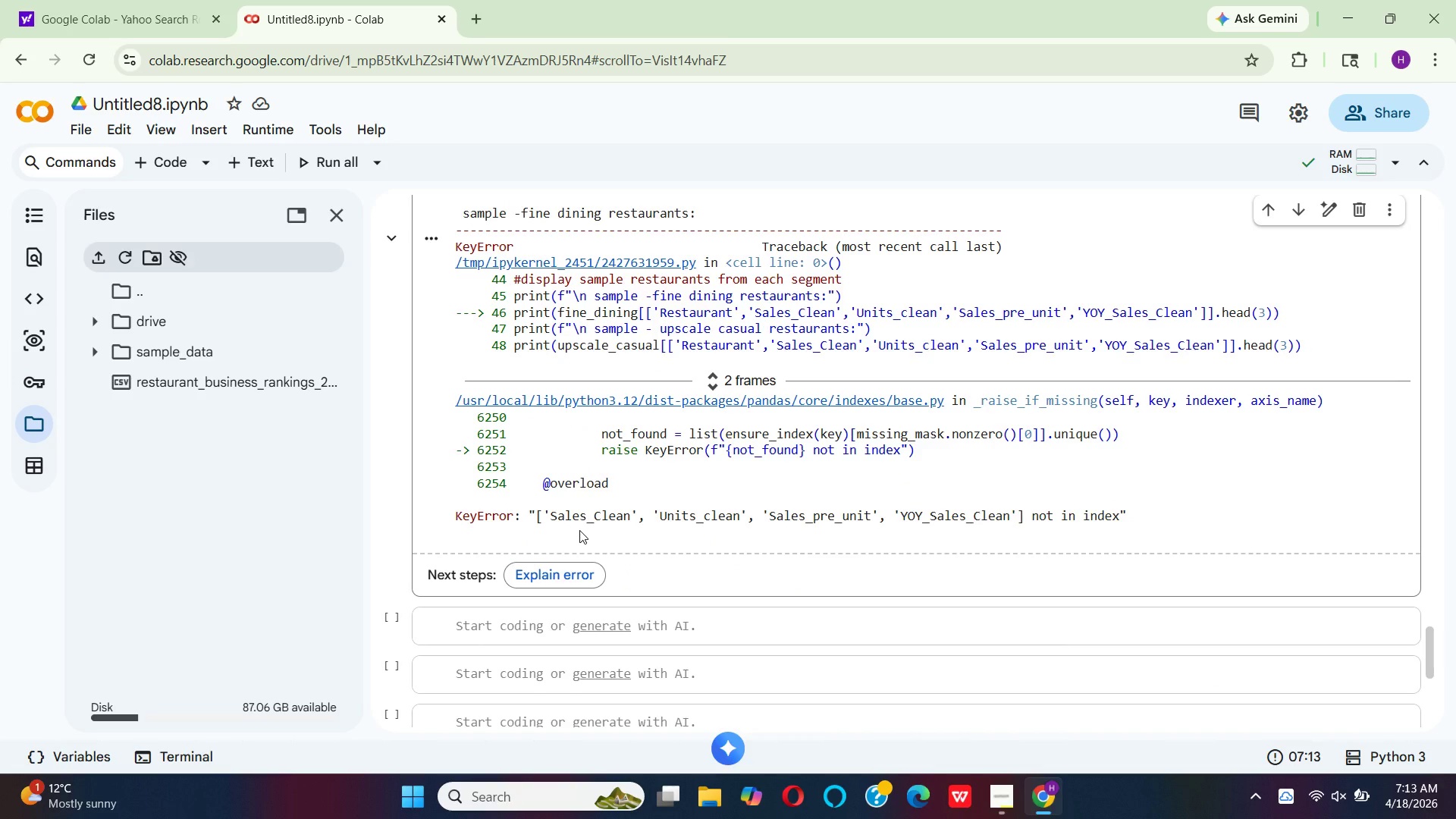 
scroll: coordinate [562, 535], scroll_direction: up, amount: 8.0
 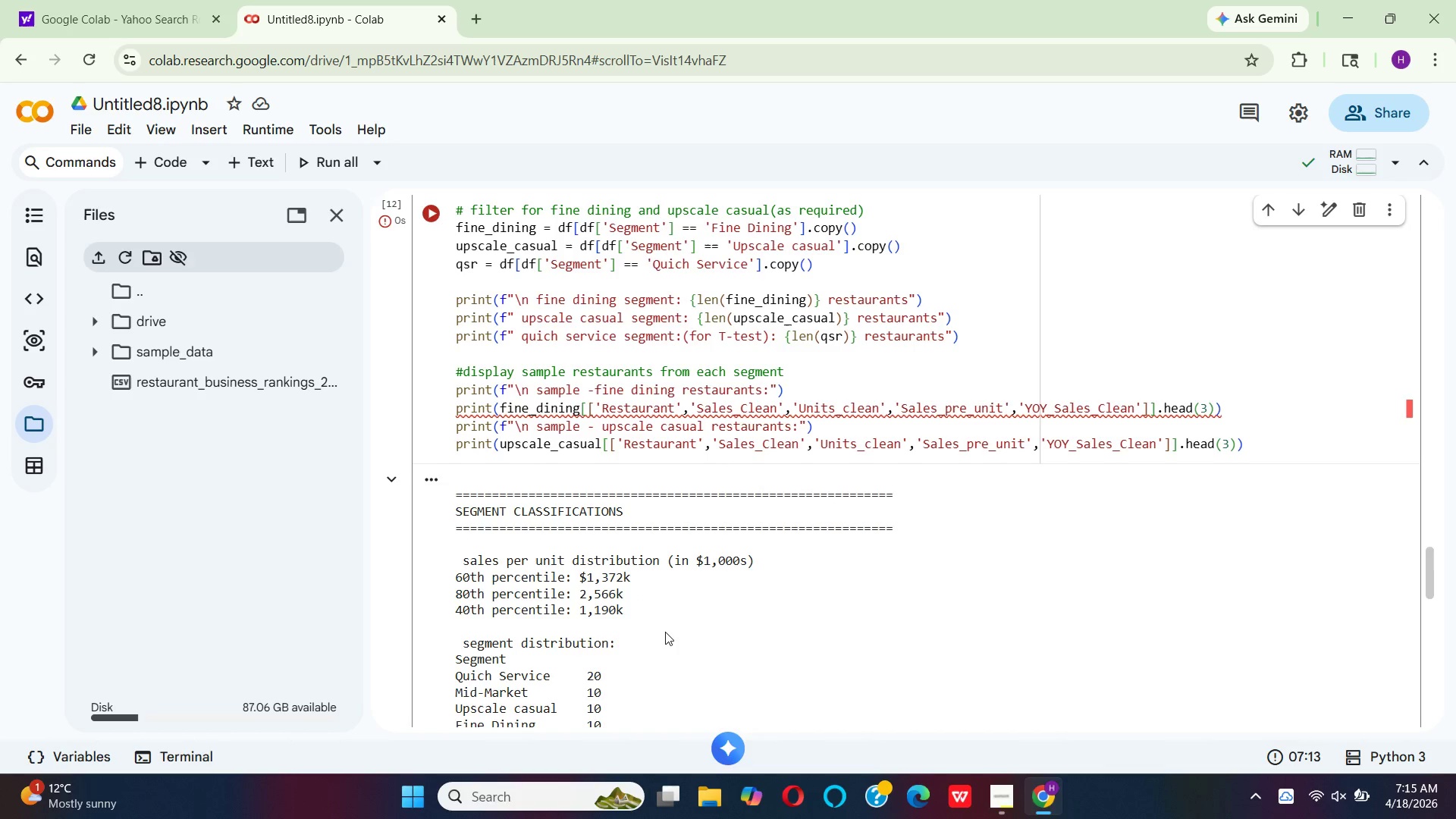 
wait(92.3)
 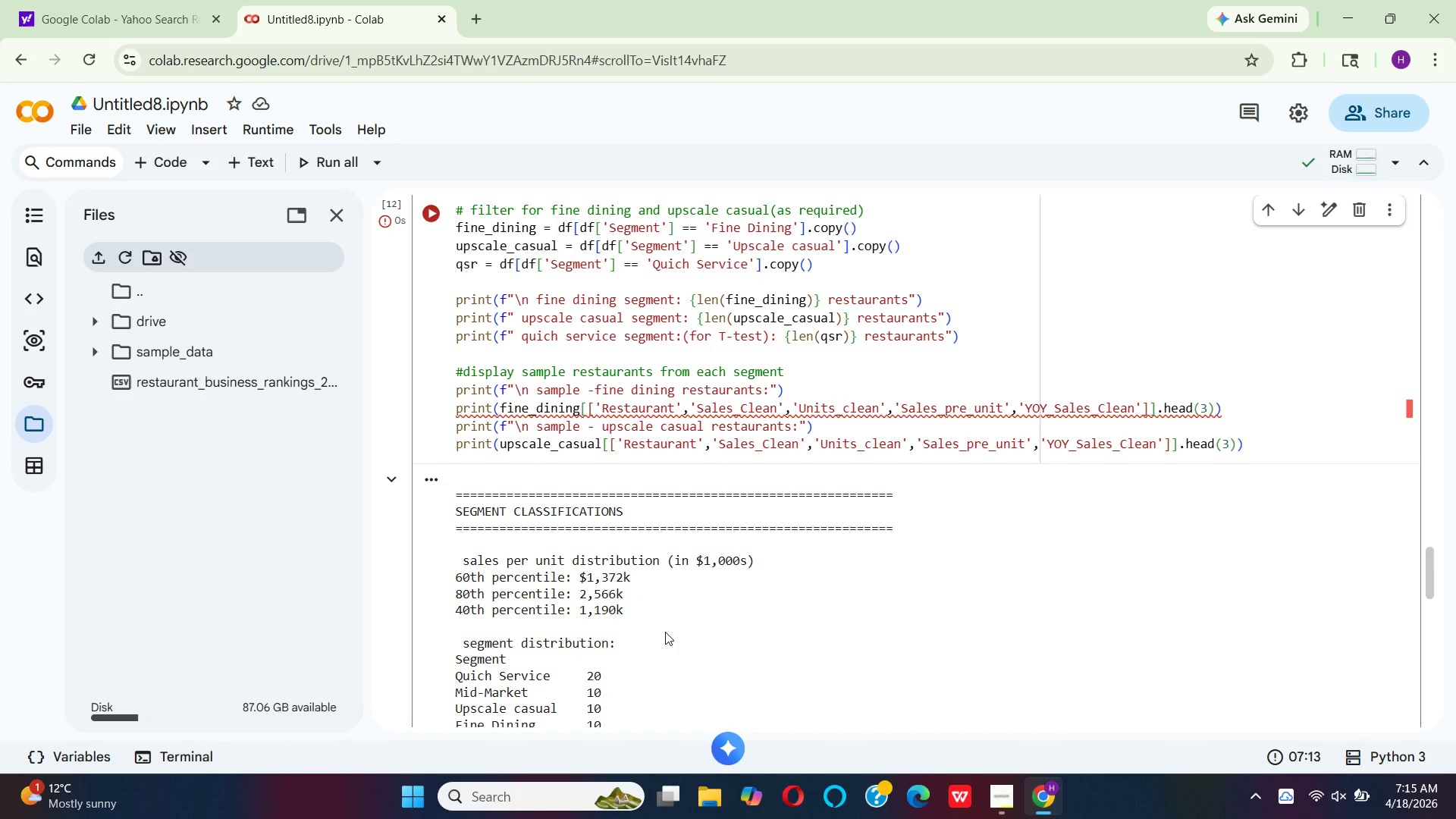 
left_click([436, 212])
 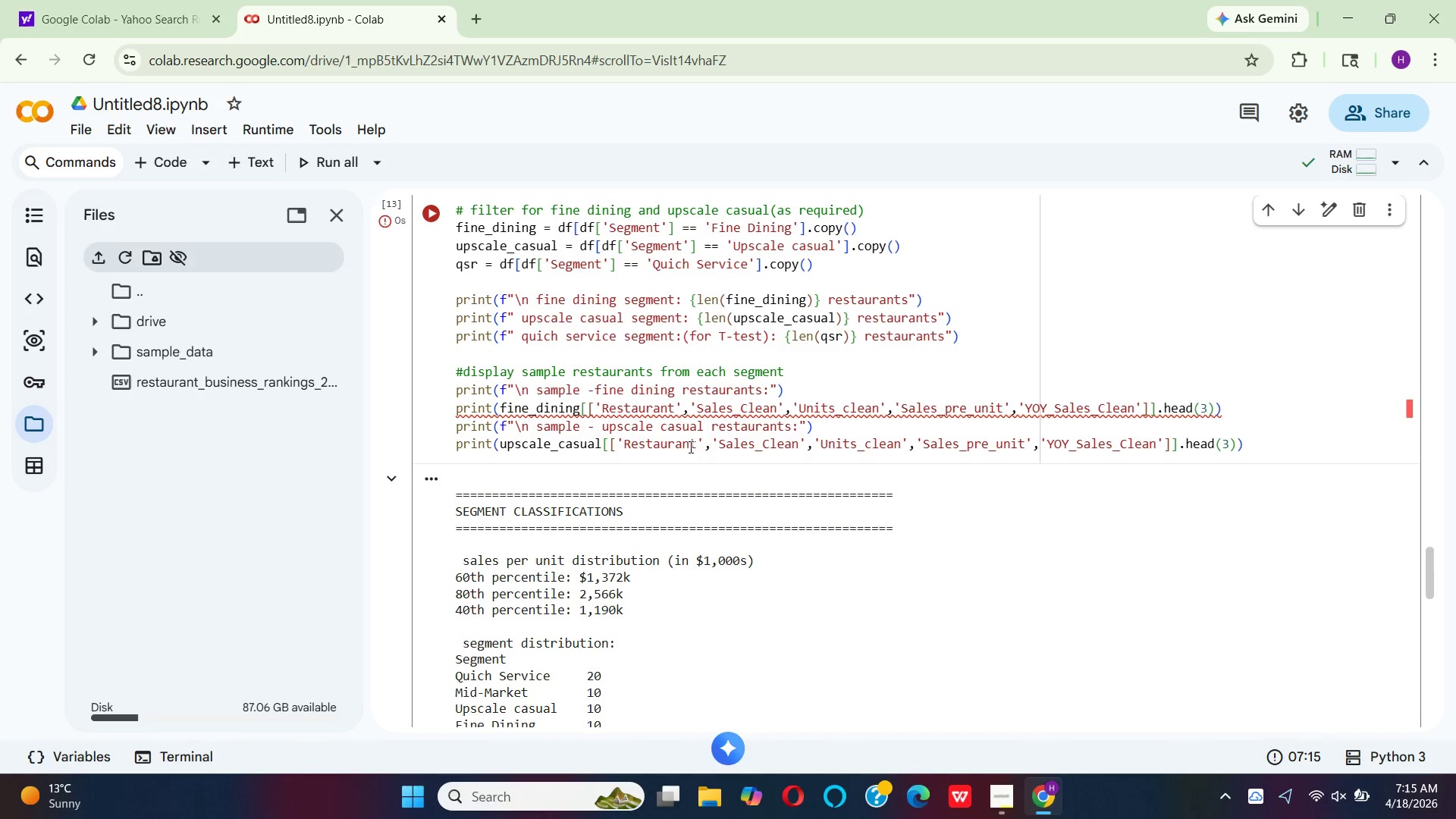 
scroll: coordinate [694, 460], scroll_direction: down, amount: 7.0
 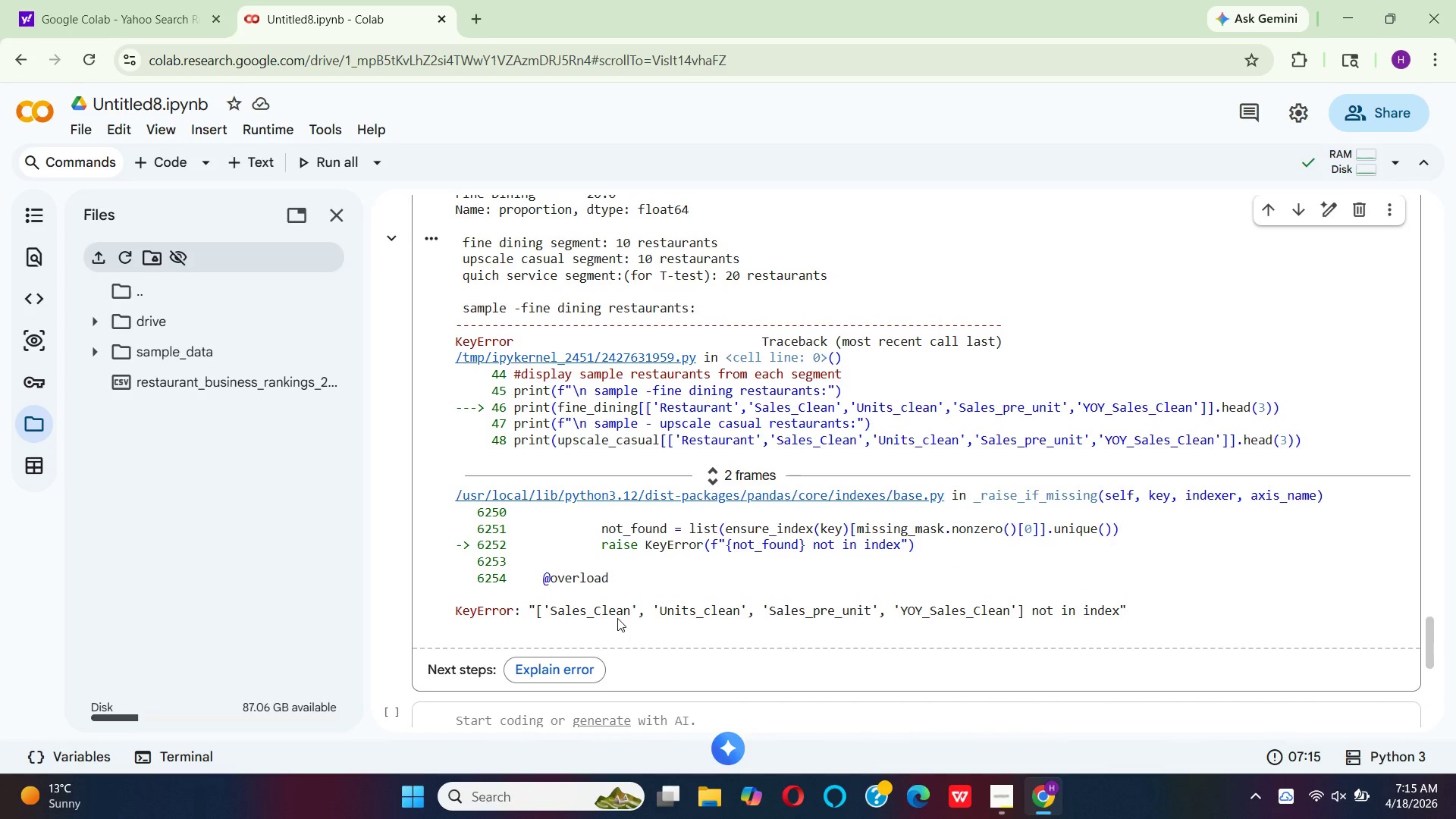 
wait(10.33)
 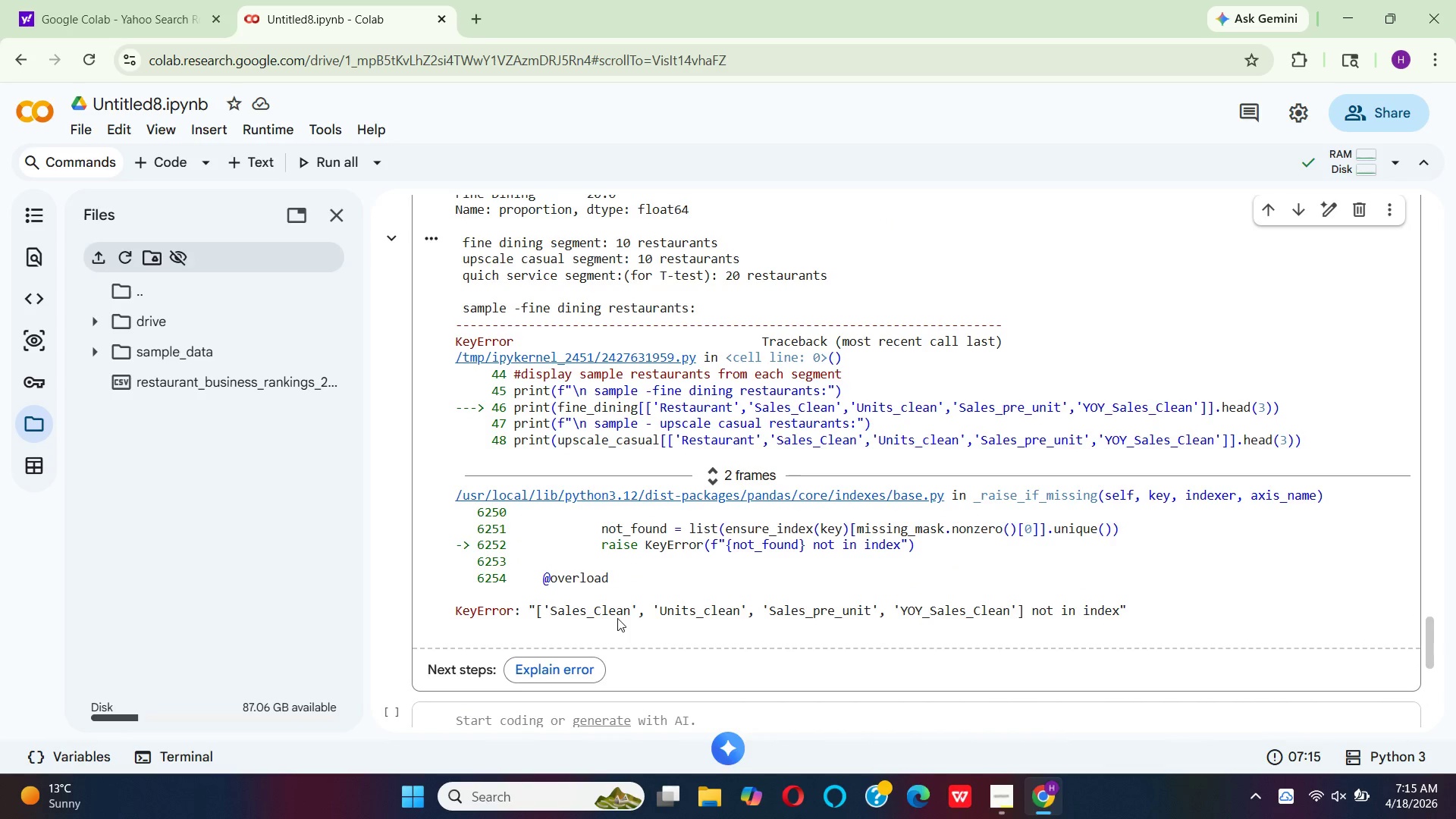 
scroll: coordinate [701, 608], scroll_direction: up, amount: 8.0
 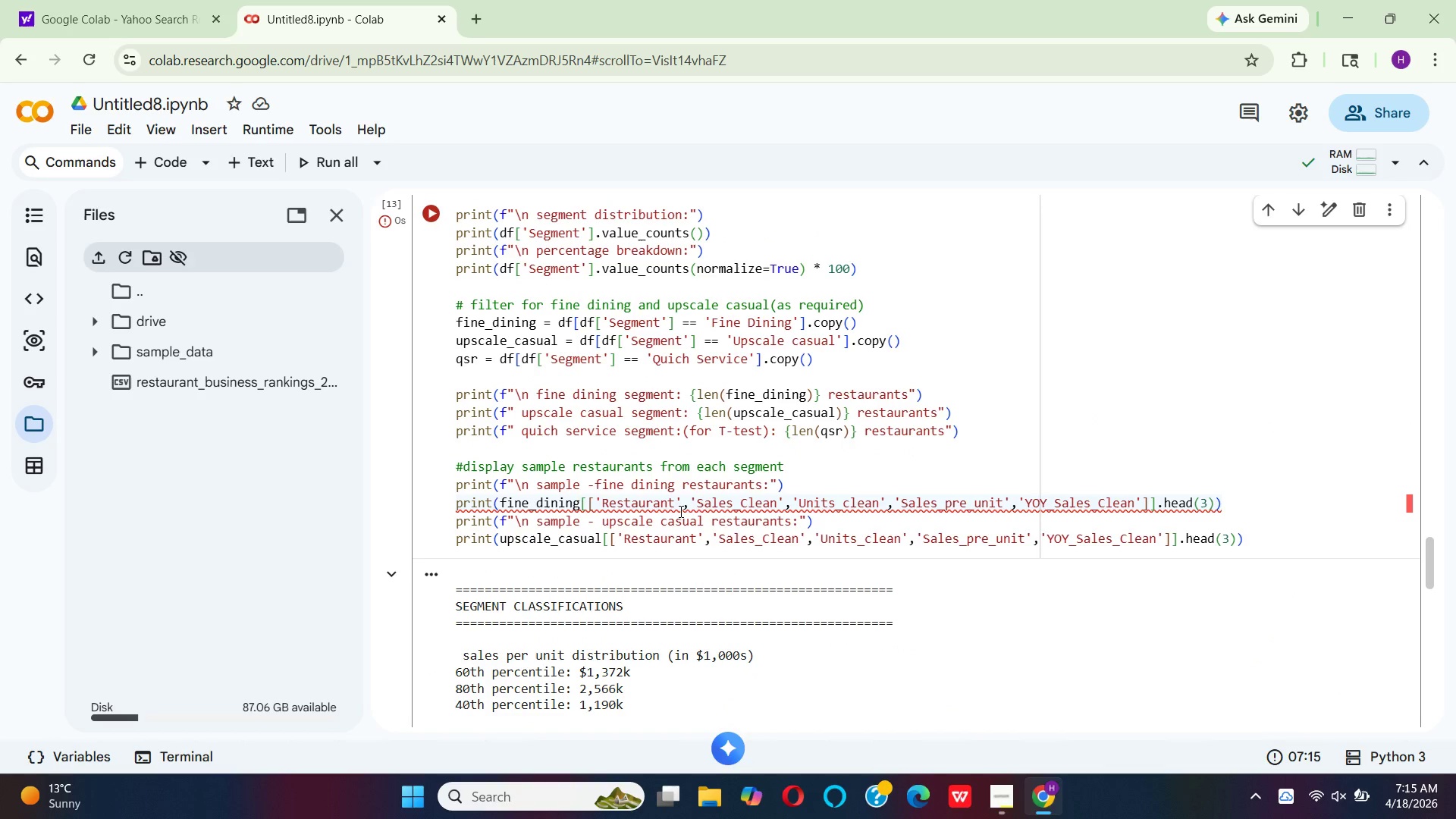 
left_click([594, 509])
 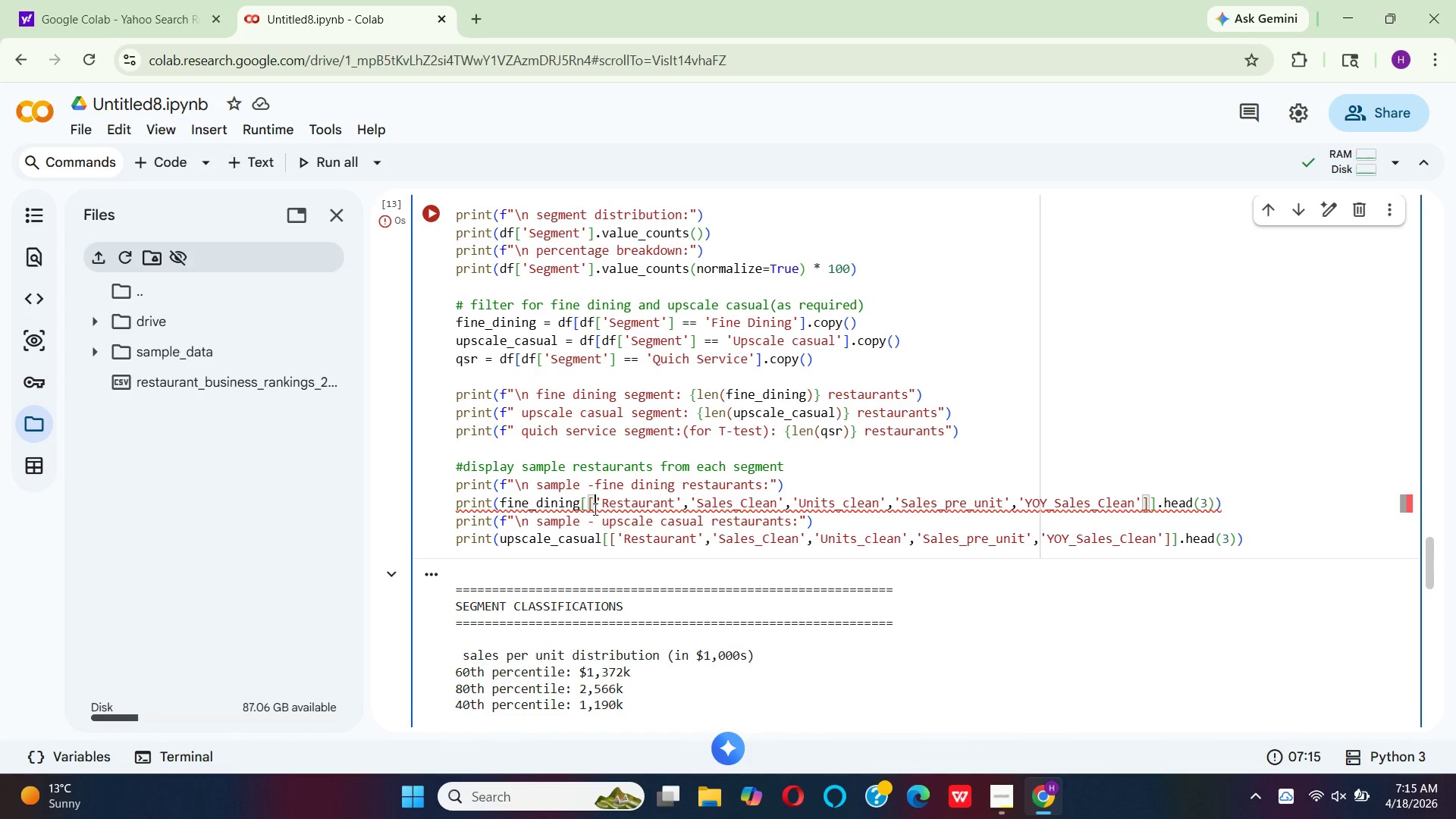 
key(Backspace)
 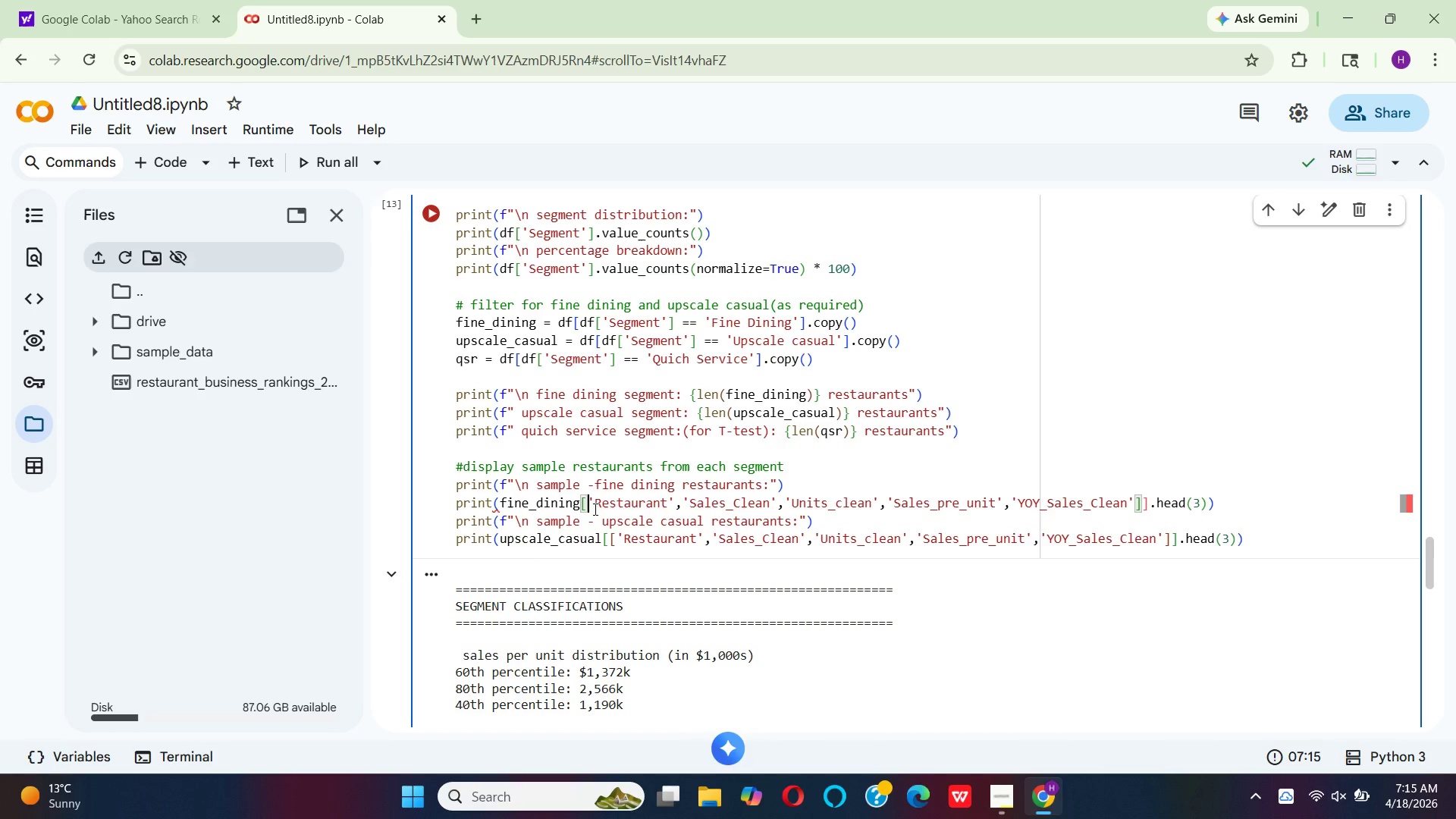 
key(Backspace)
 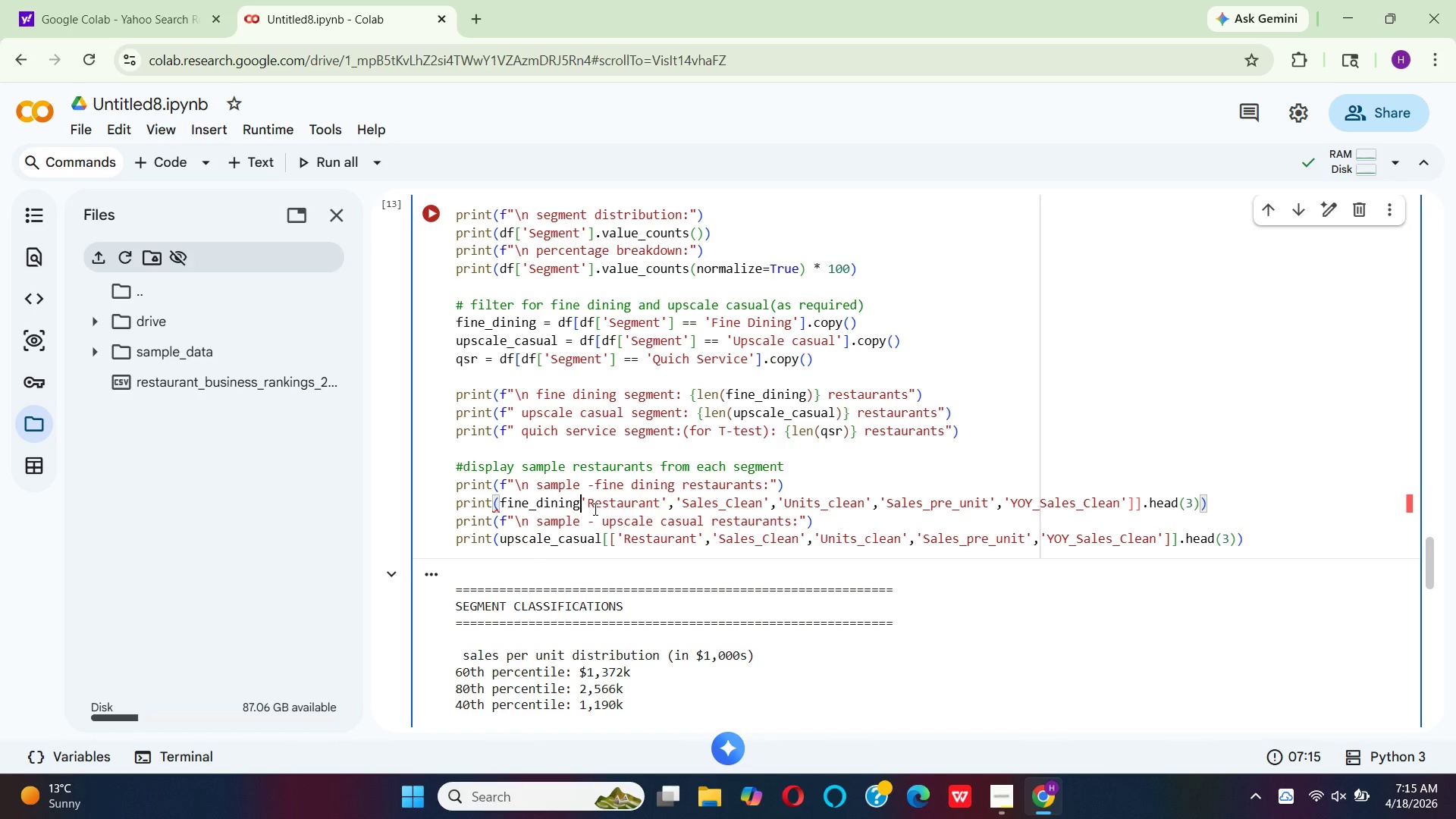 
key(BracketLeft)
 